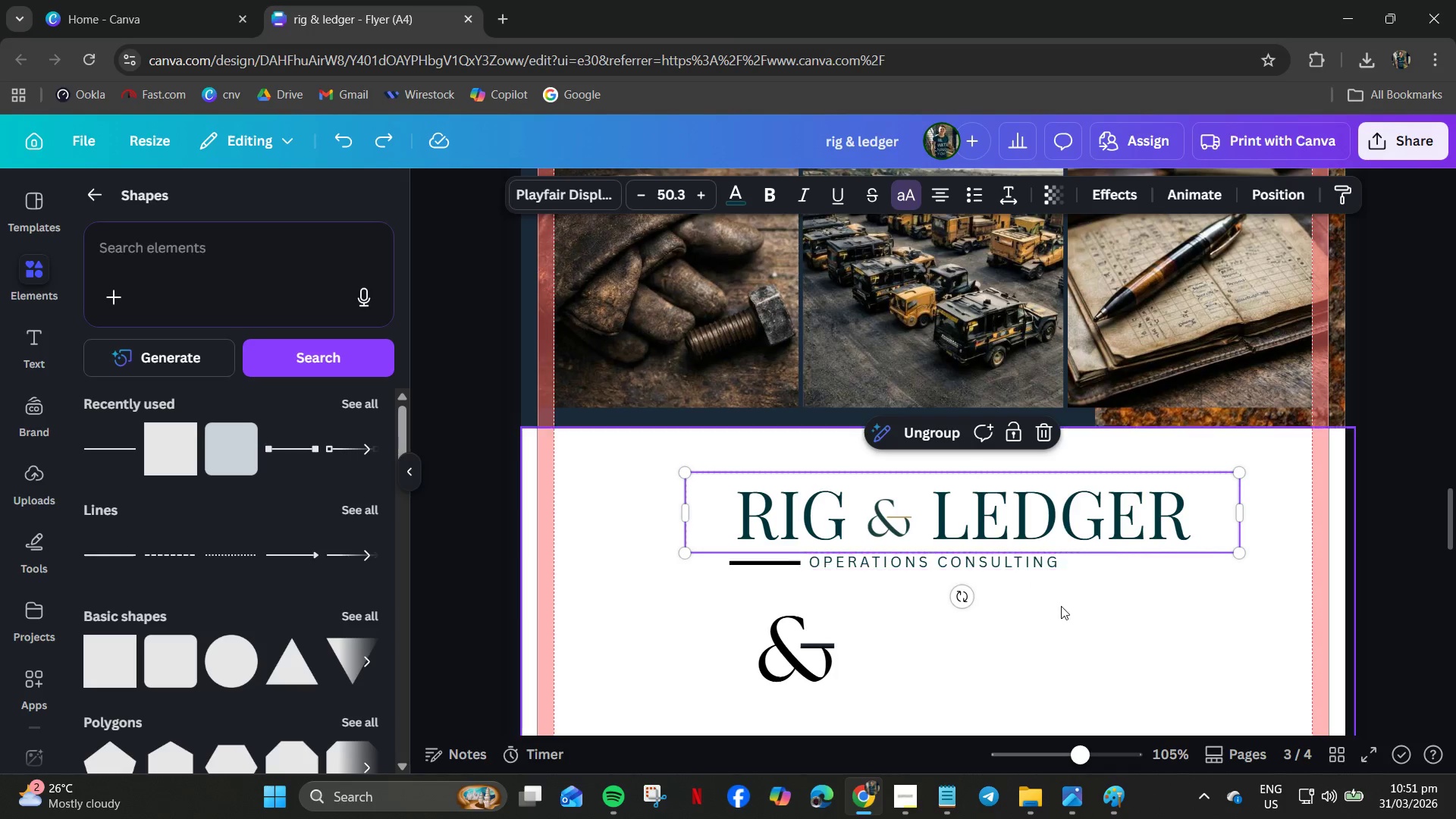 
left_click([1125, 610])
 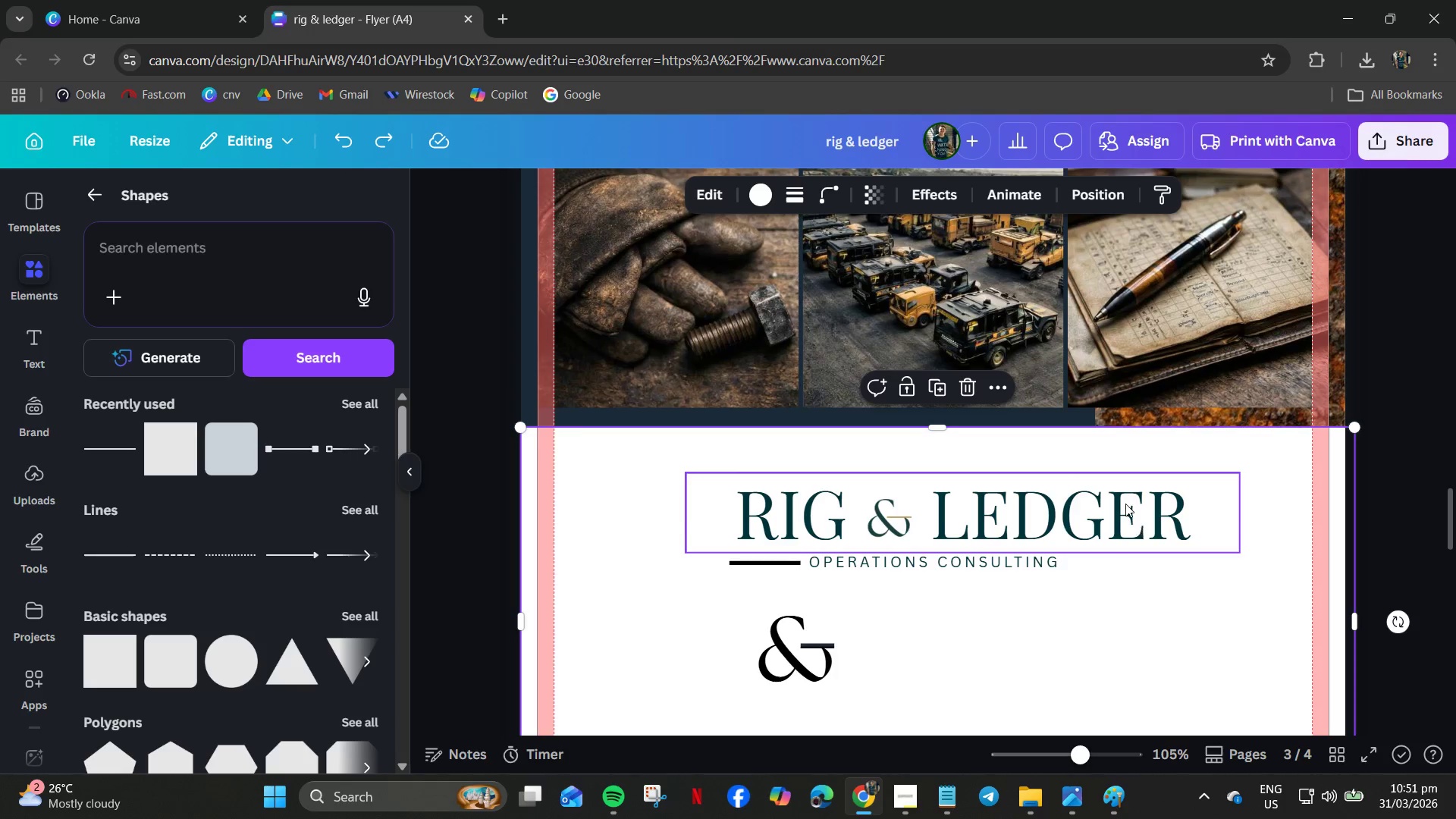 
left_click_drag(start_coordinate=[1125, 504], to_coordinate=[1110, 504])
 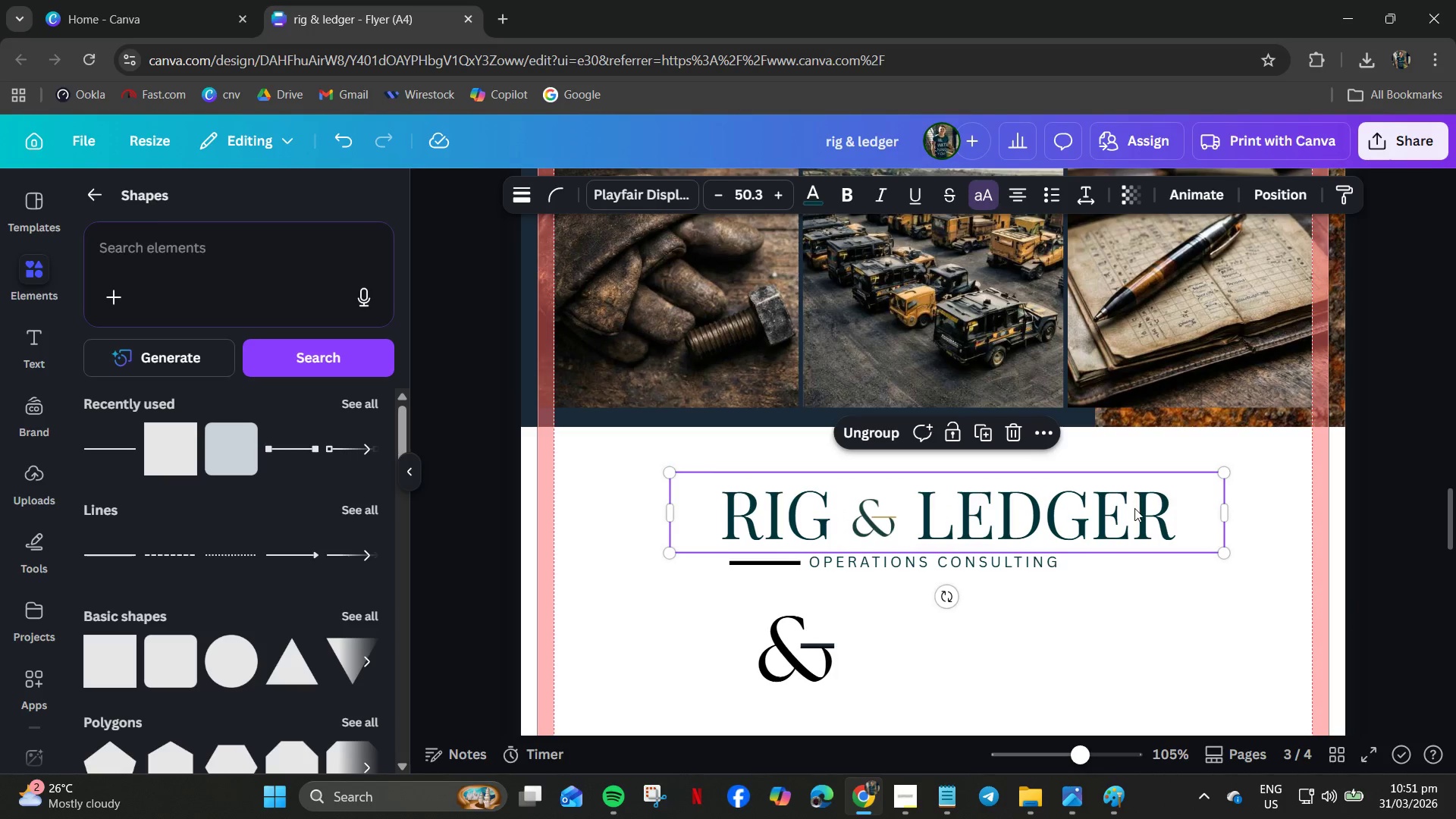 
left_click([1134, 508])
 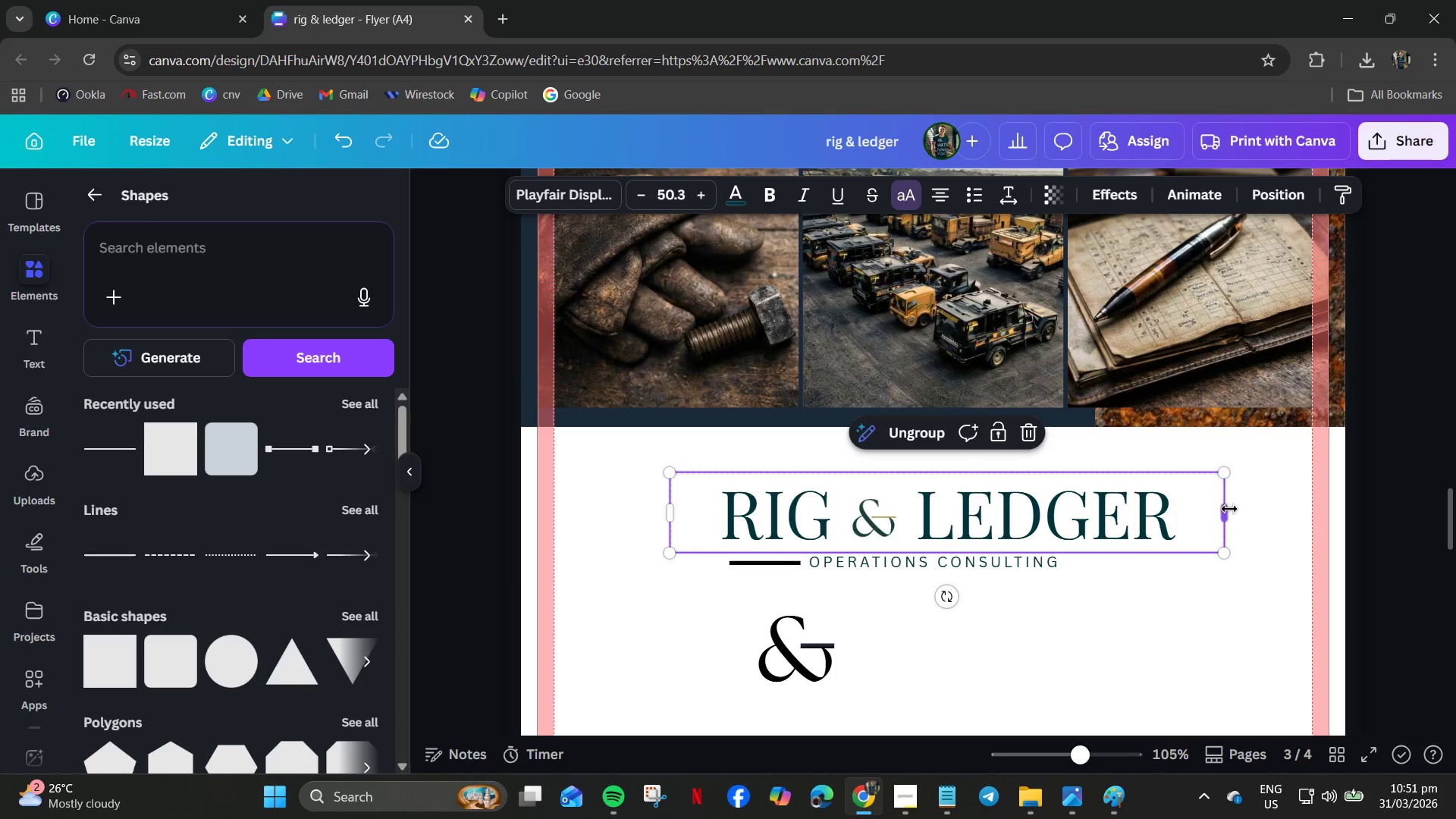 
left_click_drag(start_coordinate=[1225, 512], to_coordinate=[1176, 509])
 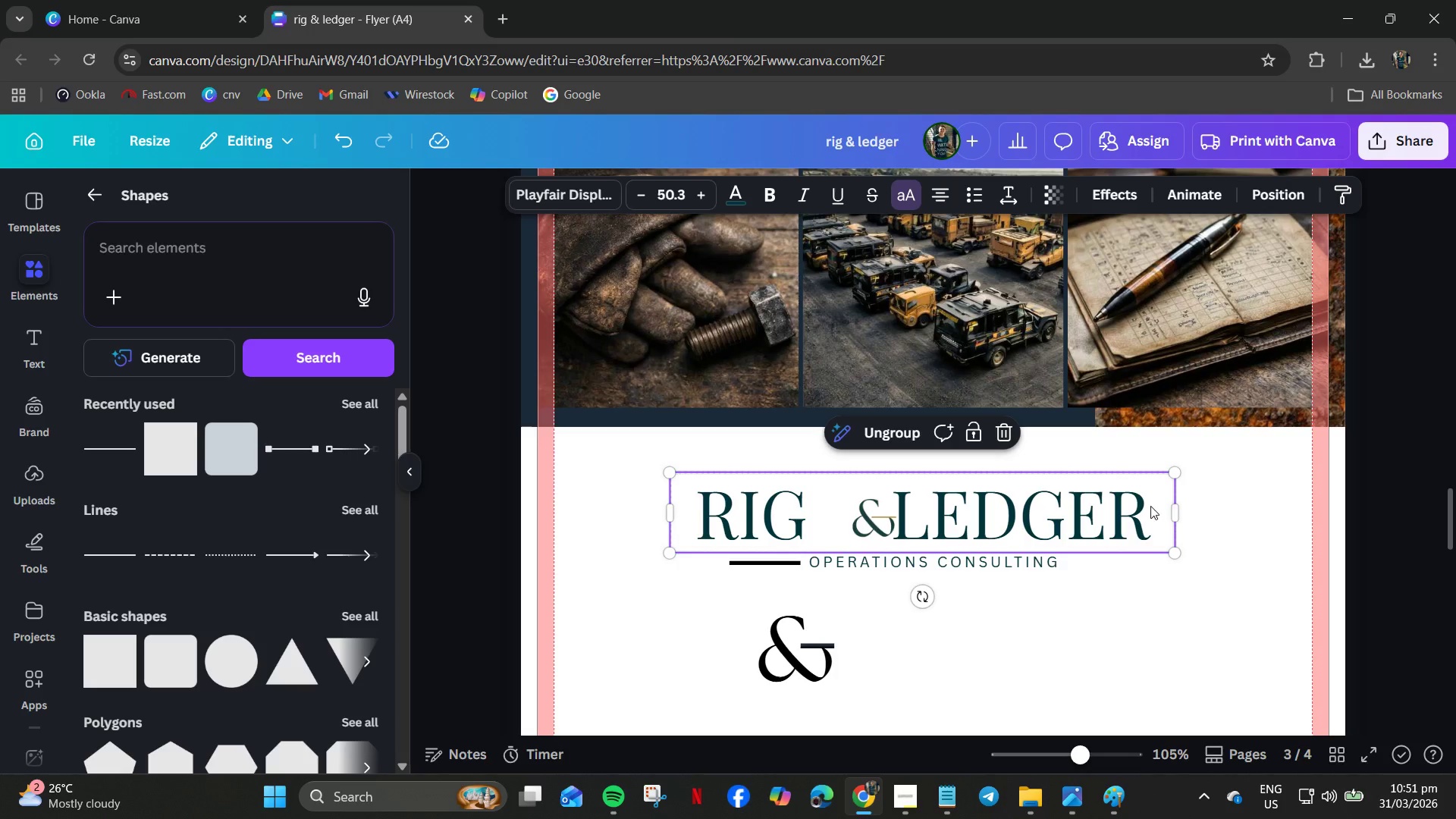 
right_click([1150, 506])
 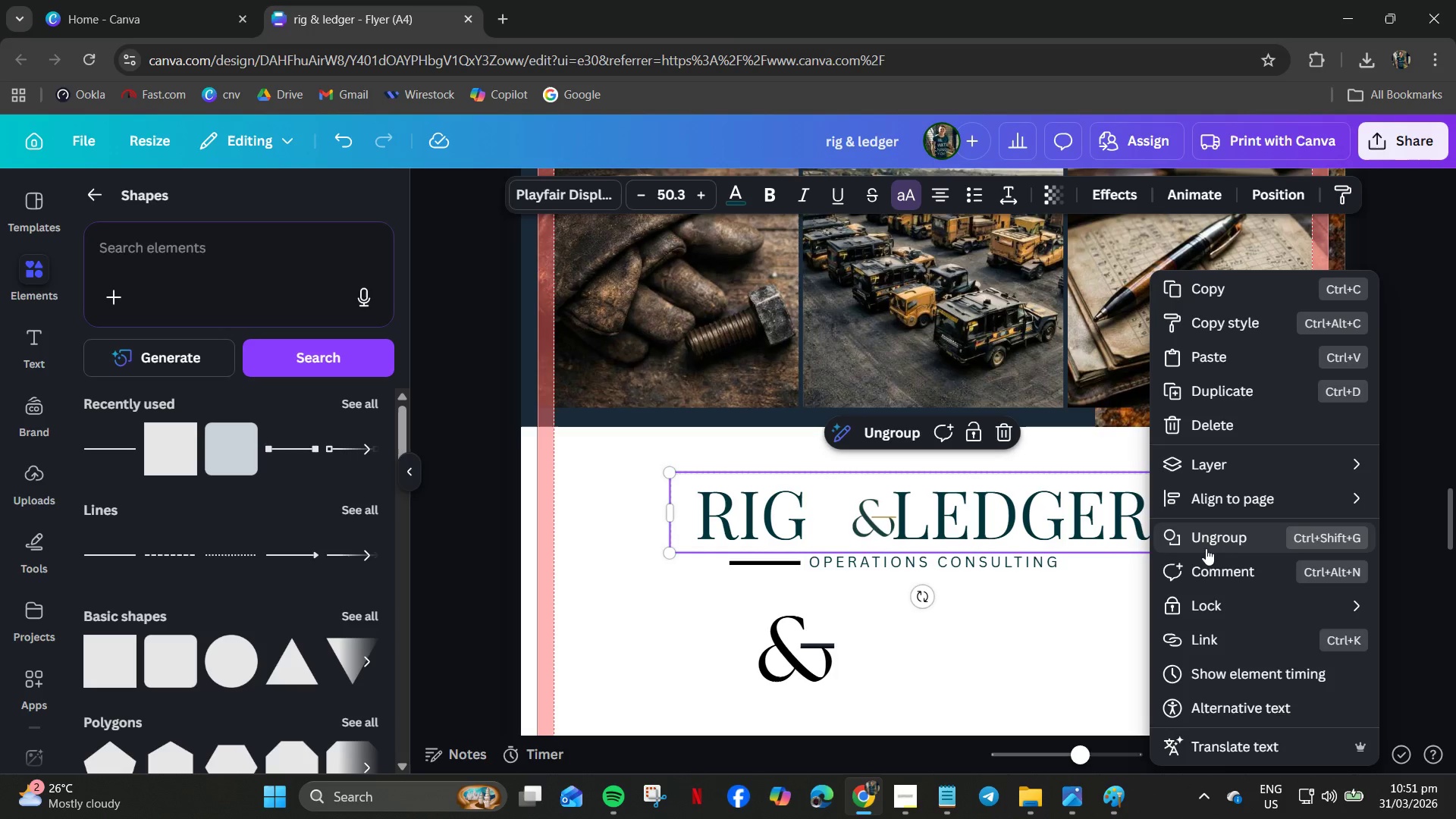 
left_click([1210, 544])
 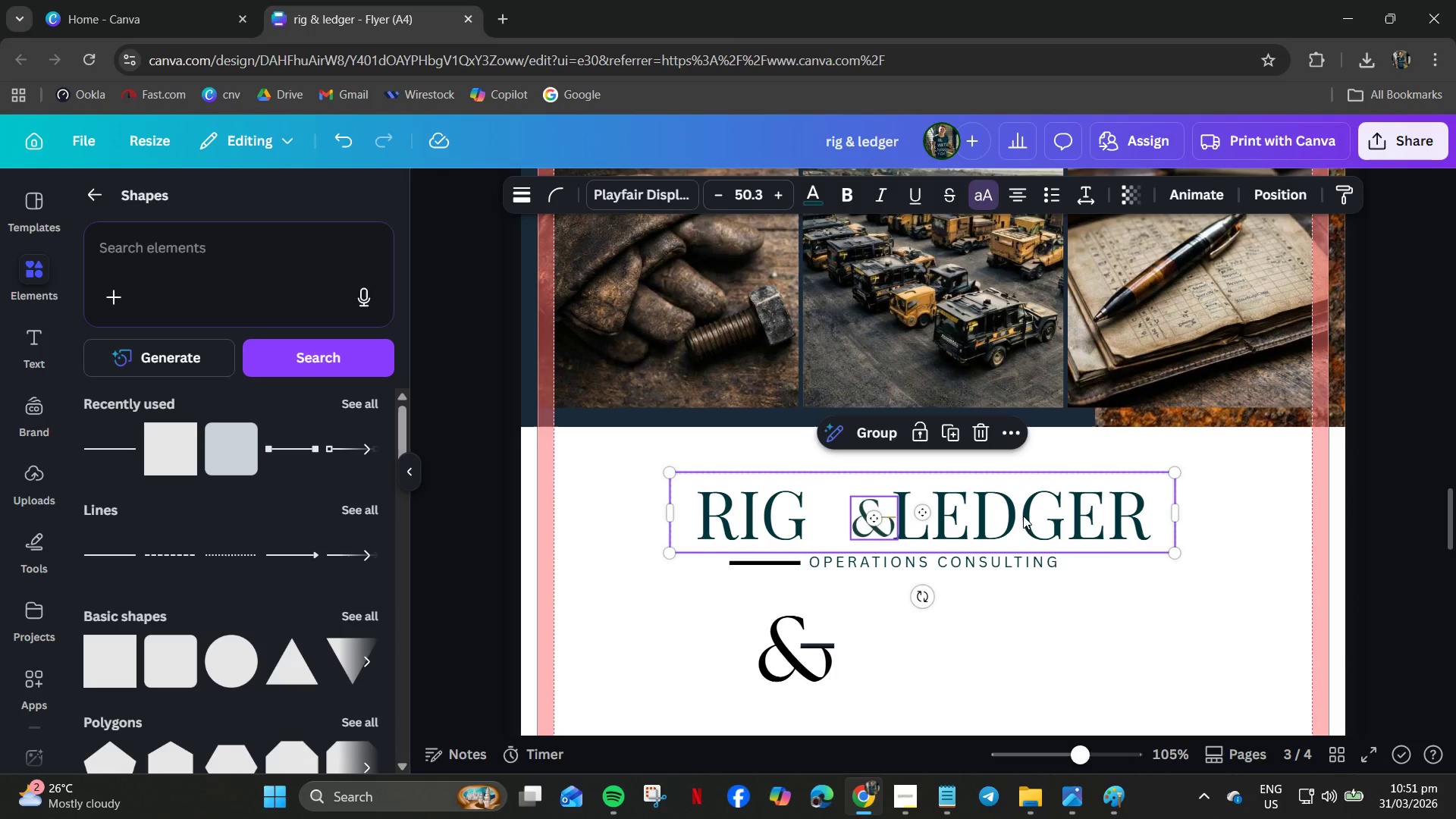 
left_click([1041, 646])
 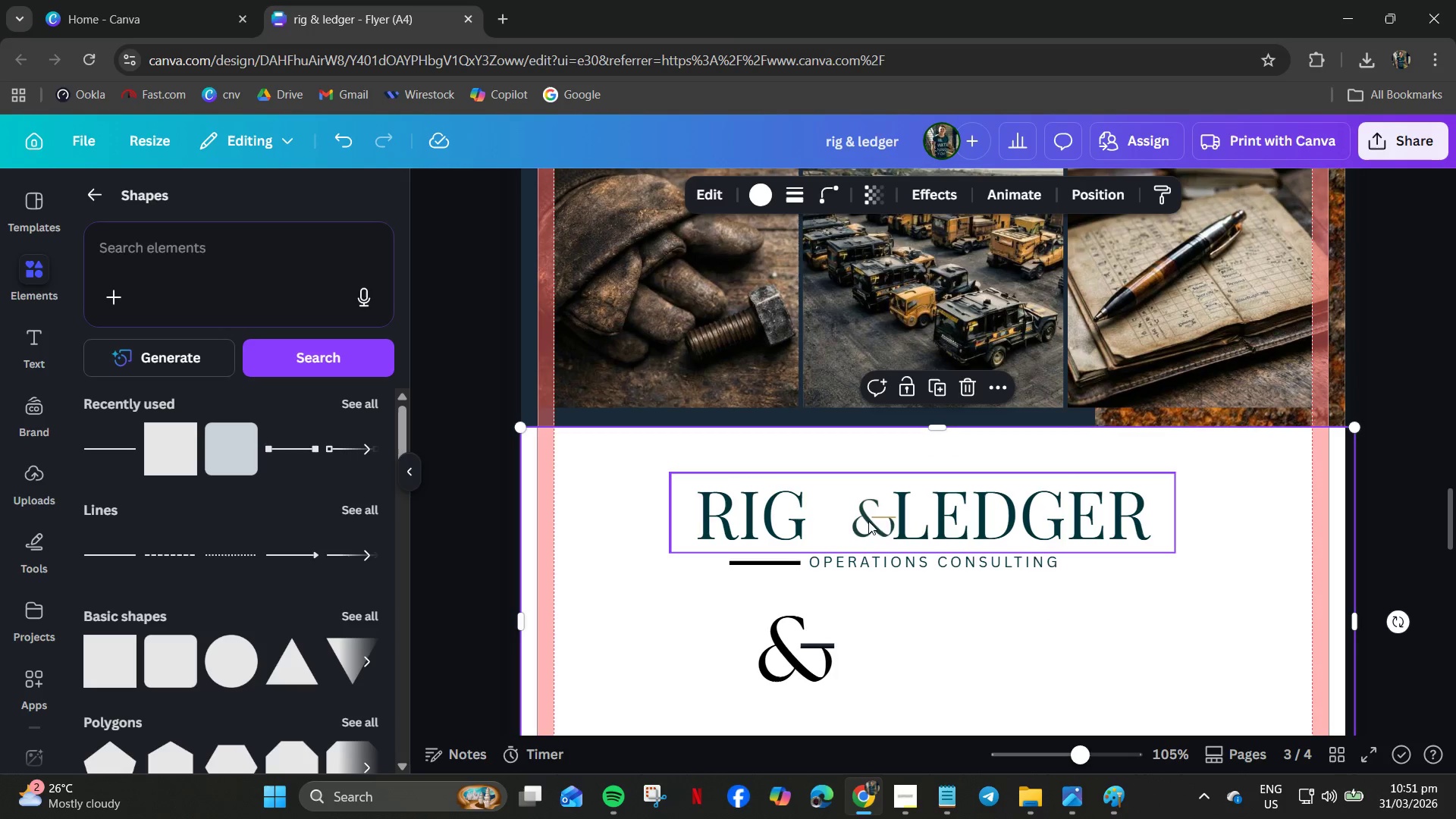 
left_click_drag(start_coordinate=[951, 521], to_coordinate=[963, 491])
 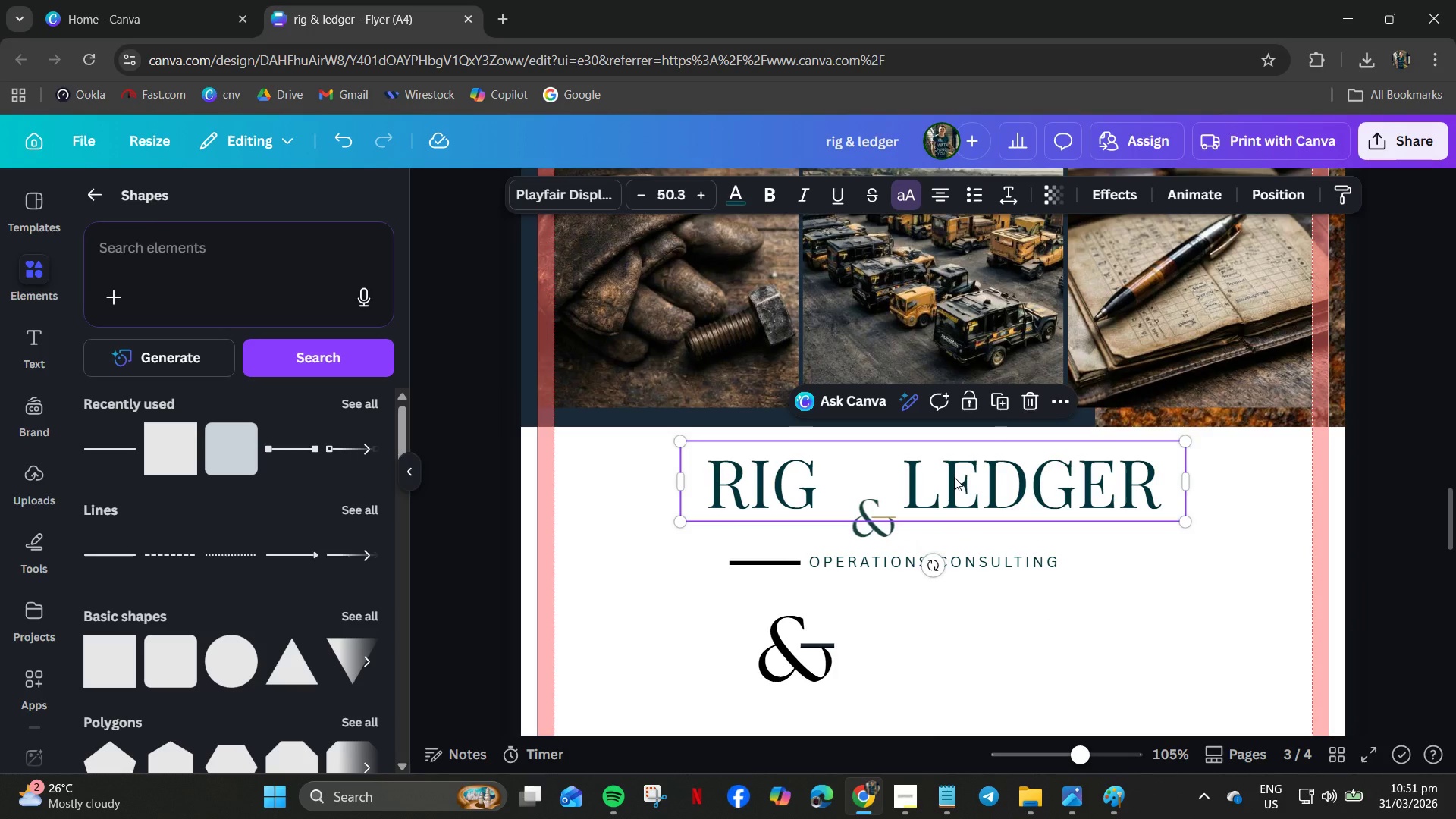 
right_click([954, 477])
 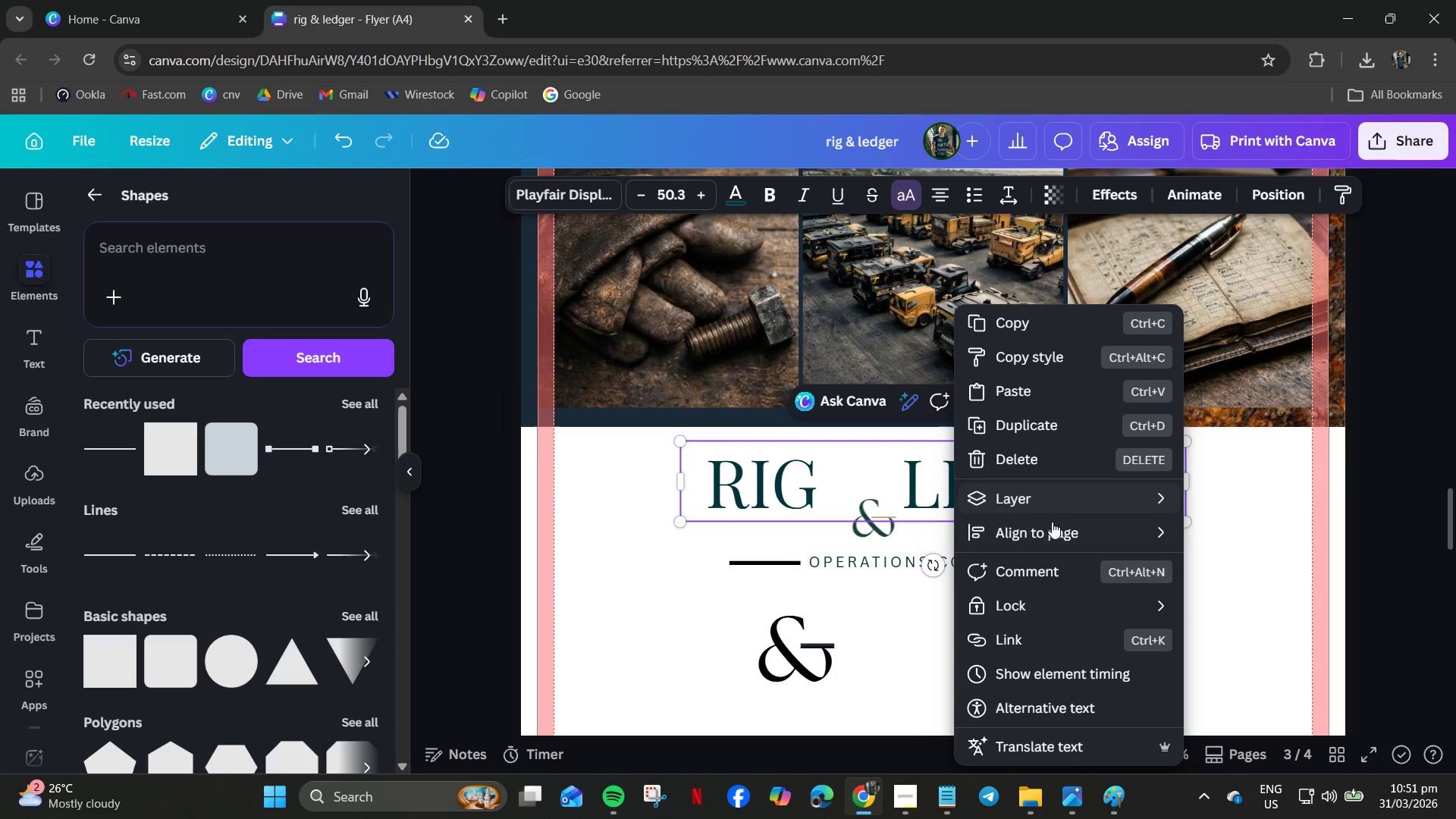 
left_click([1080, 504])
 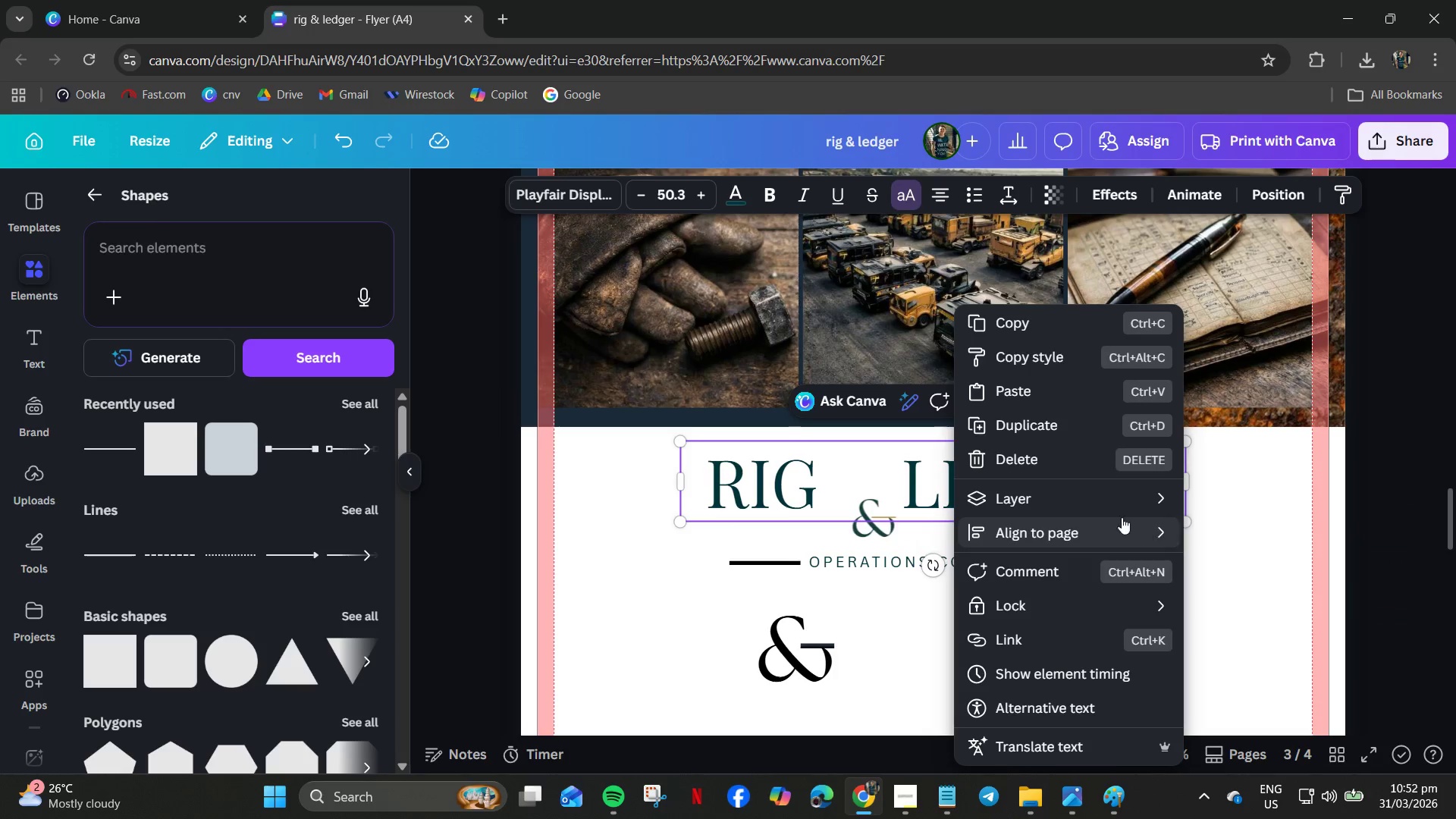 
left_click([890, 482])
 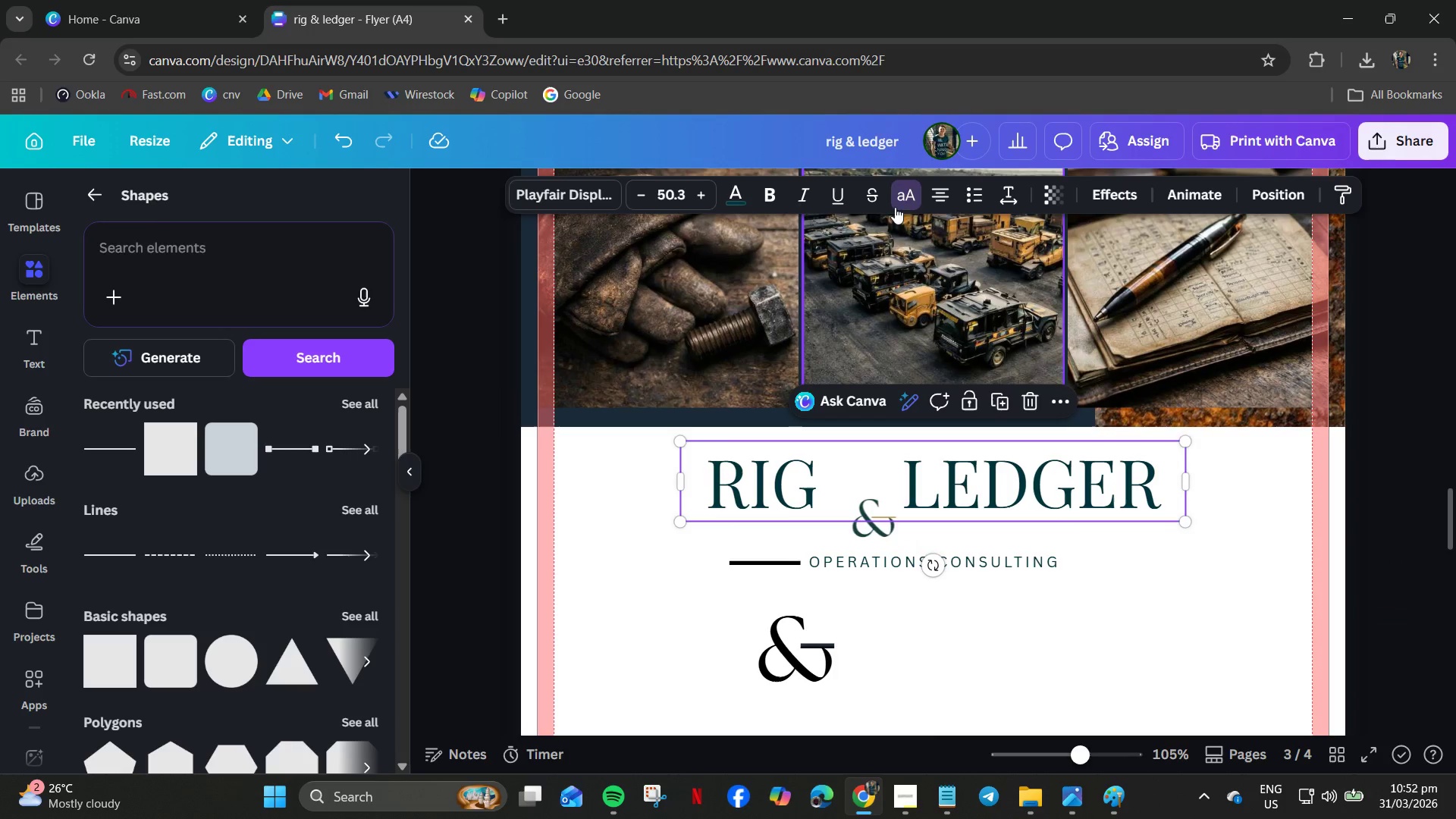 
left_click([937, 194])
 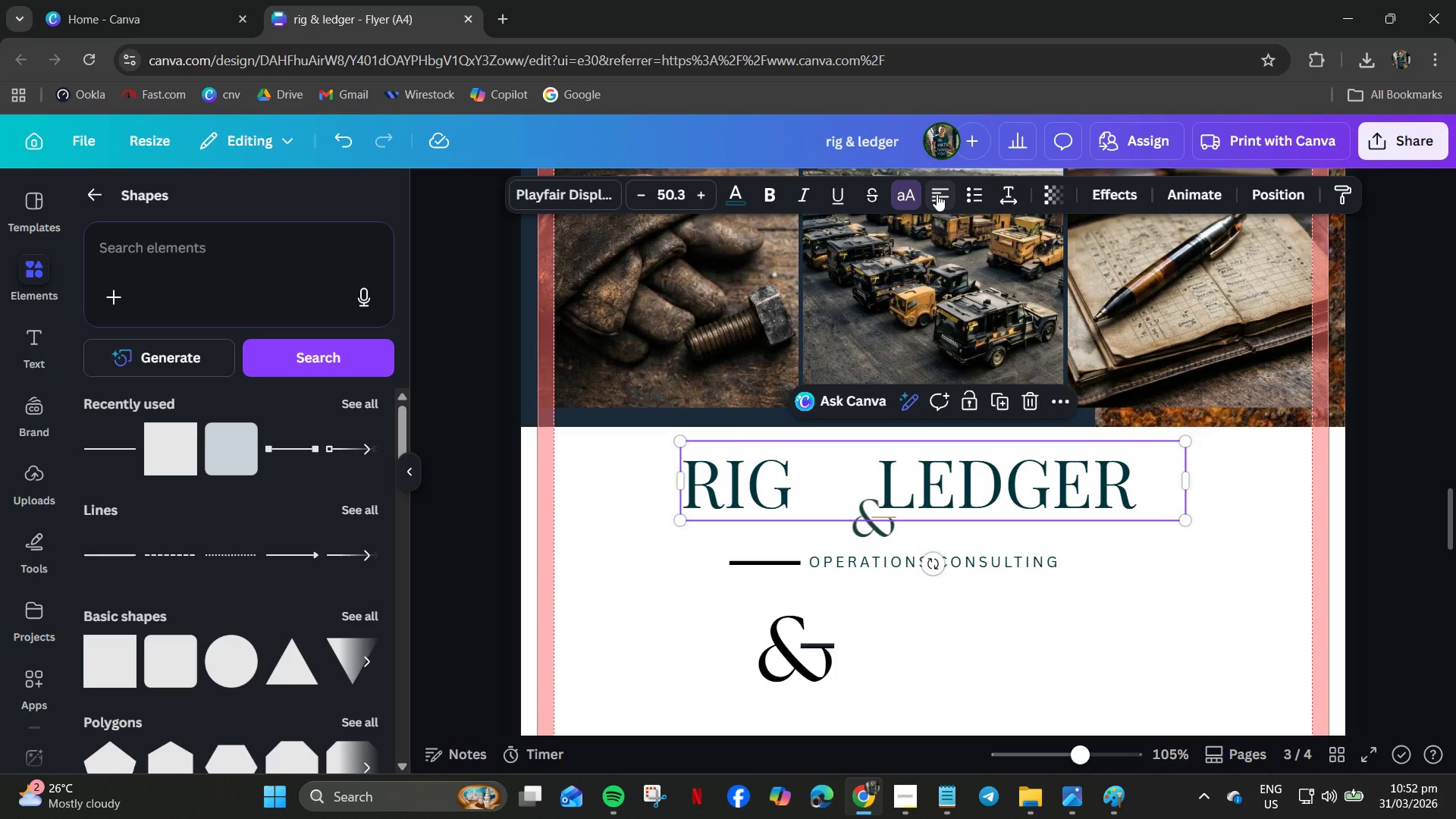 
left_click([937, 194])
 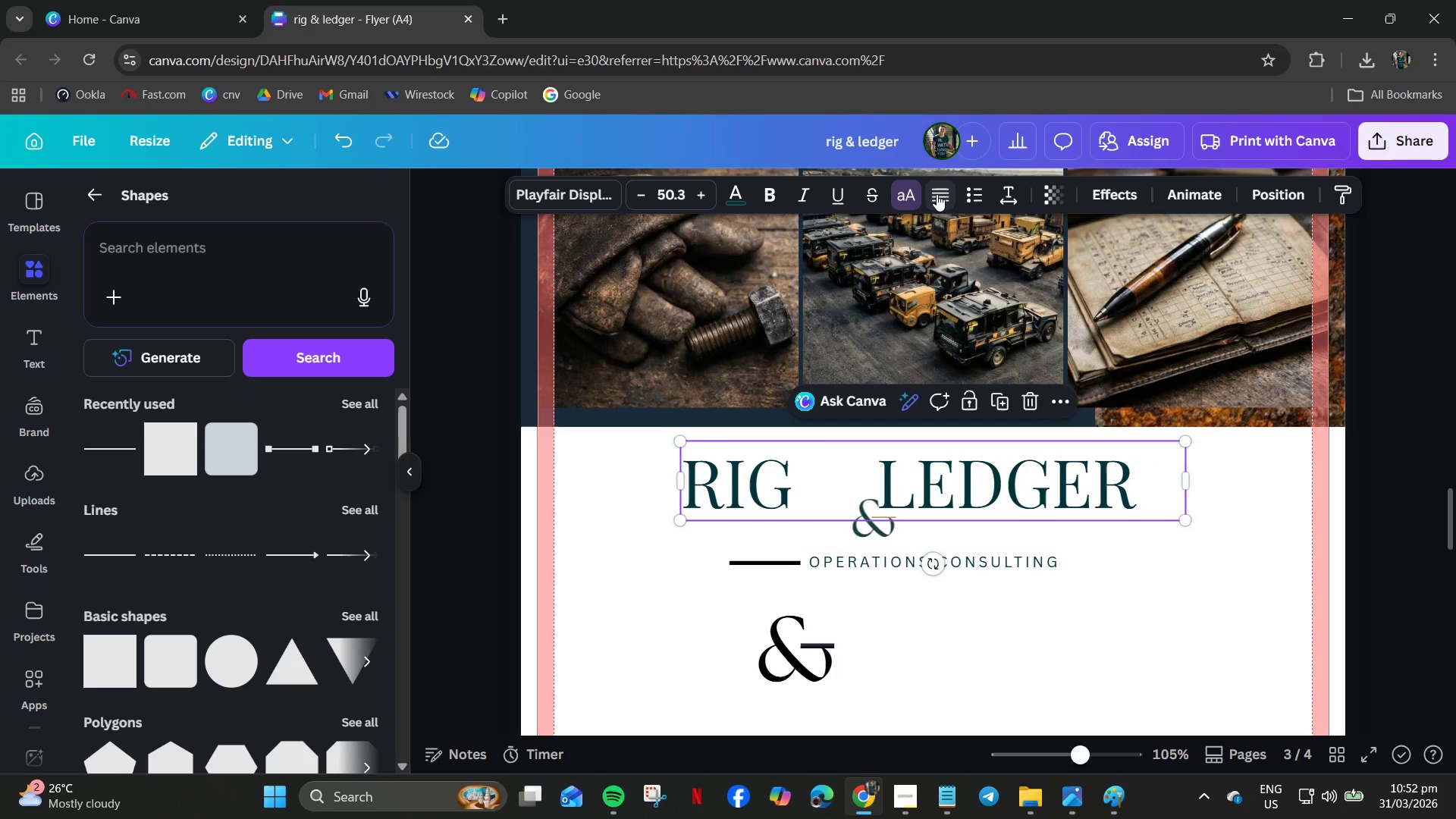 
left_click([937, 194])
 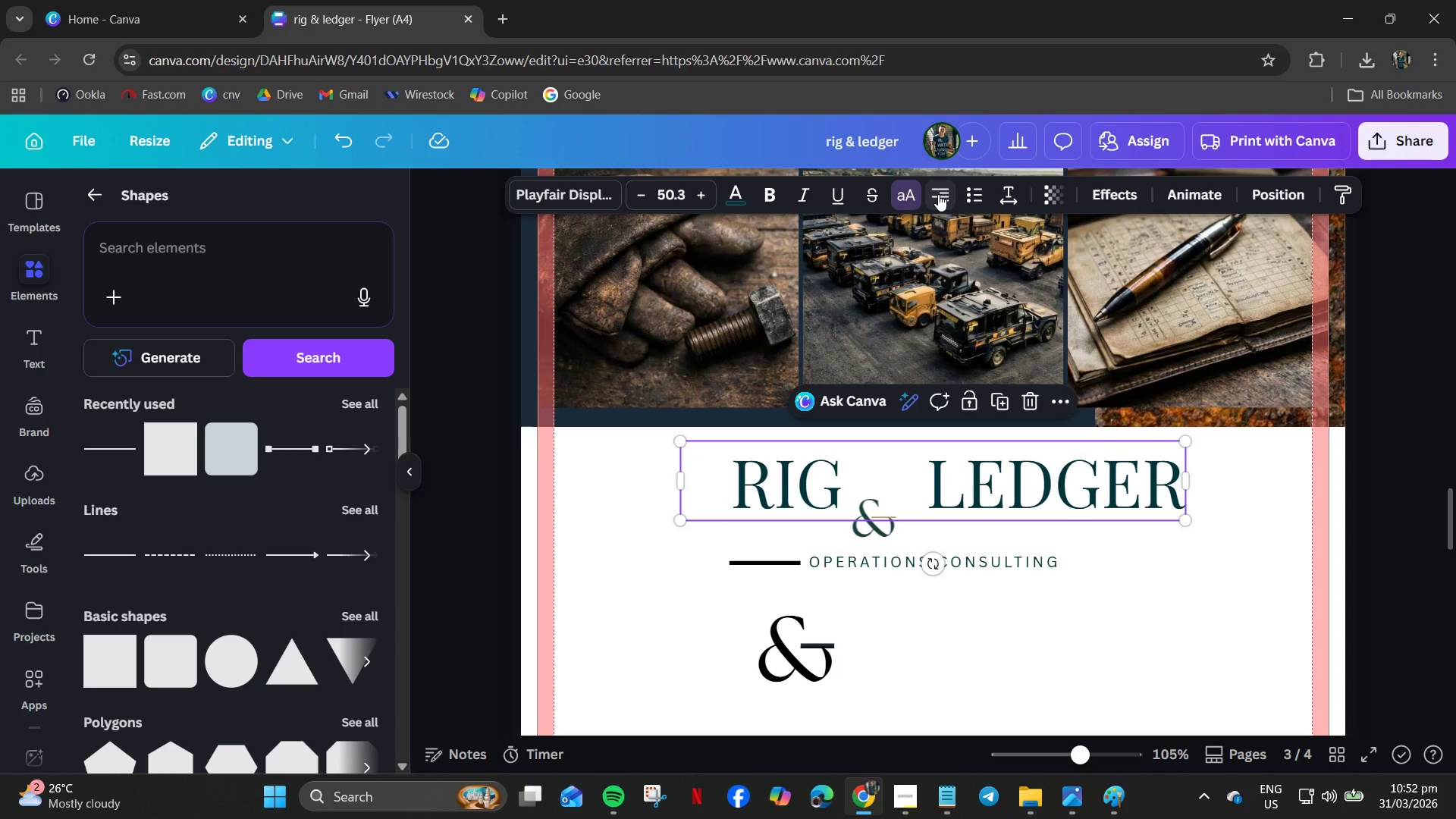 
left_click([938, 194])
 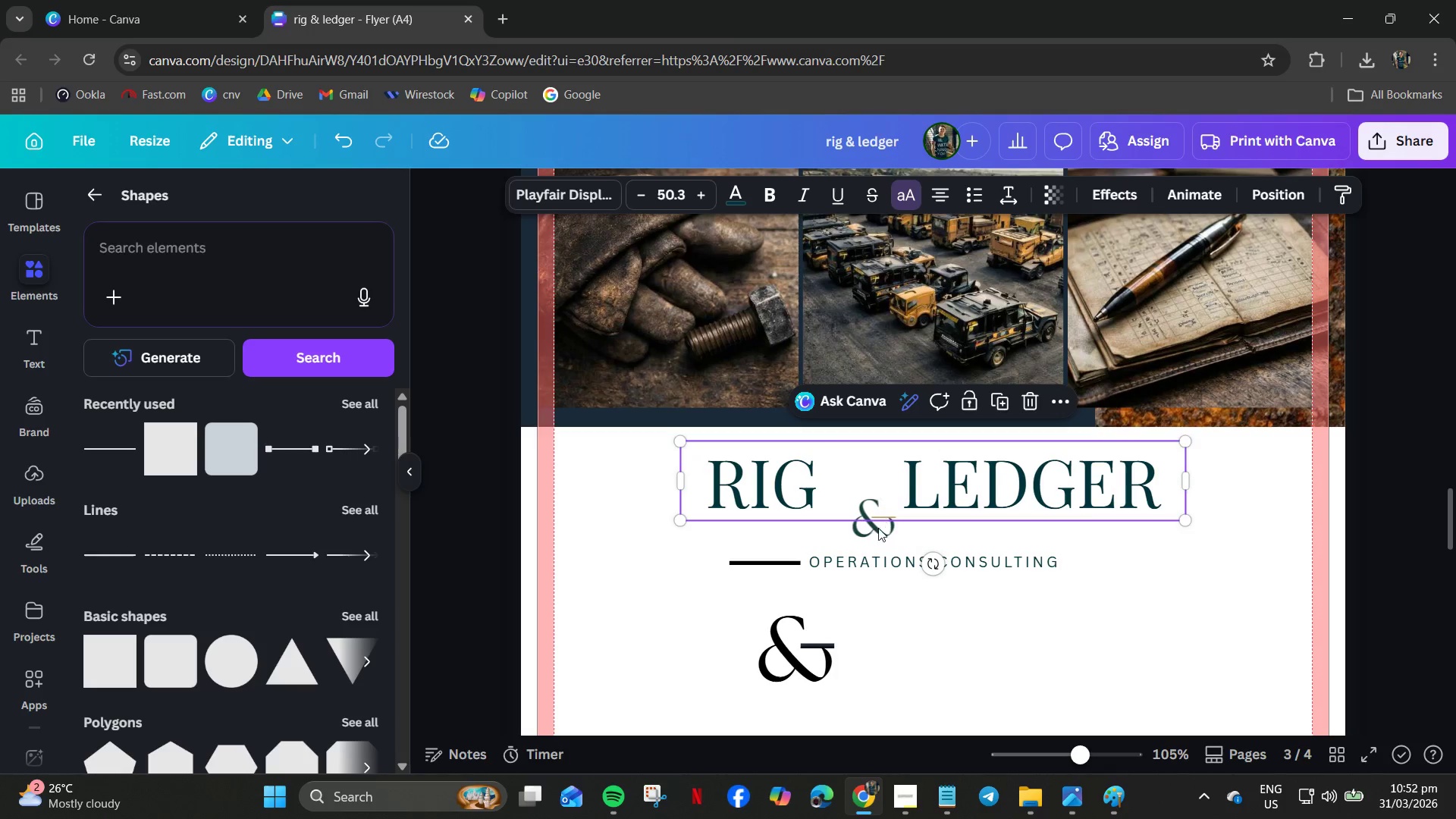 
left_click([877, 532])
 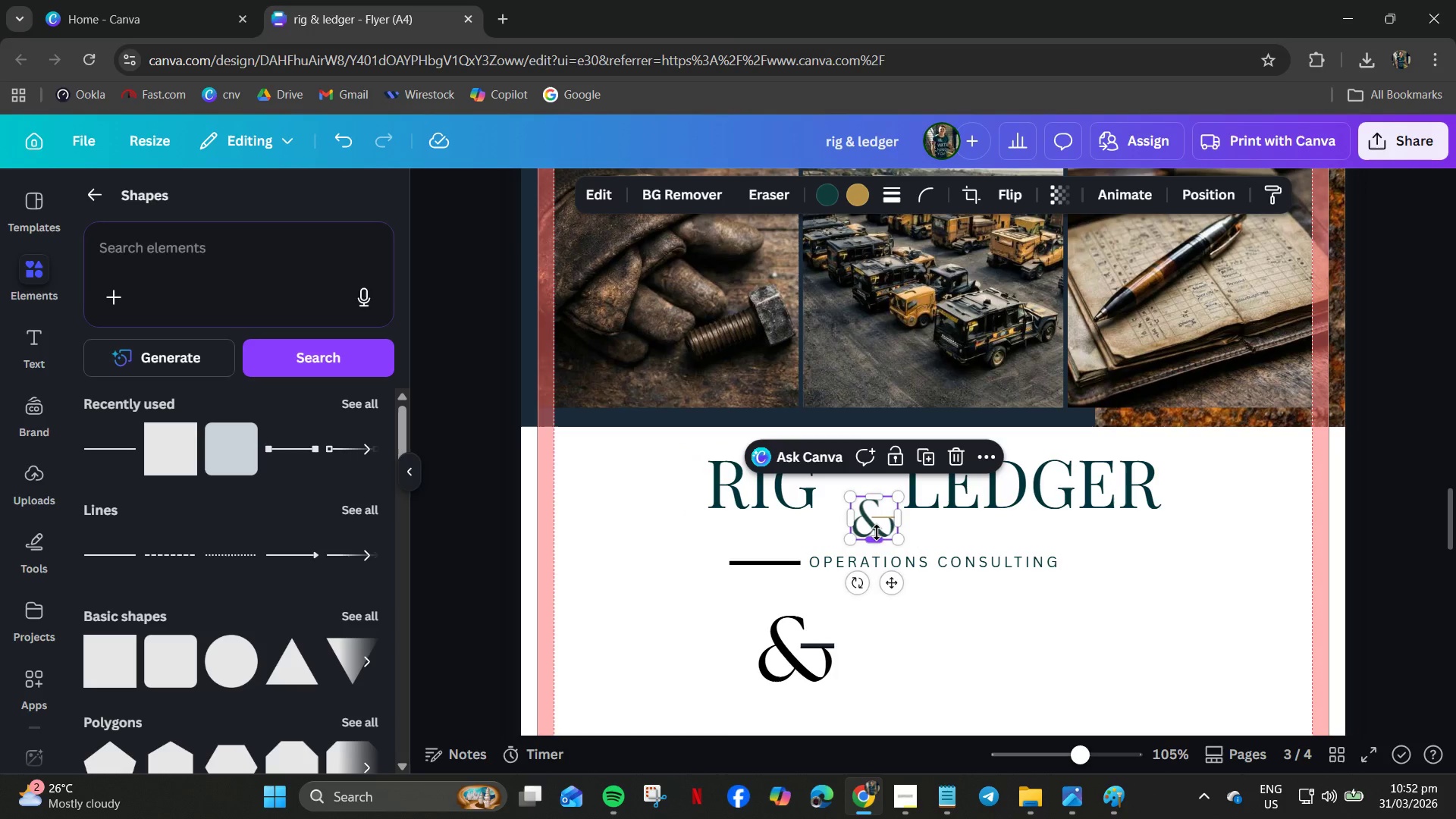 
left_click_drag(start_coordinate=[877, 532], to_coordinate=[869, 530])
 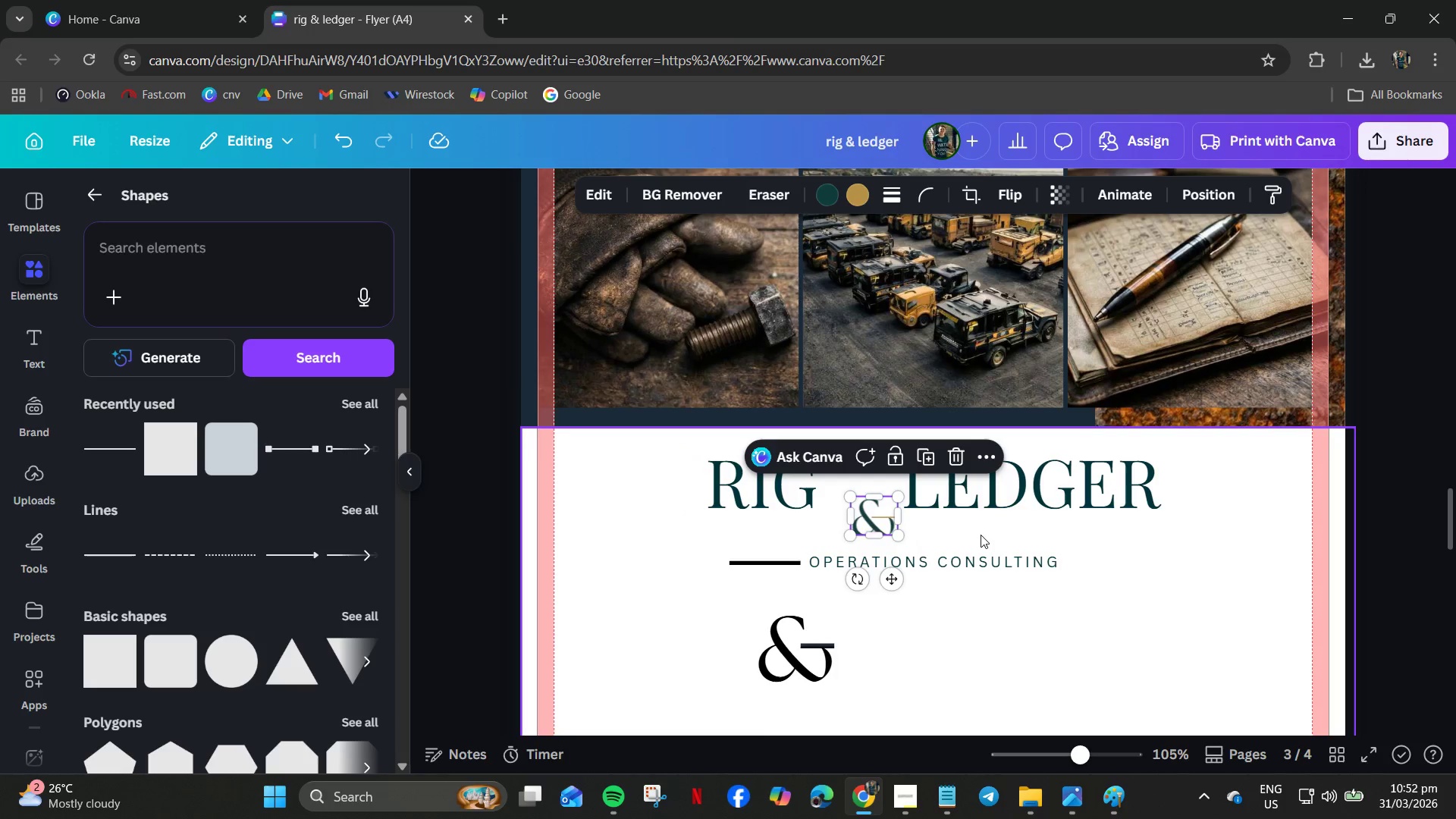 
left_click([981, 535])
 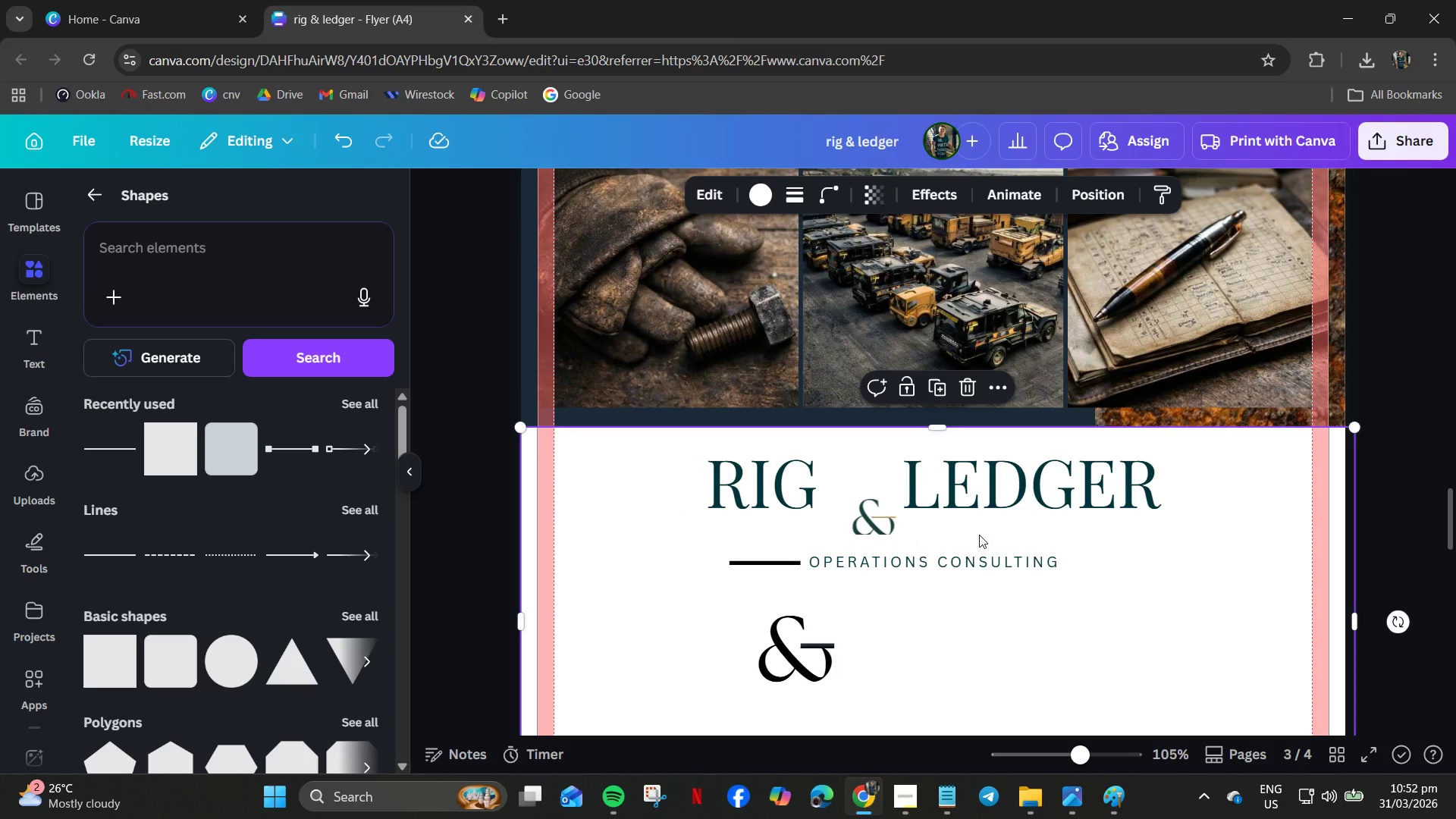 
key(Control+Z)
 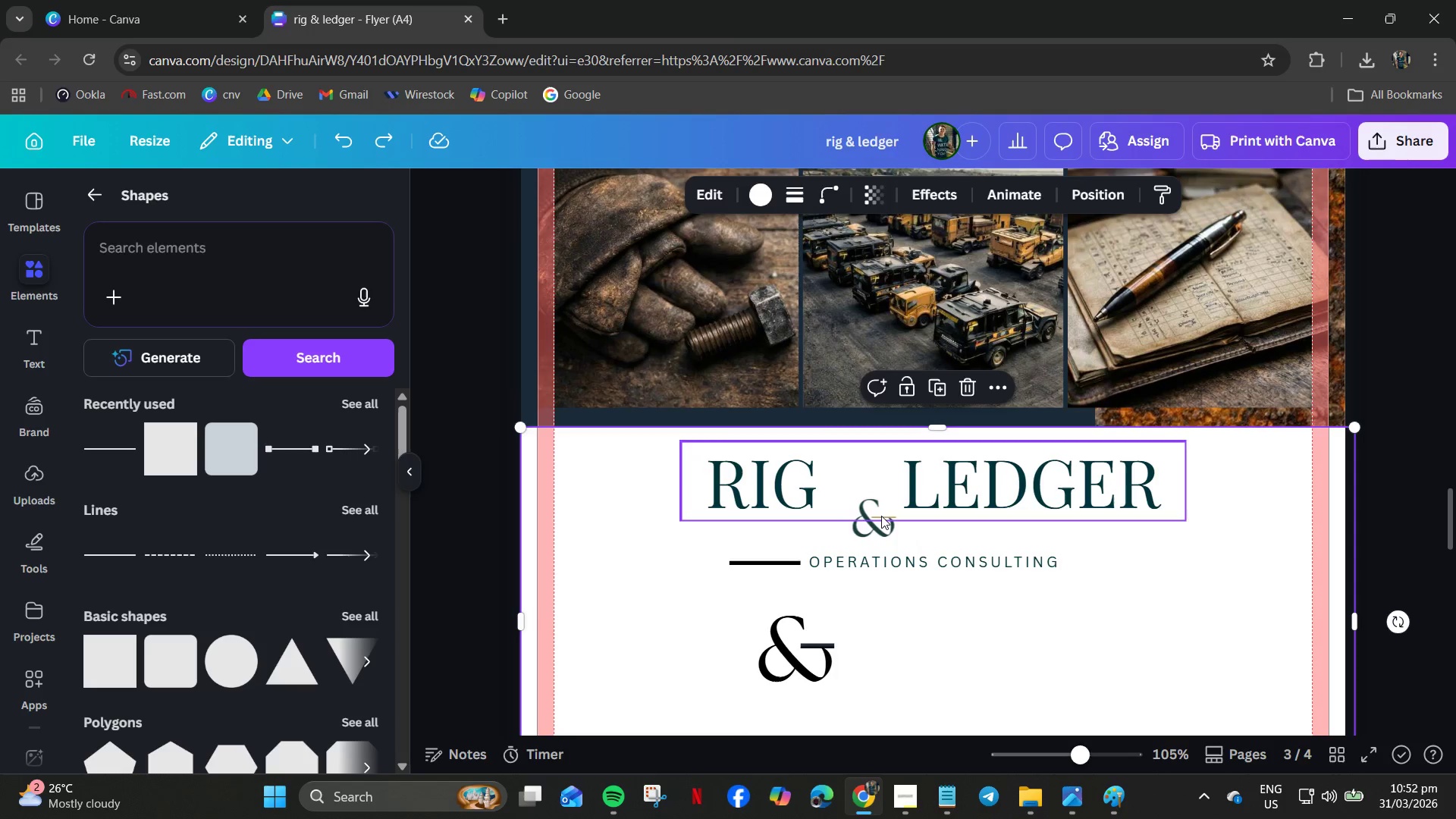 
left_click([881, 516])
 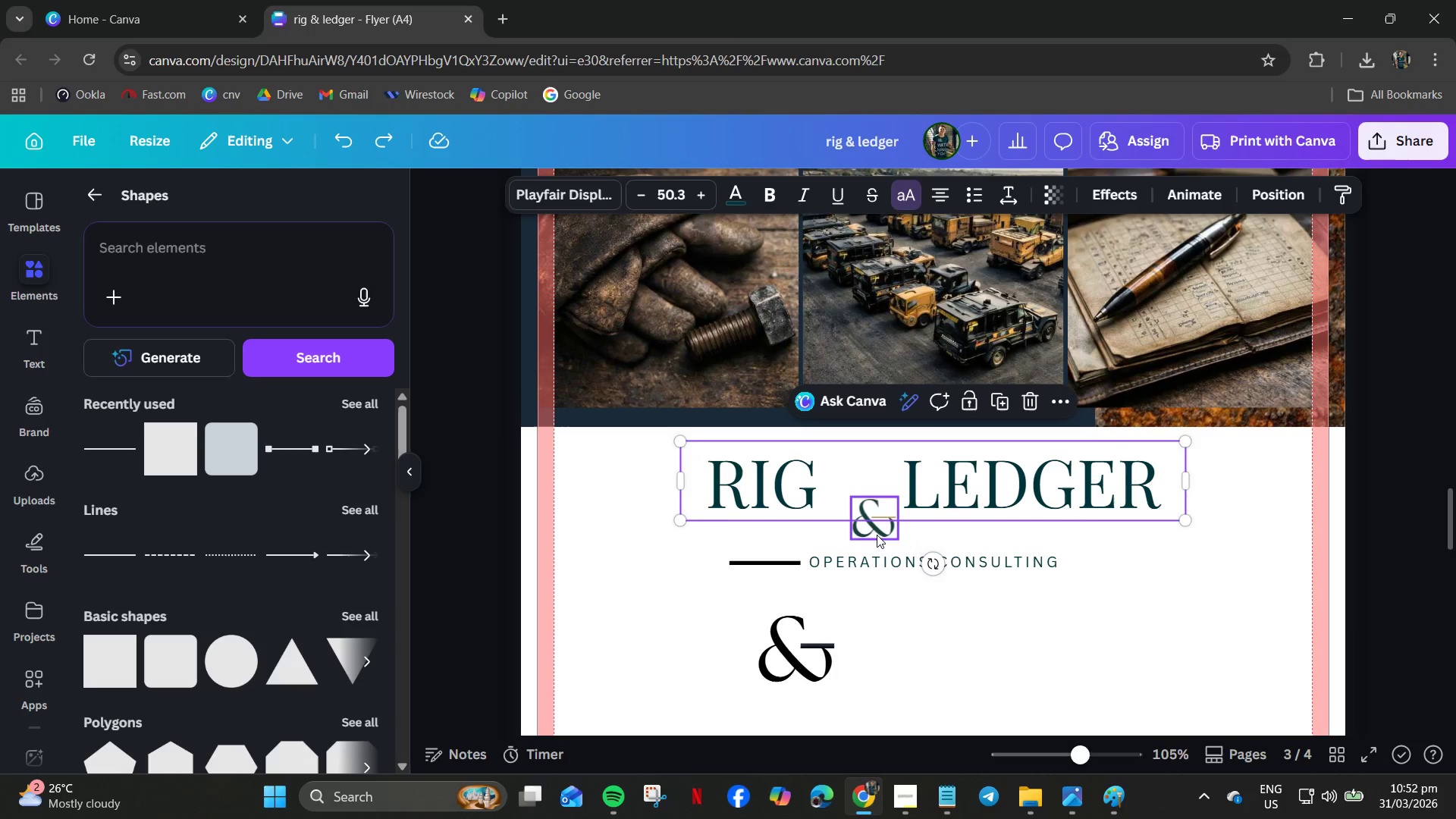 
left_click([877, 535])
 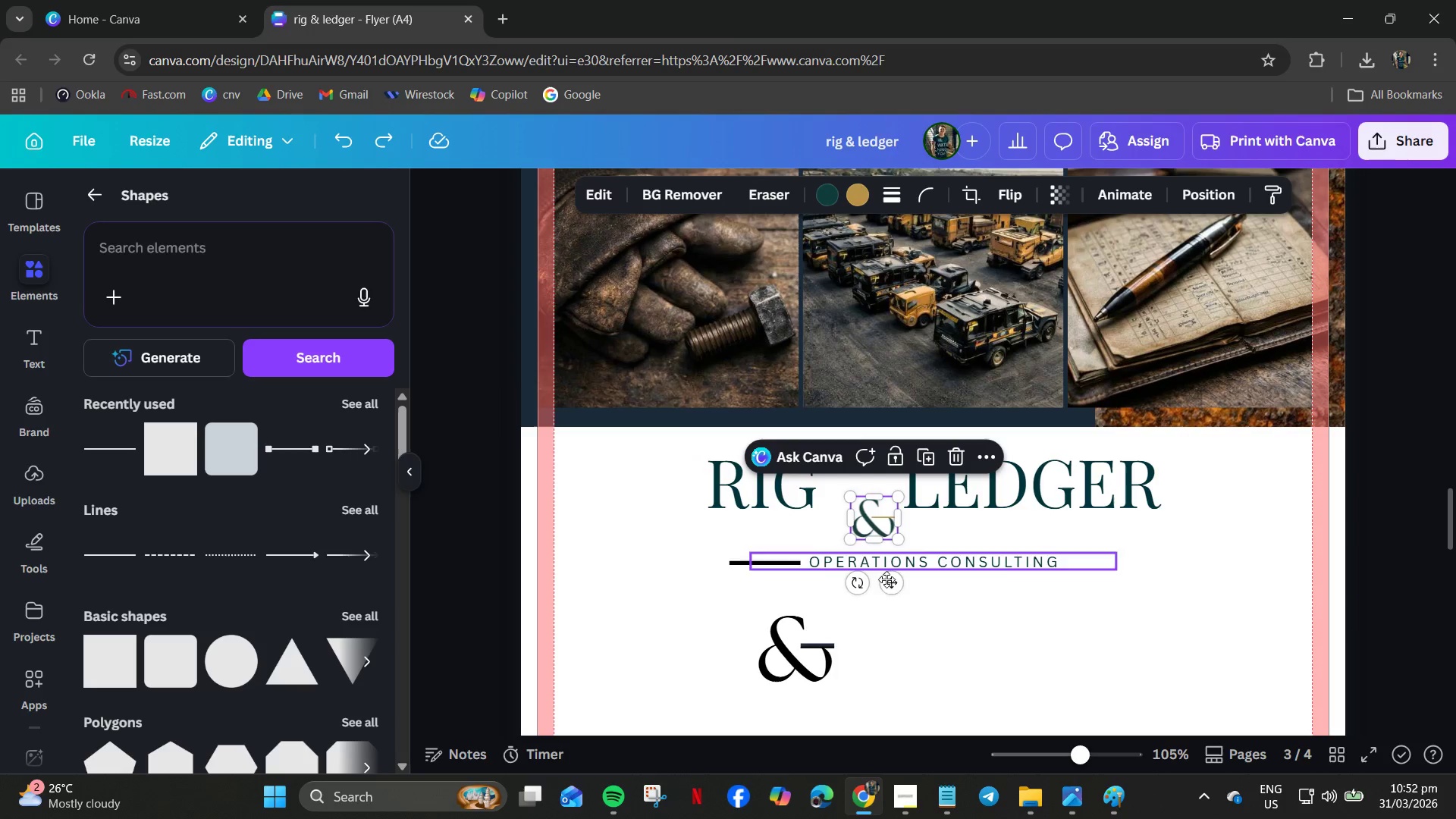 
left_click_drag(start_coordinate=[891, 589], to_coordinate=[877, 563])
 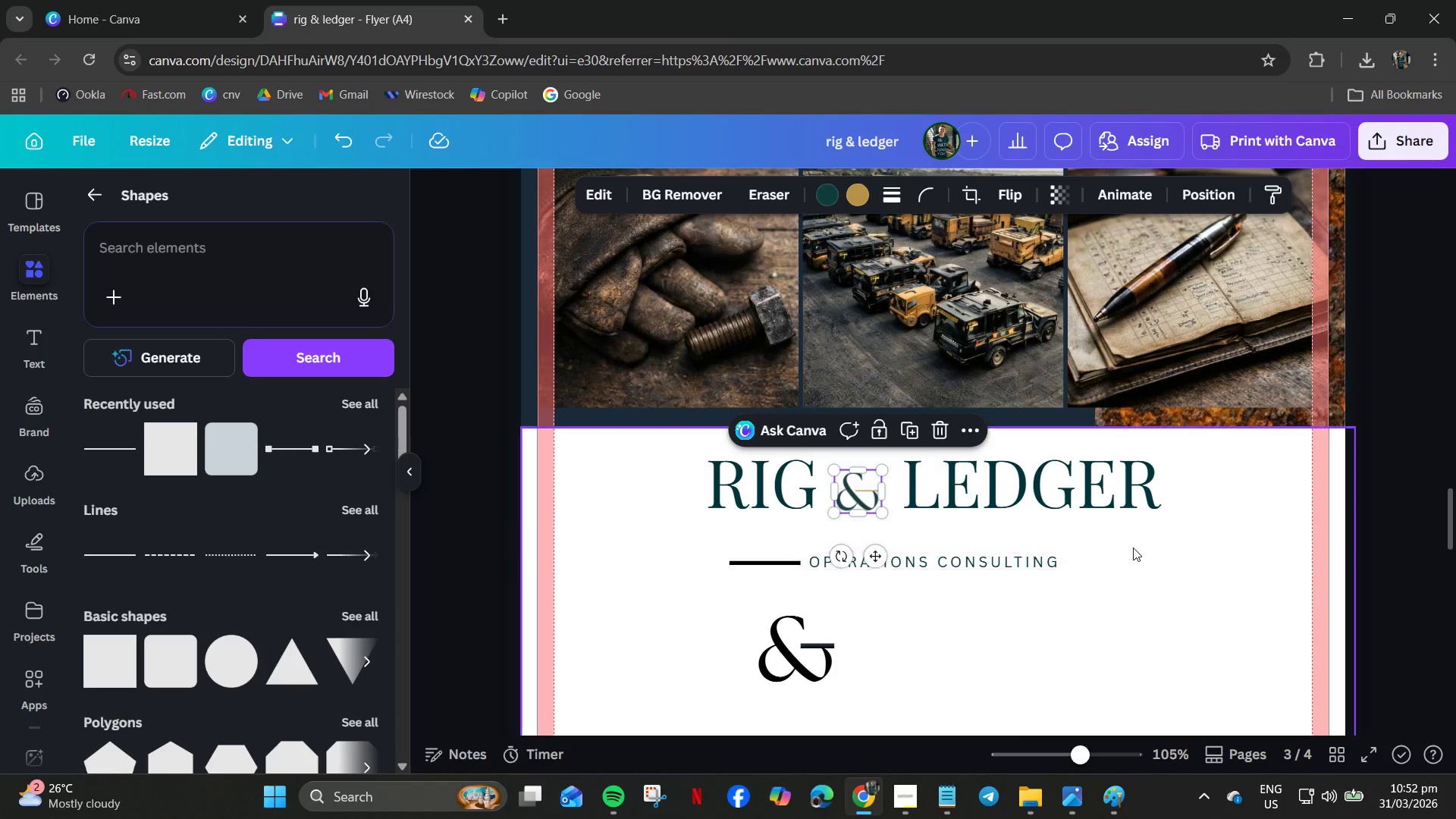 
left_click([1169, 534])
 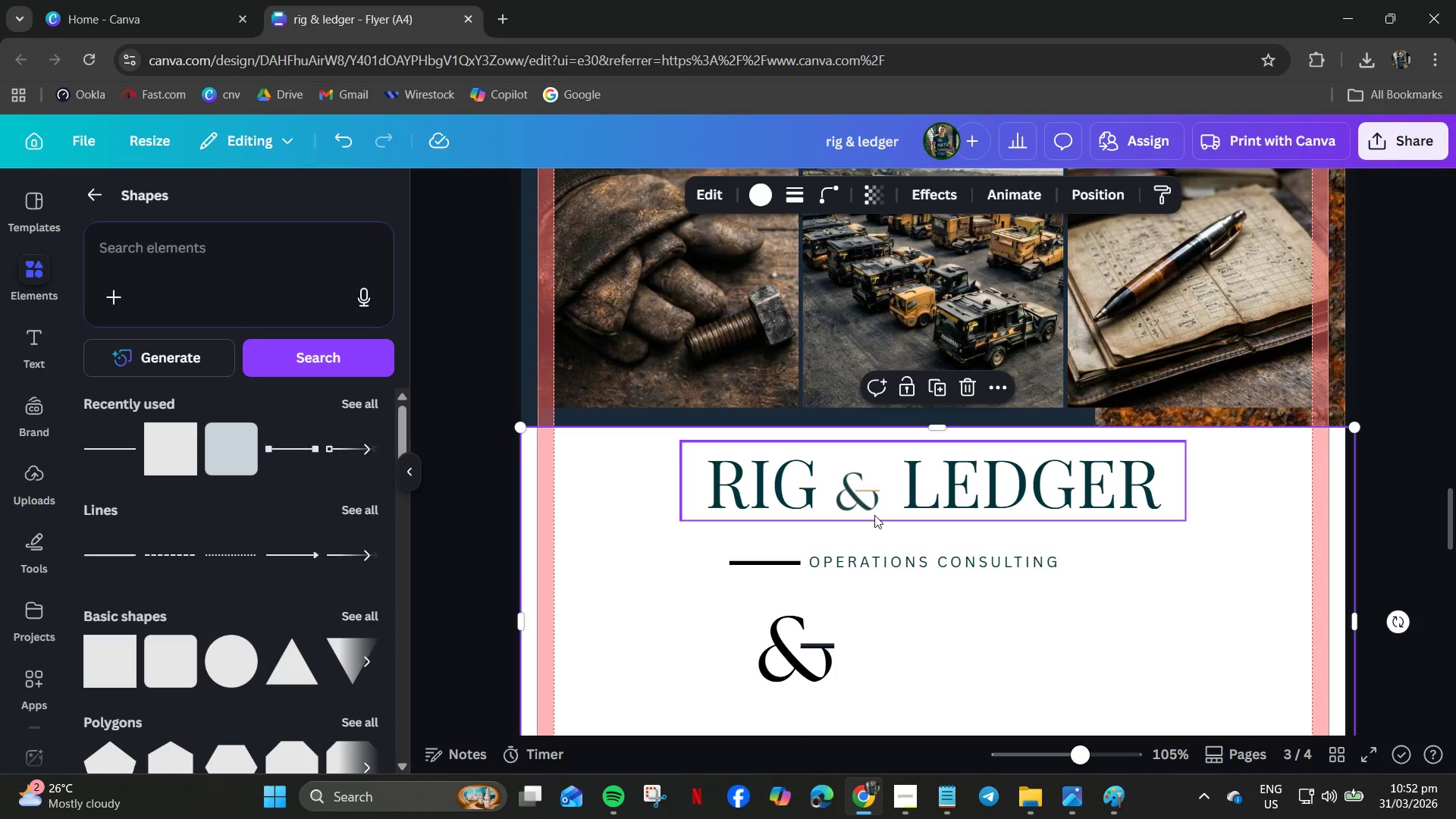 
left_click([853, 521])
 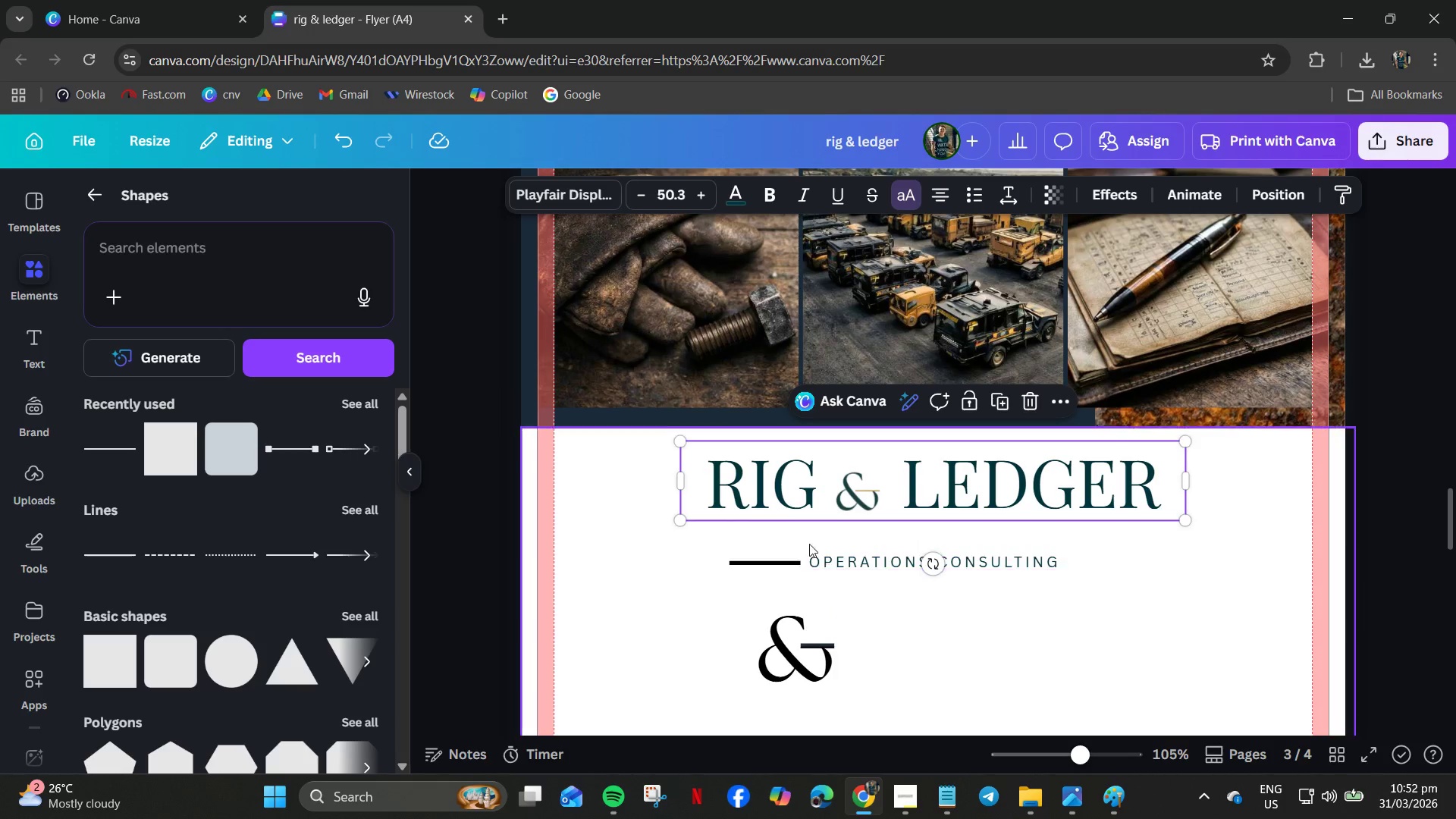 
left_click([789, 541])
 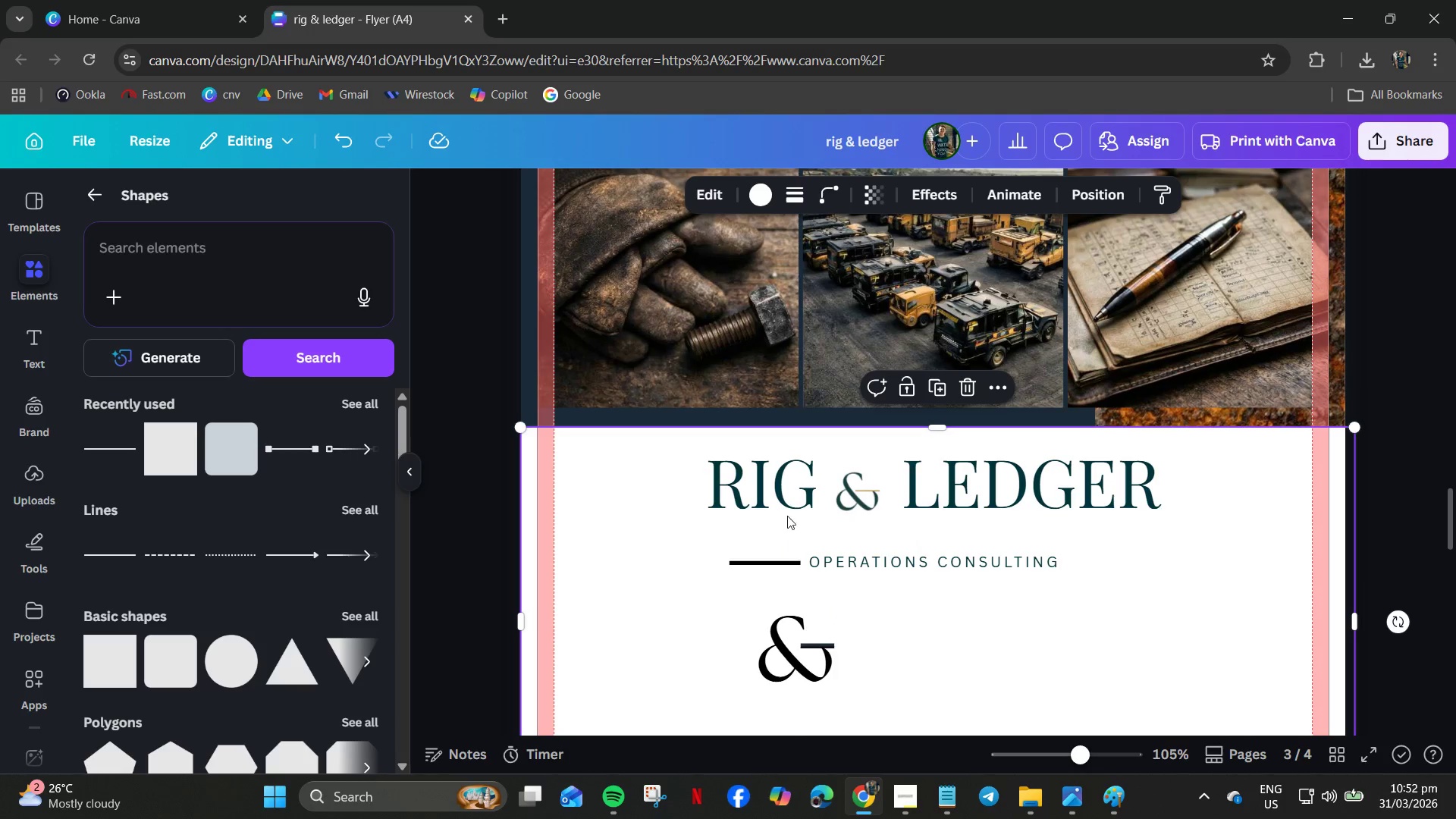 
mouse_move([761, 520])
 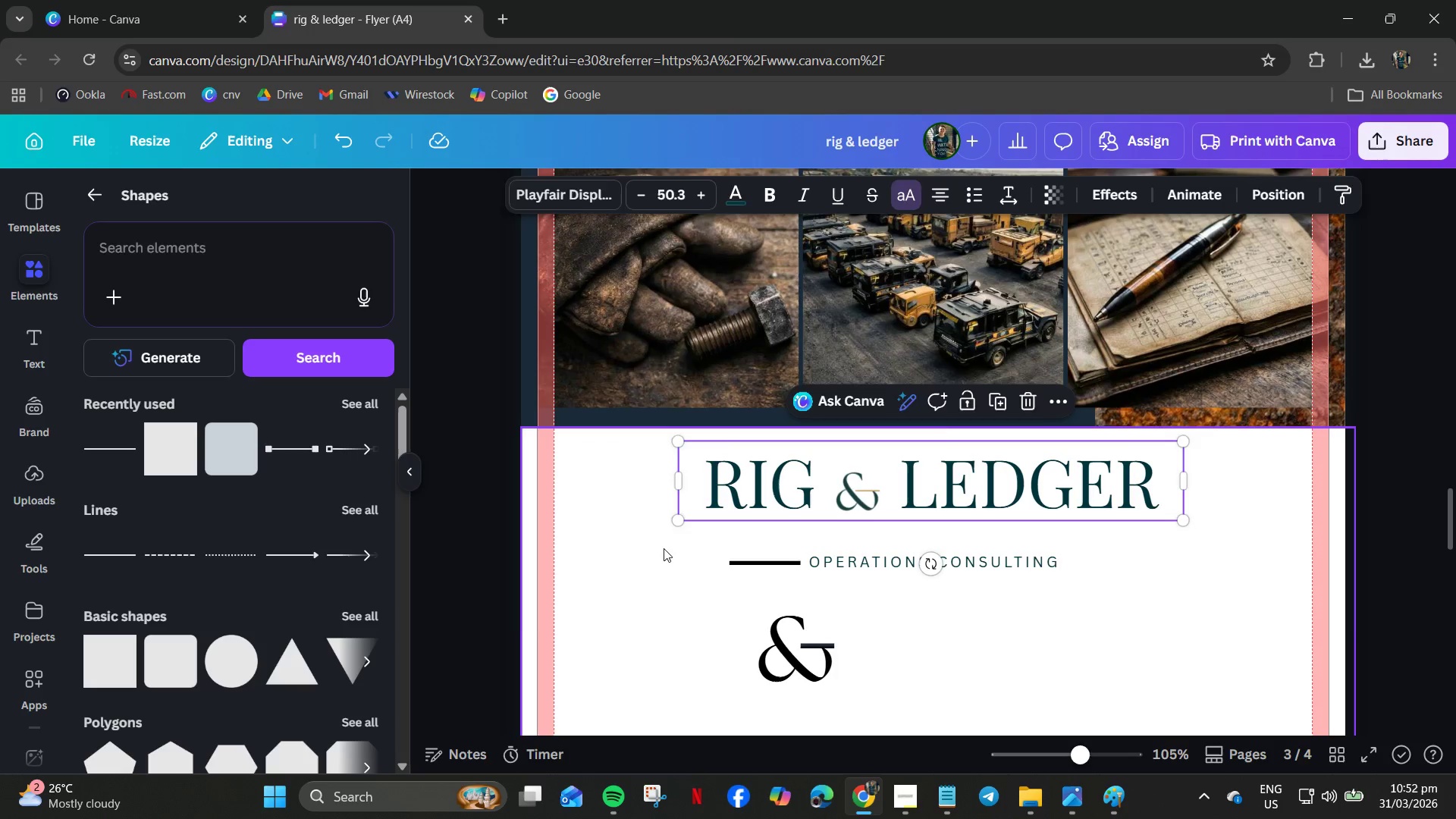 
left_click([661, 550])
 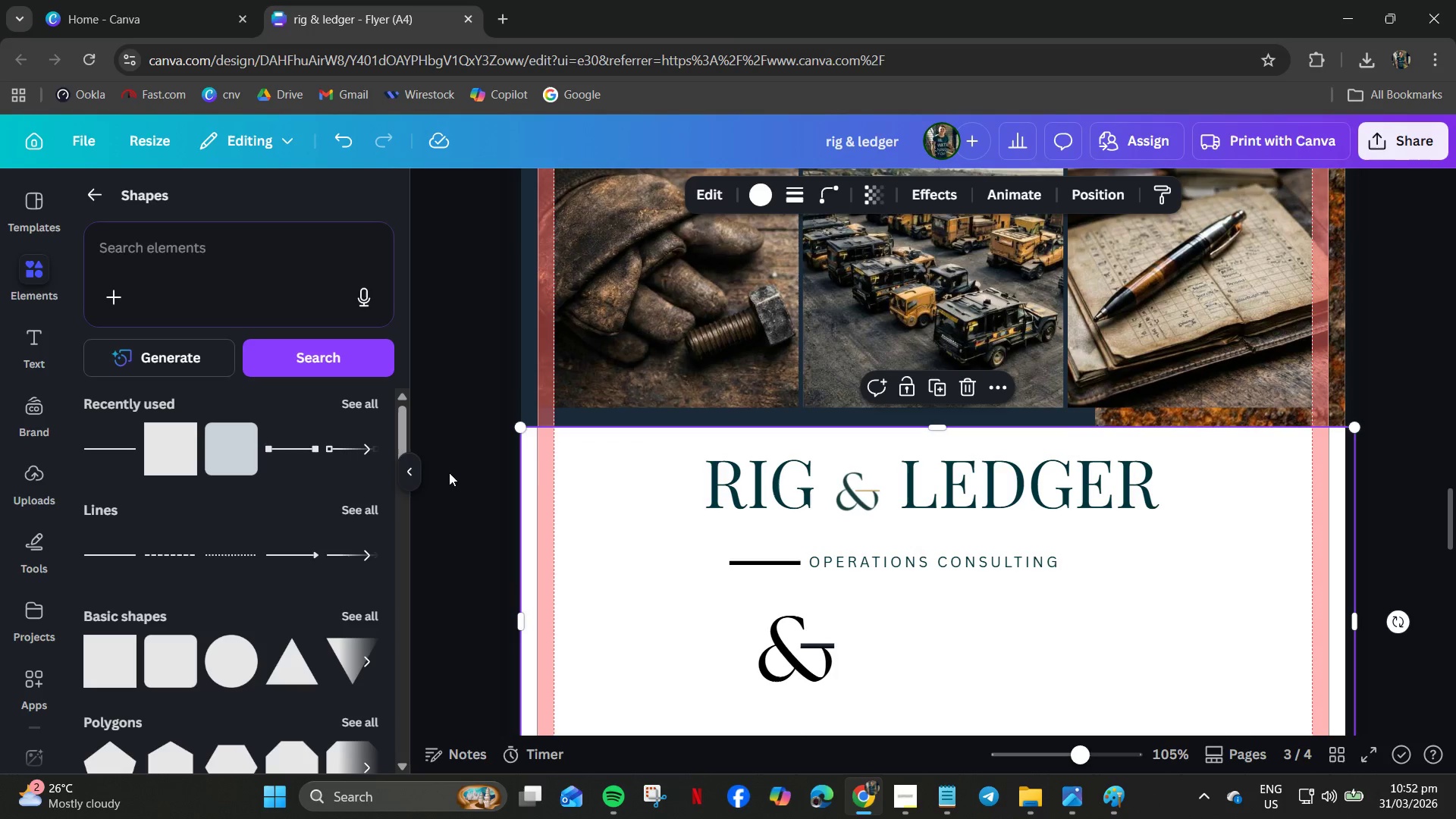 
left_click_drag(start_coordinate=[449, 472], to_coordinate=[1027, 503])
 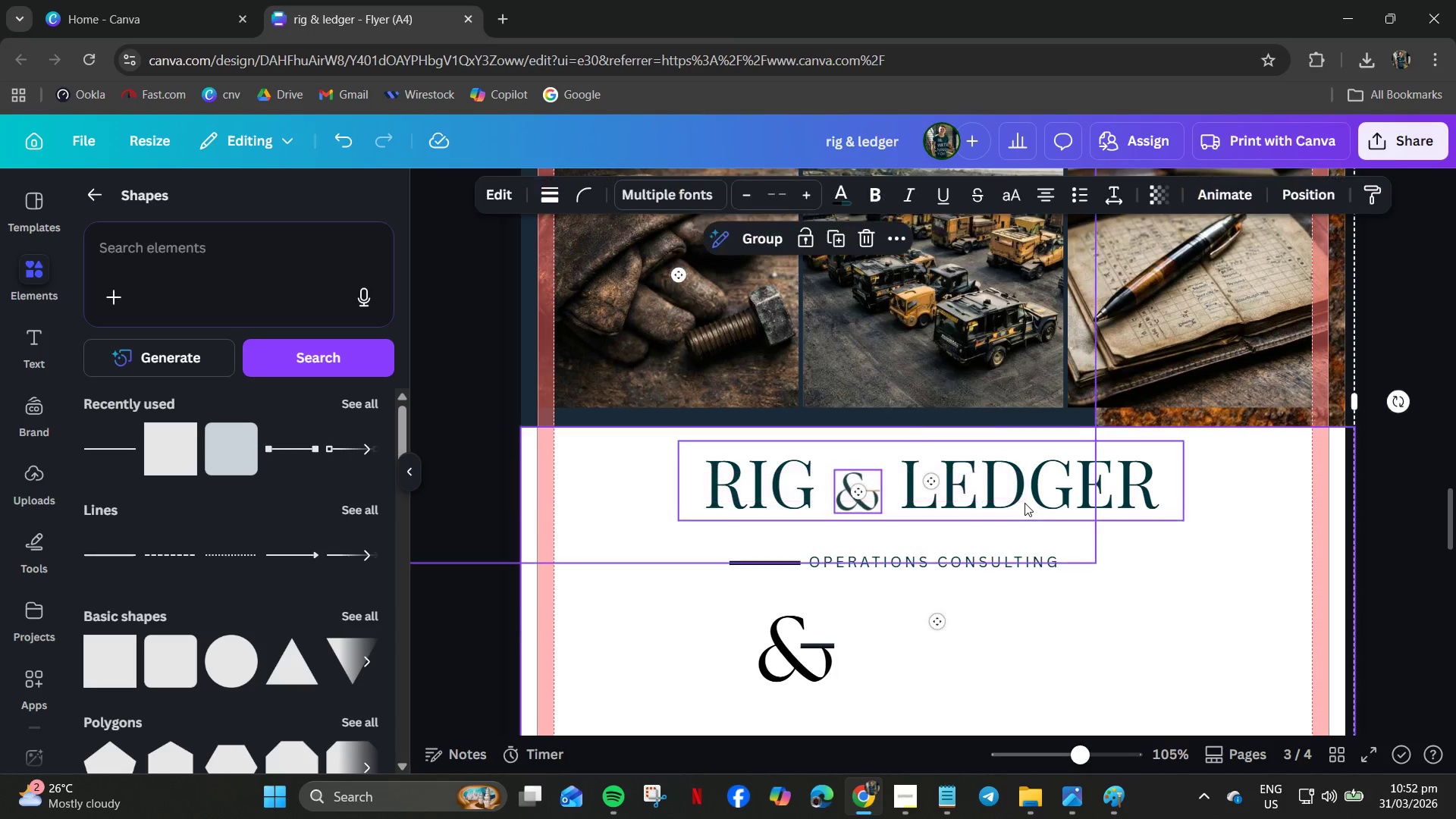 
right_click([1025, 503])
 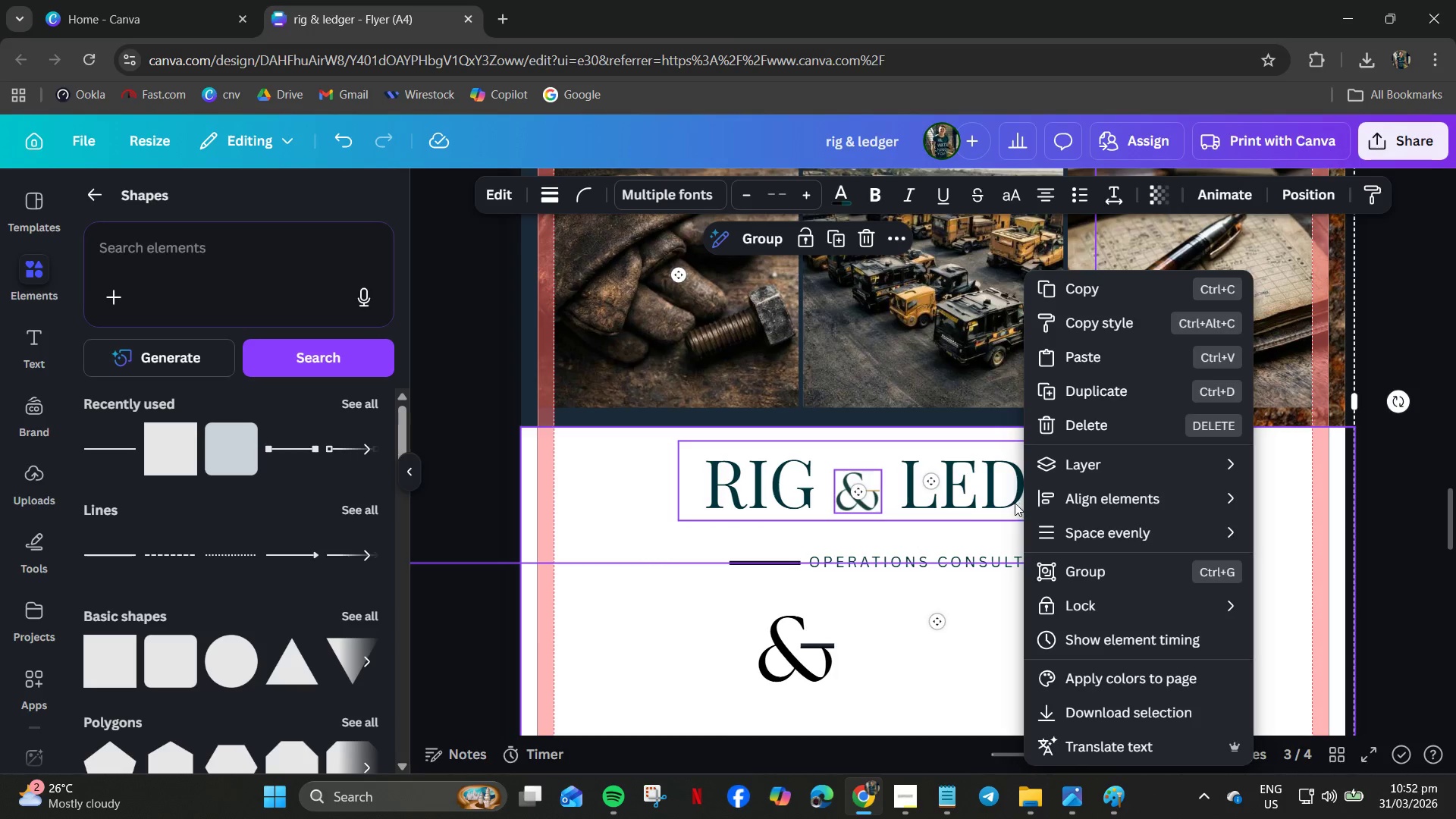 
left_click([1009, 504])
 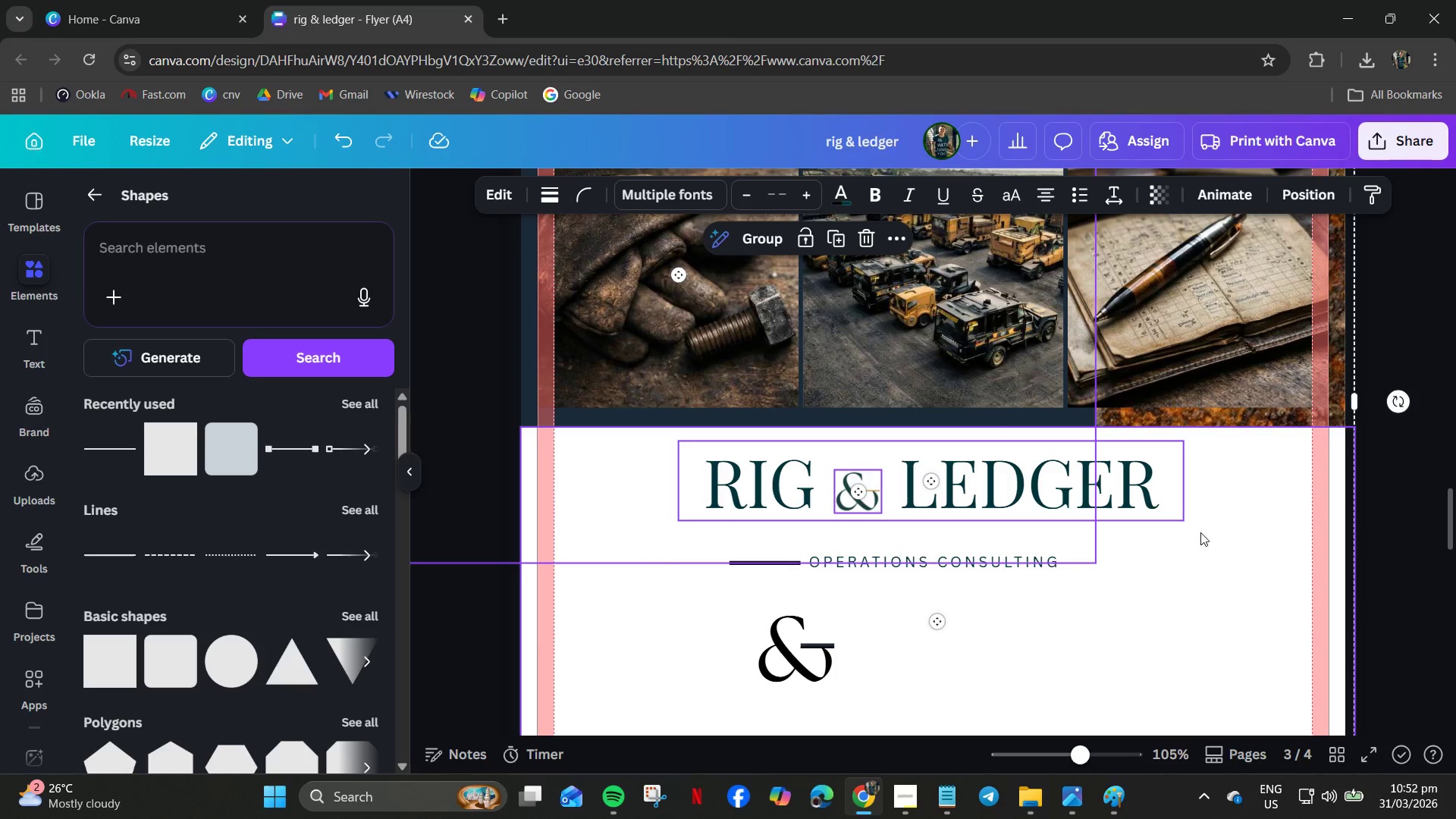 
left_click([1206, 533])
 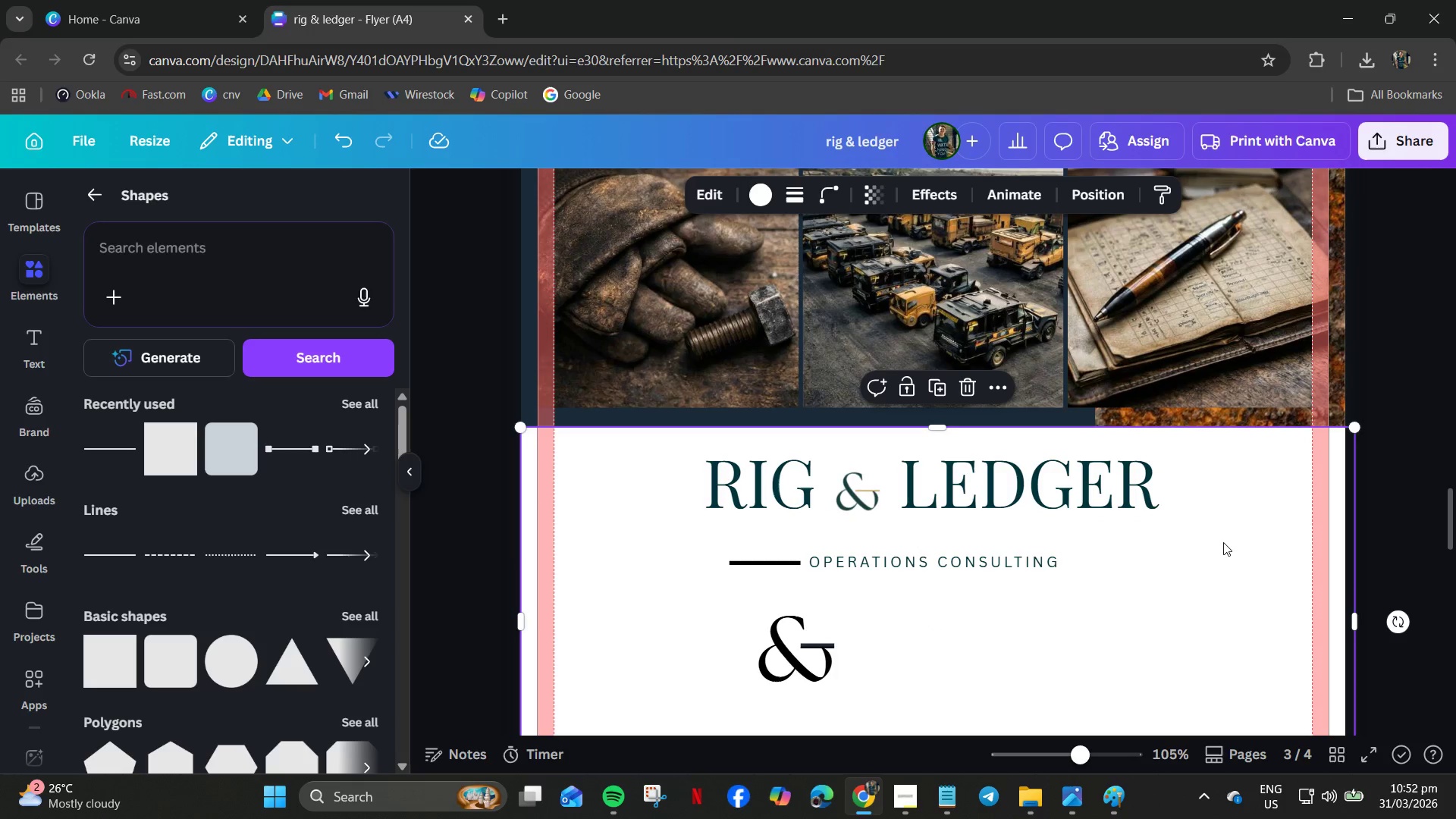 
key(Delete)
 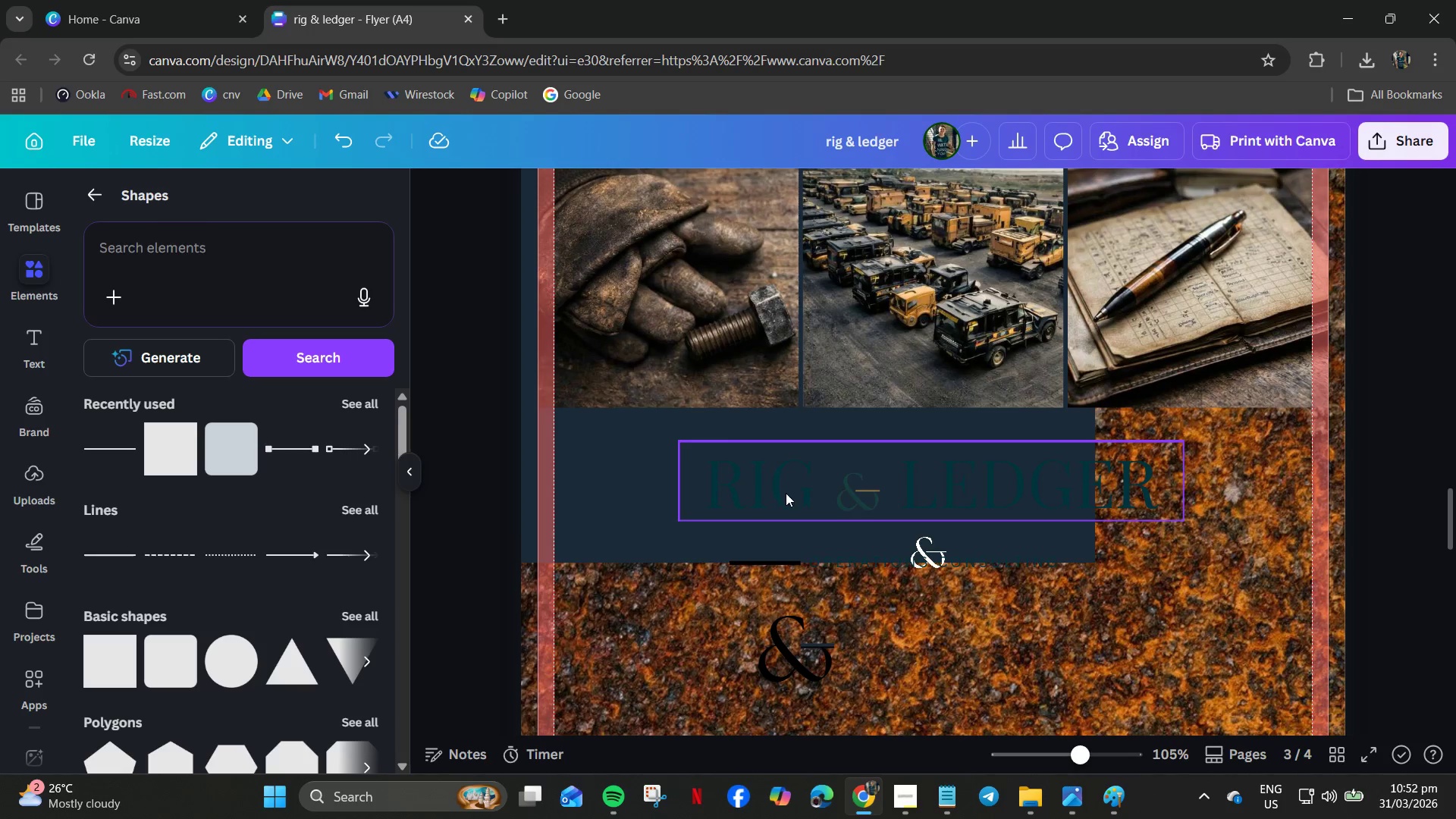 
key(Control+Z)
 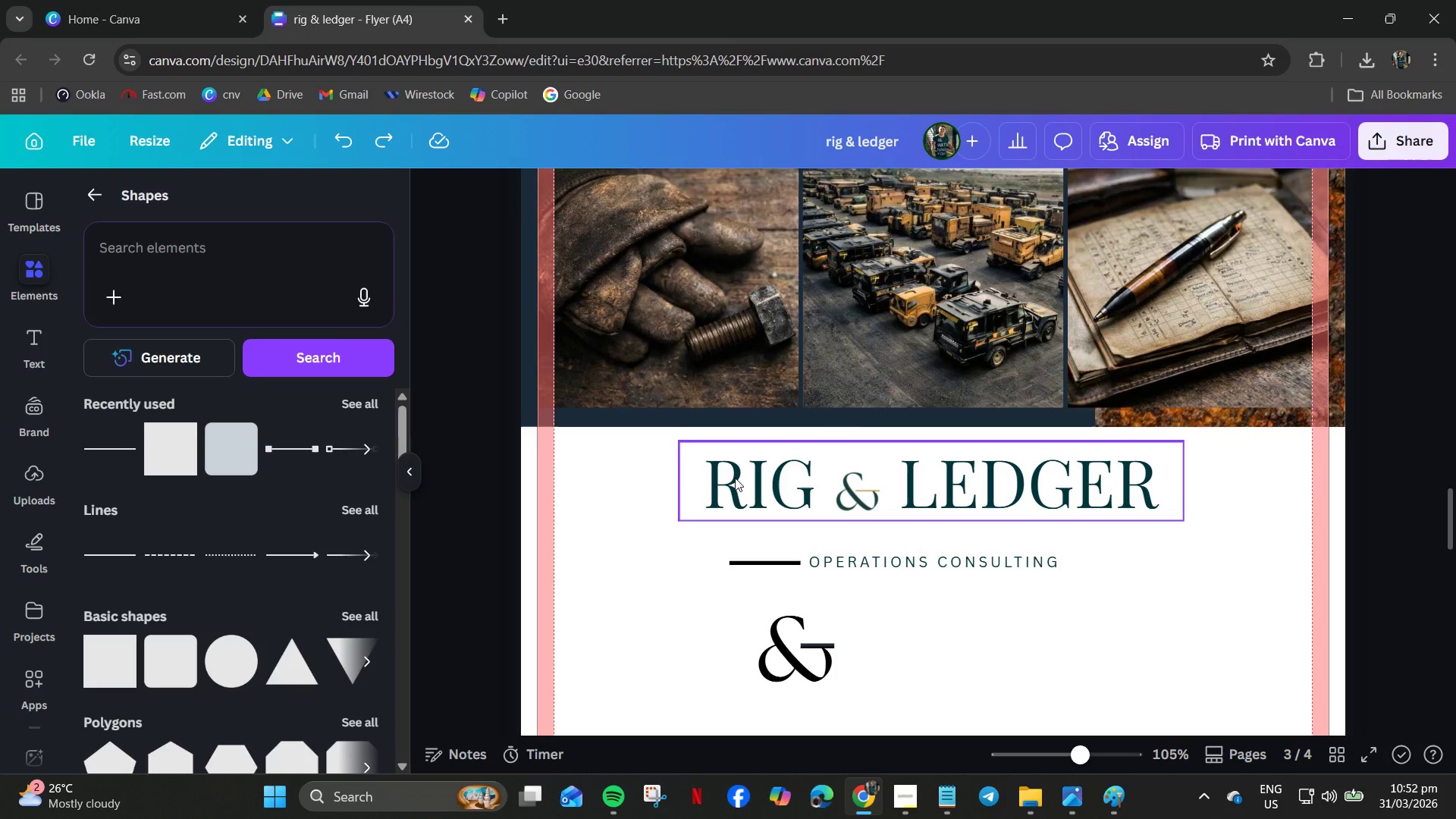 
left_click([735, 478])
 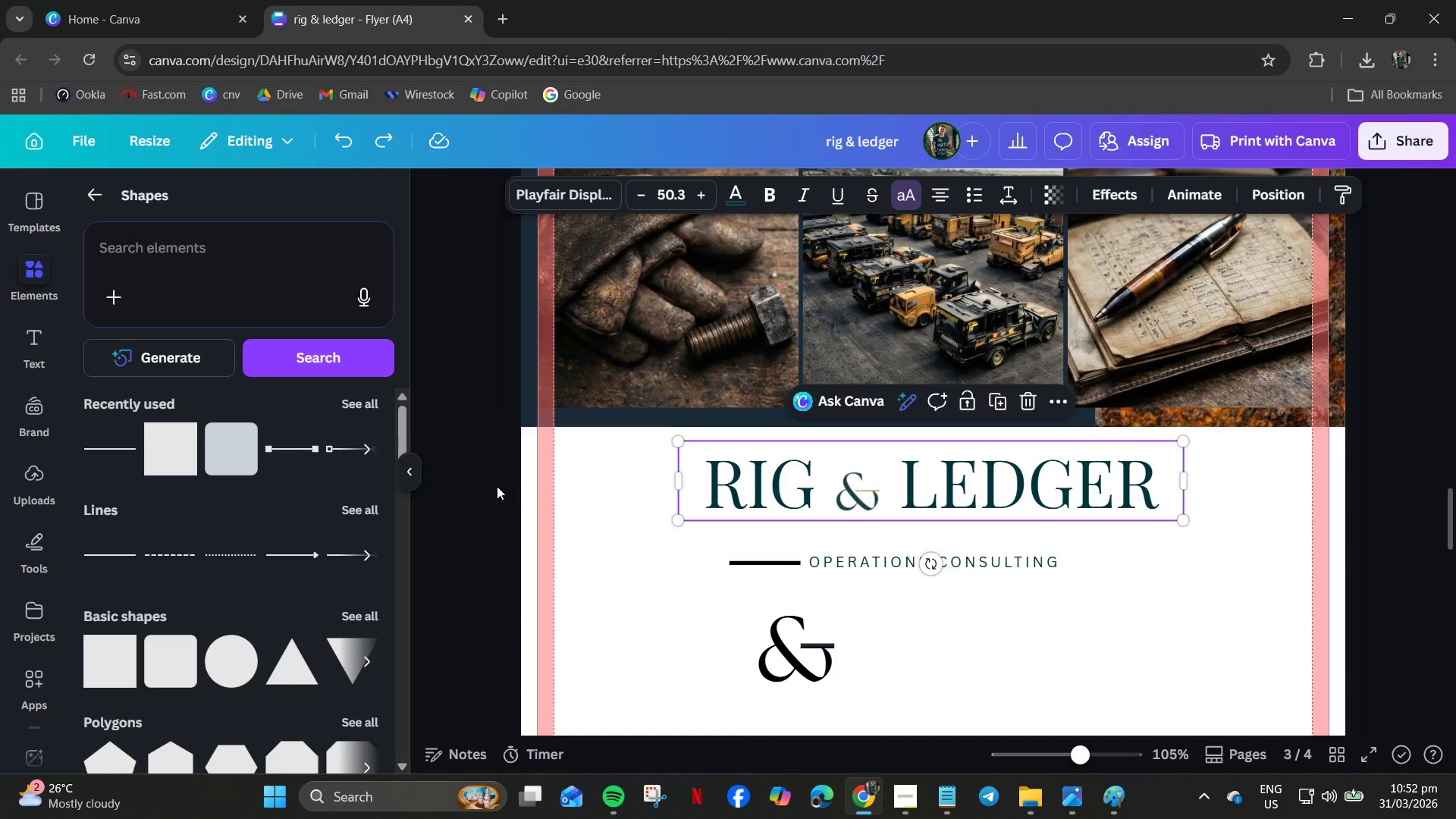 
left_click([488, 488])
 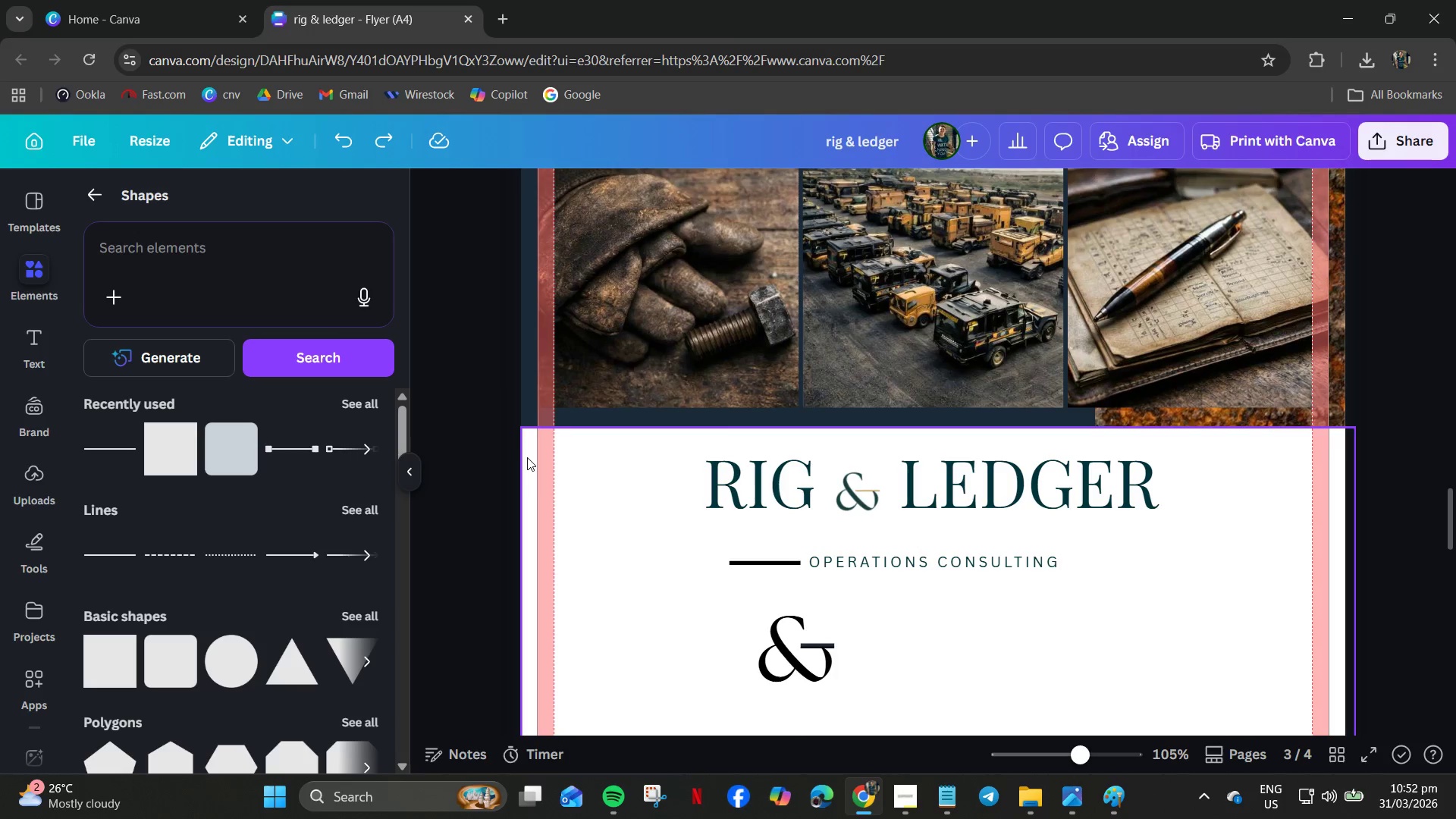 
left_click_drag(start_coordinate=[527, 457], to_coordinate=[551, 623])
 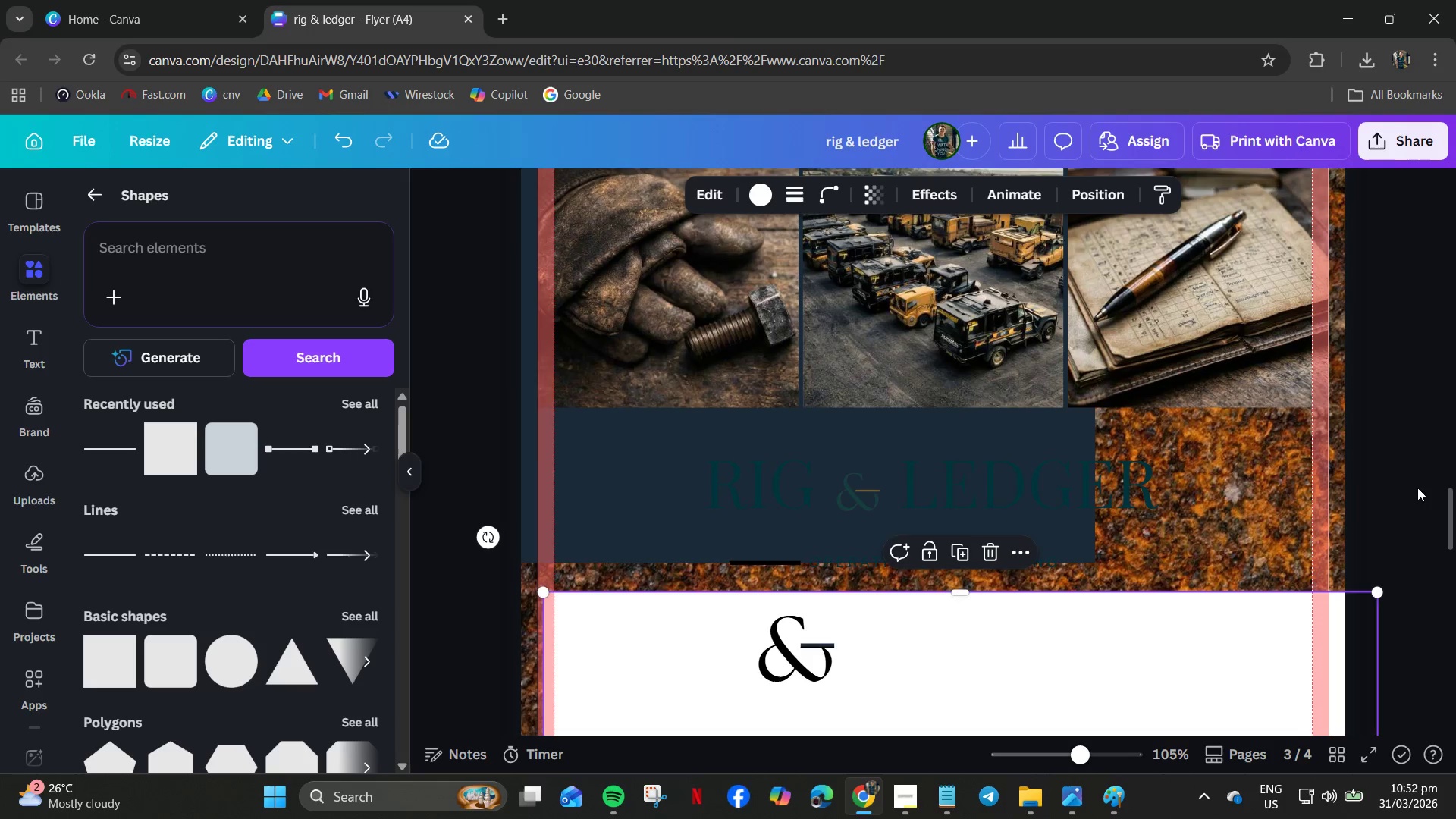 
left_click_drag(start_coordinate=[1421, 485], to_coordinate=[754, 476])
 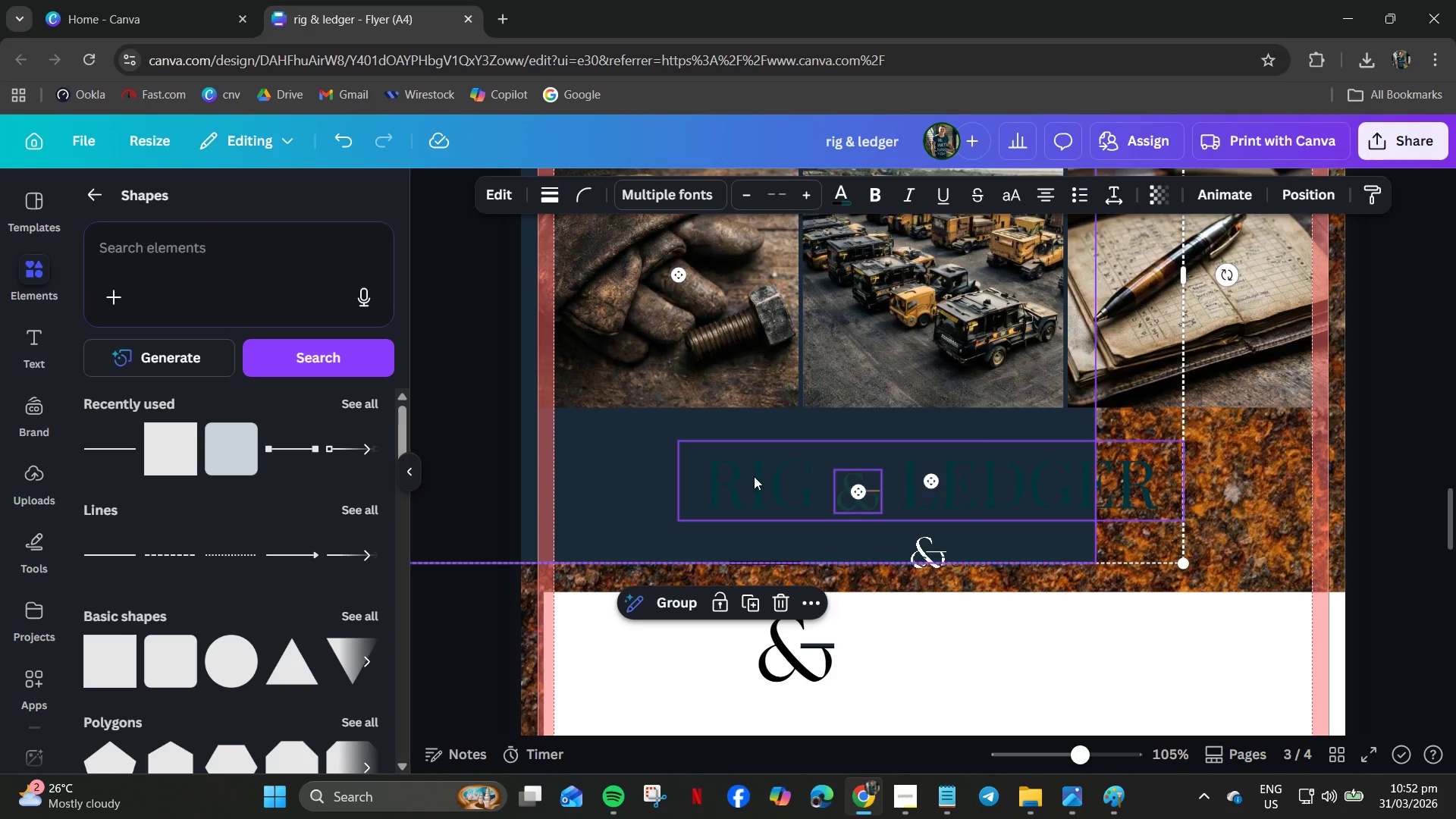 
right_click([754, 476])
 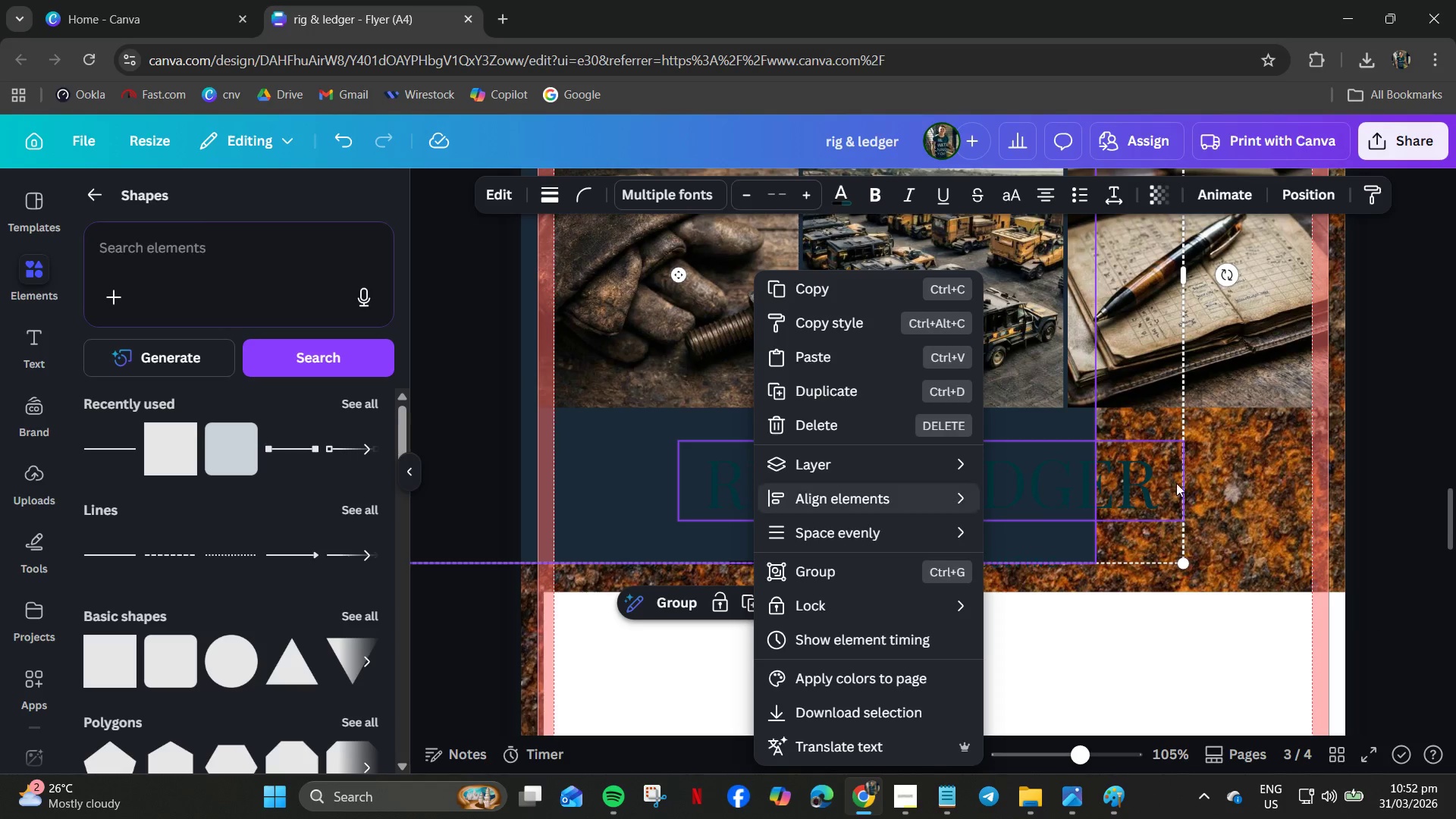 
left_click([1444, 483])
 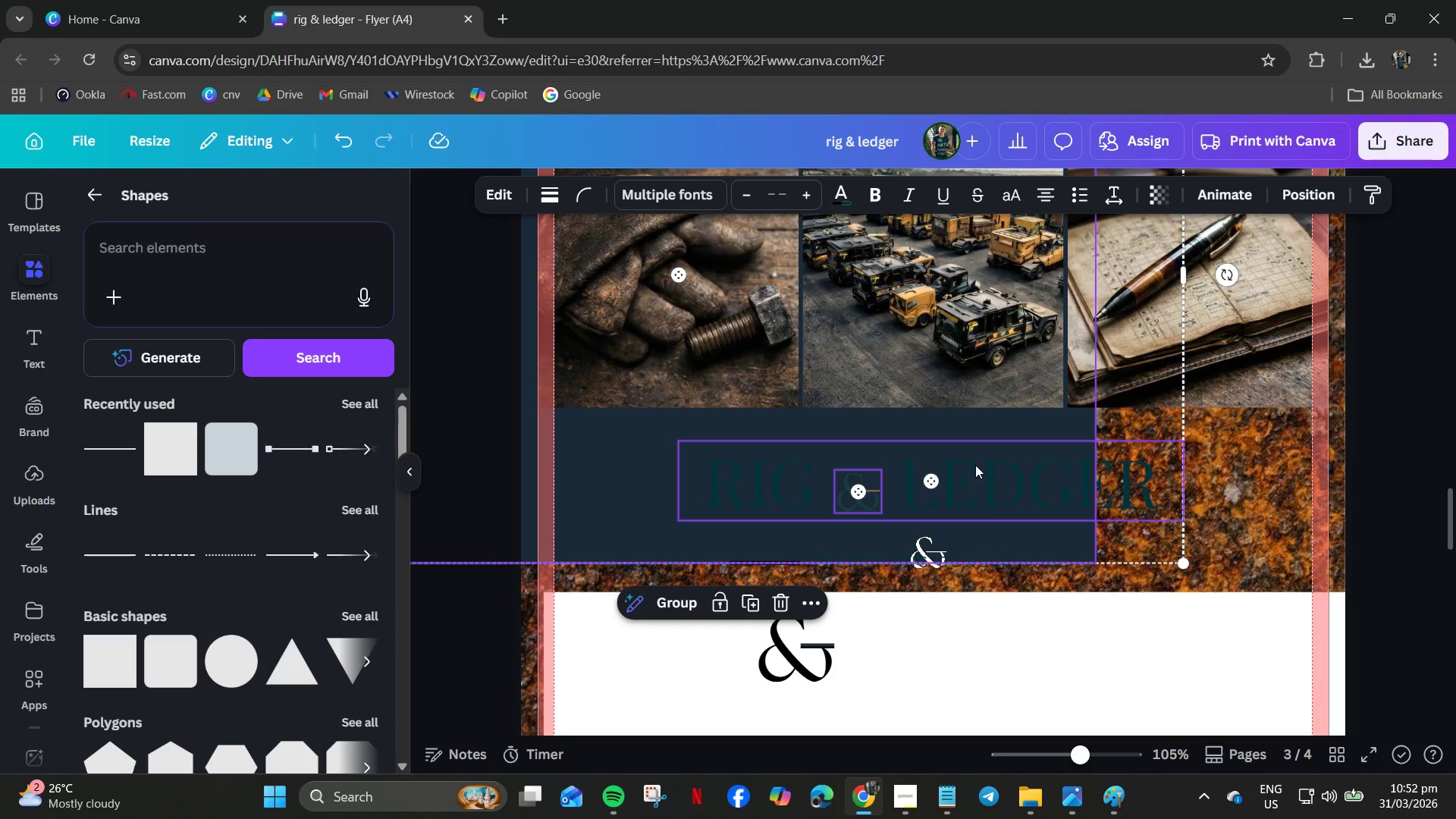 
right_click([1120, 485])
 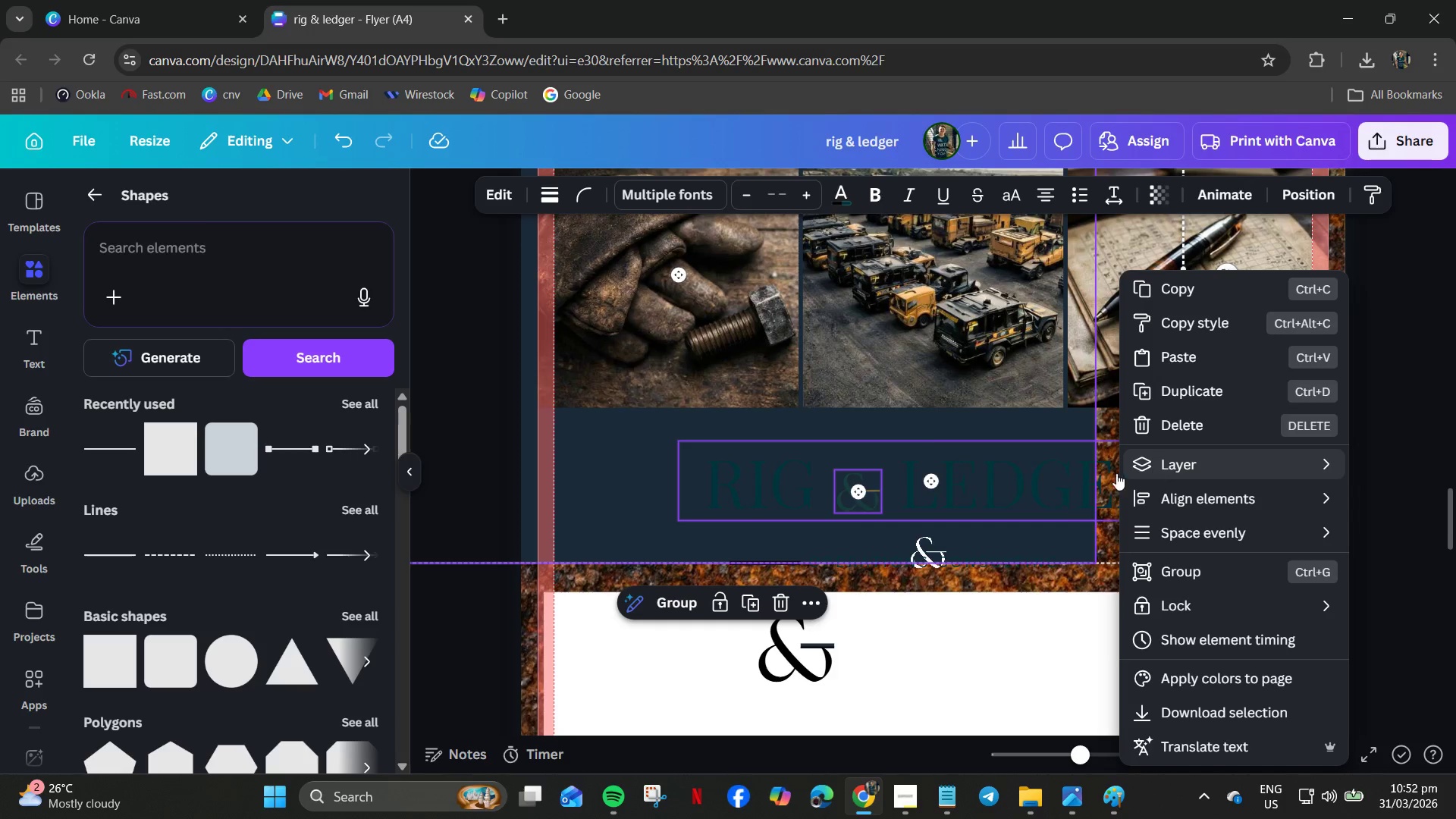 
left_click([1041, 485])
 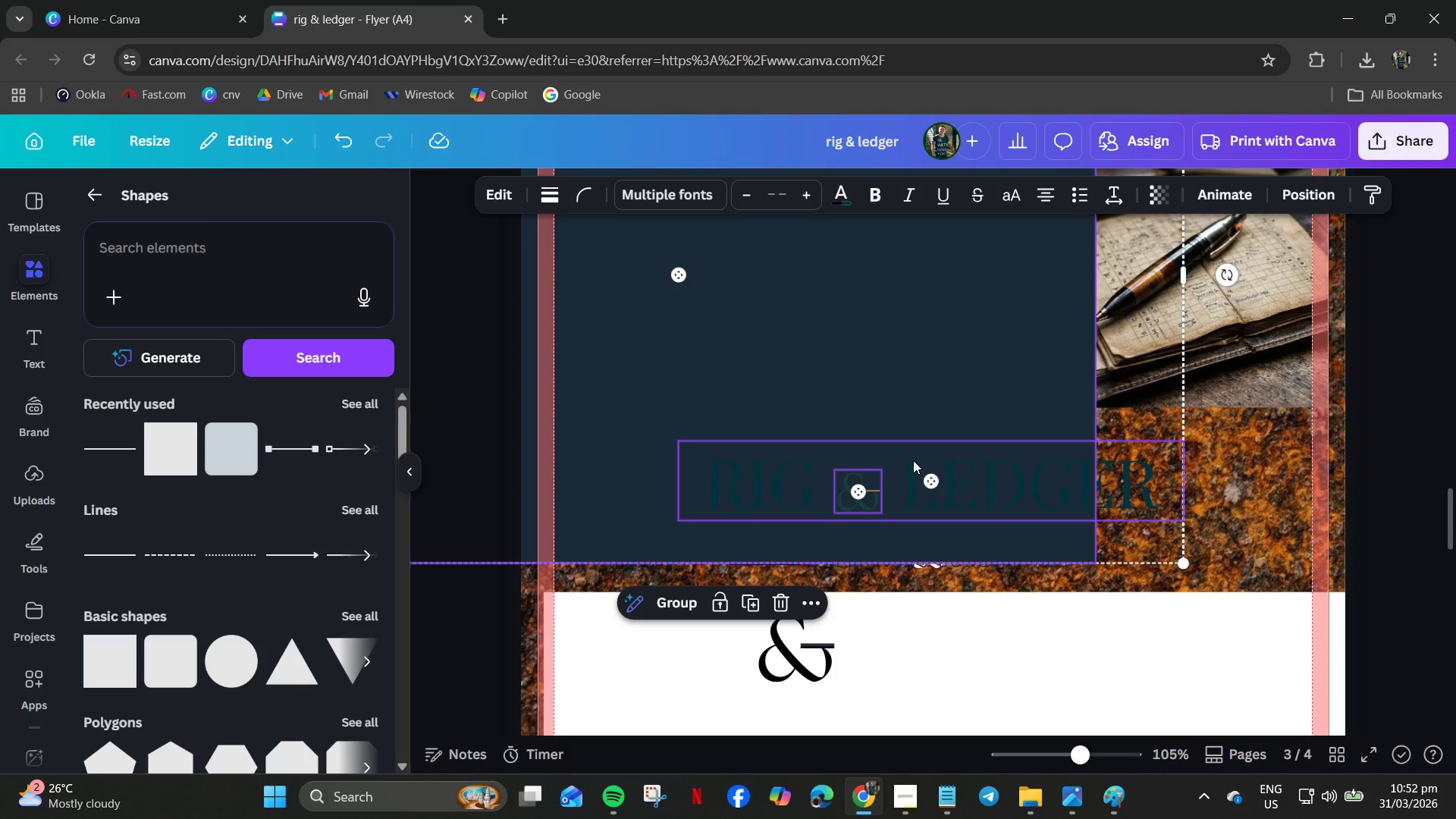 
key(Control+Z)
 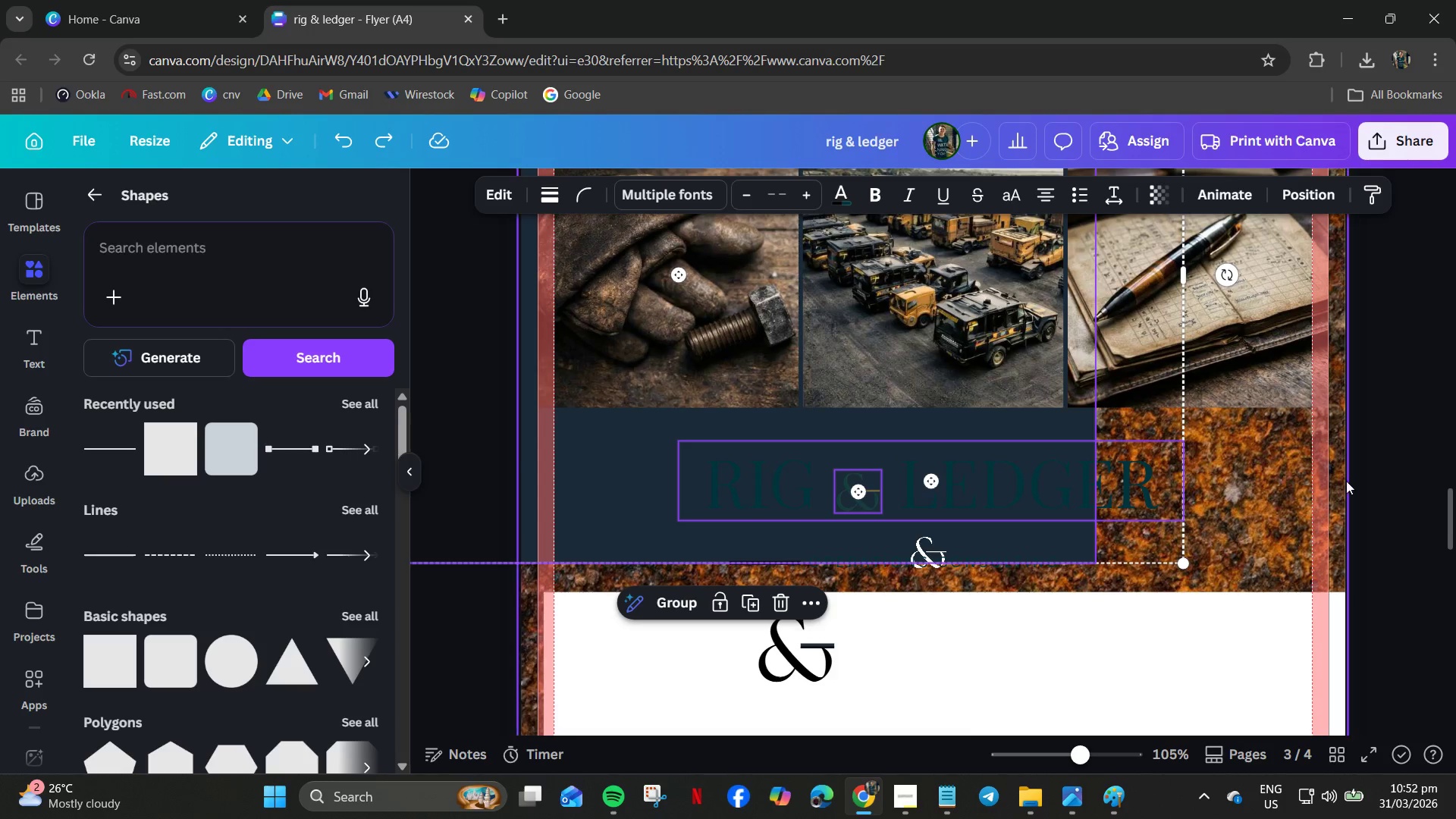 
left_click([1415, 481])
 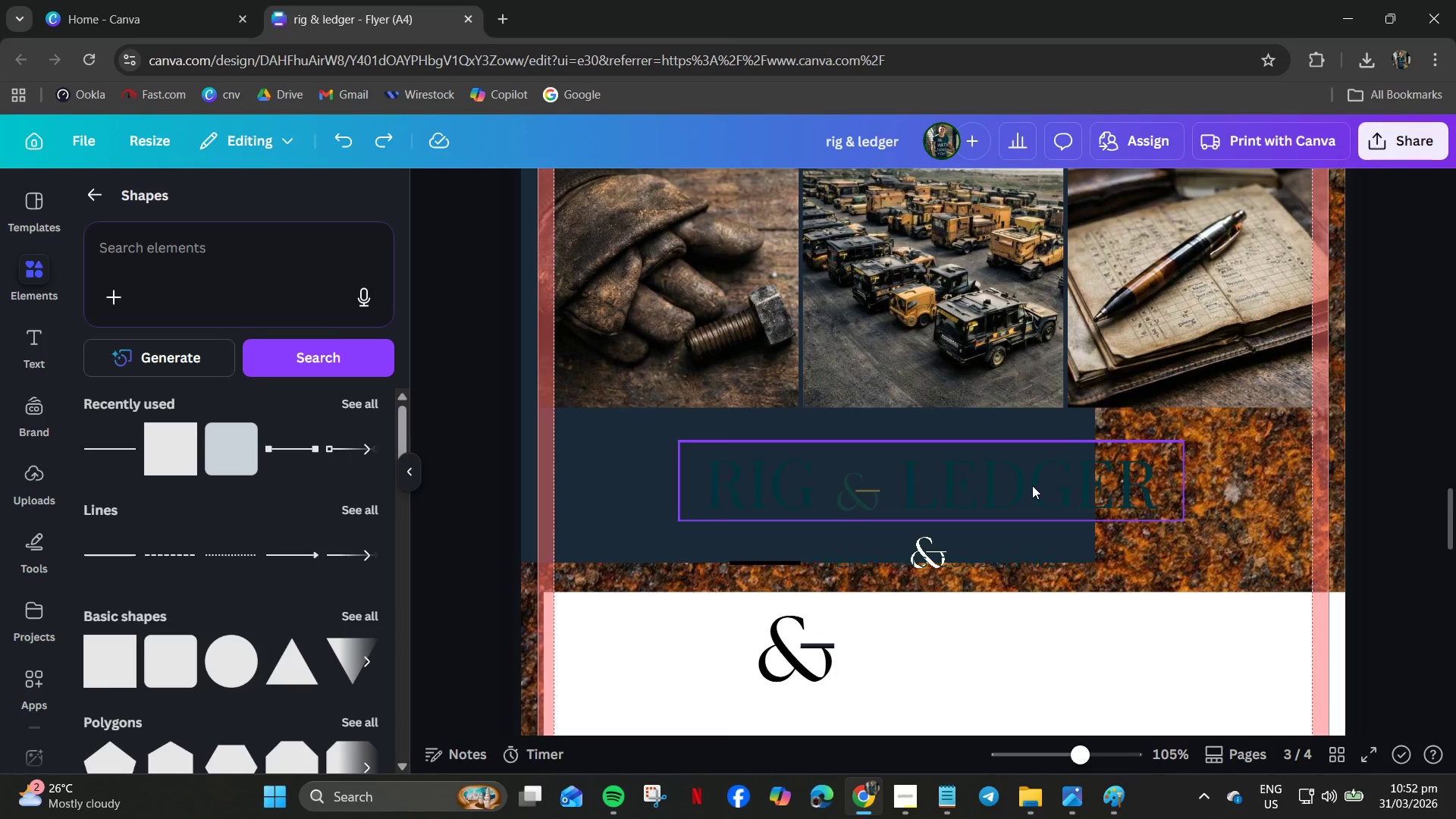 
left_click([1032, 485])
 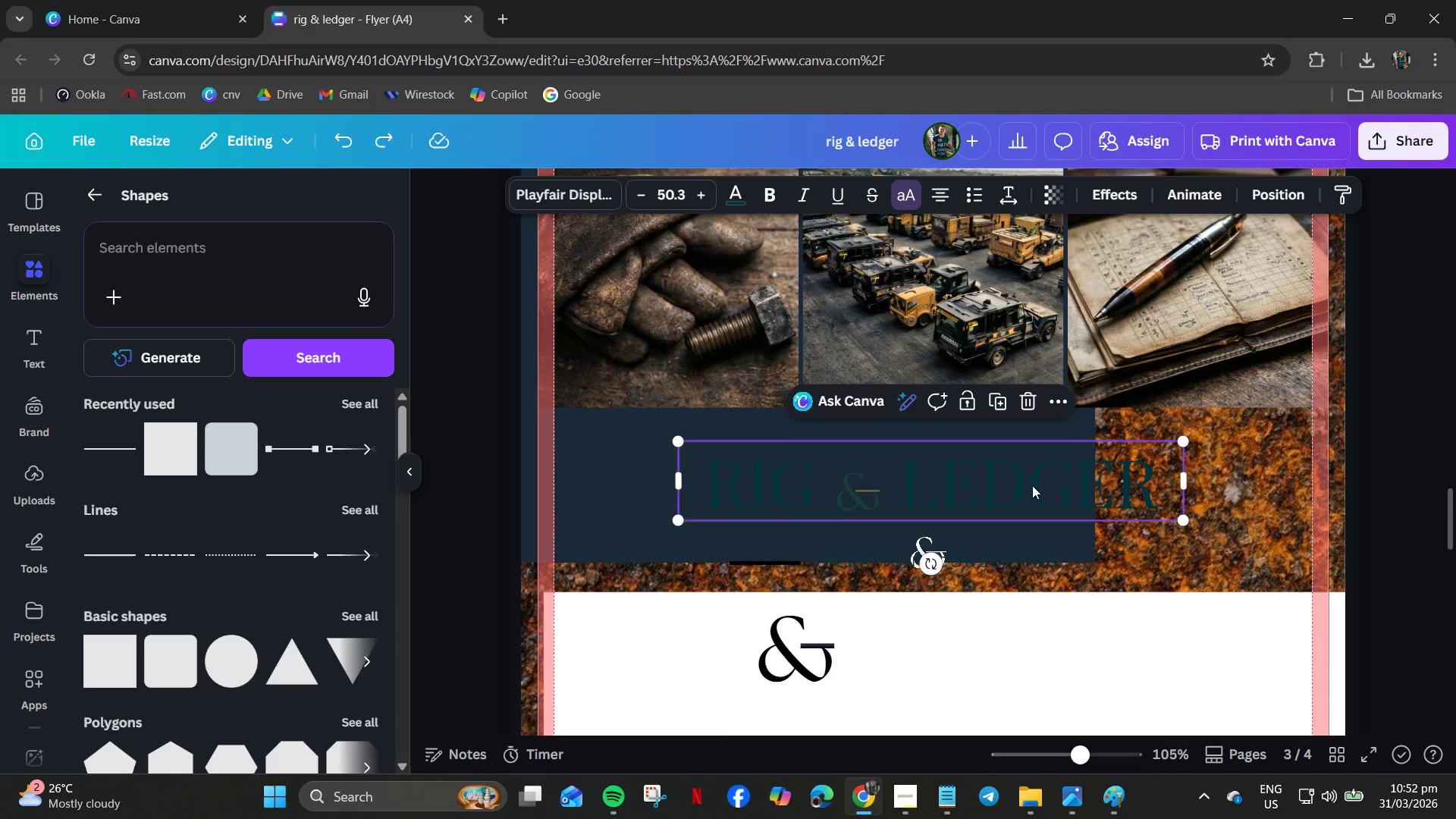 
key(Control+C)
 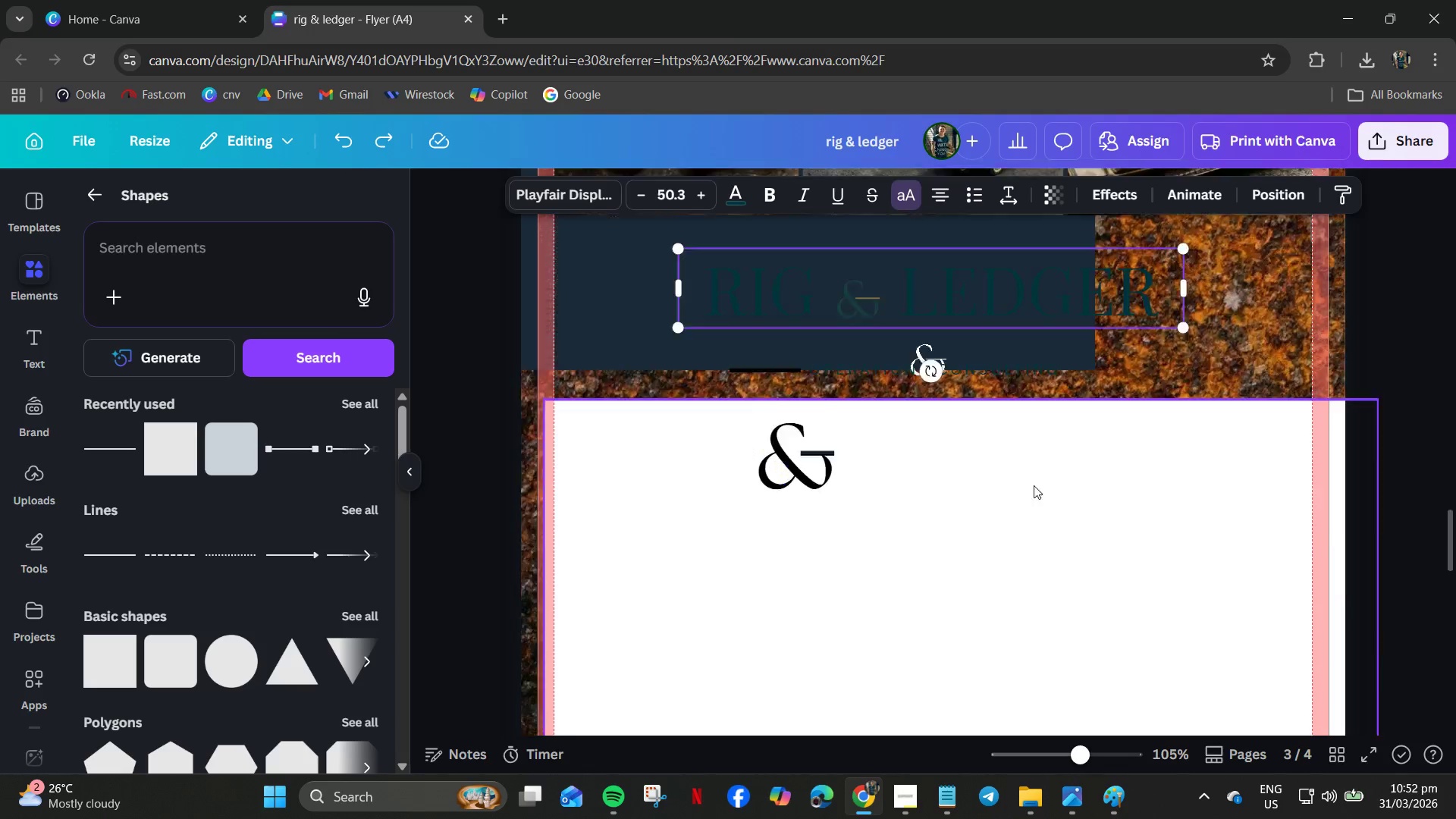 
scroll: coordinate [1034, 484], scroll_direction: down, amount: 5.0
 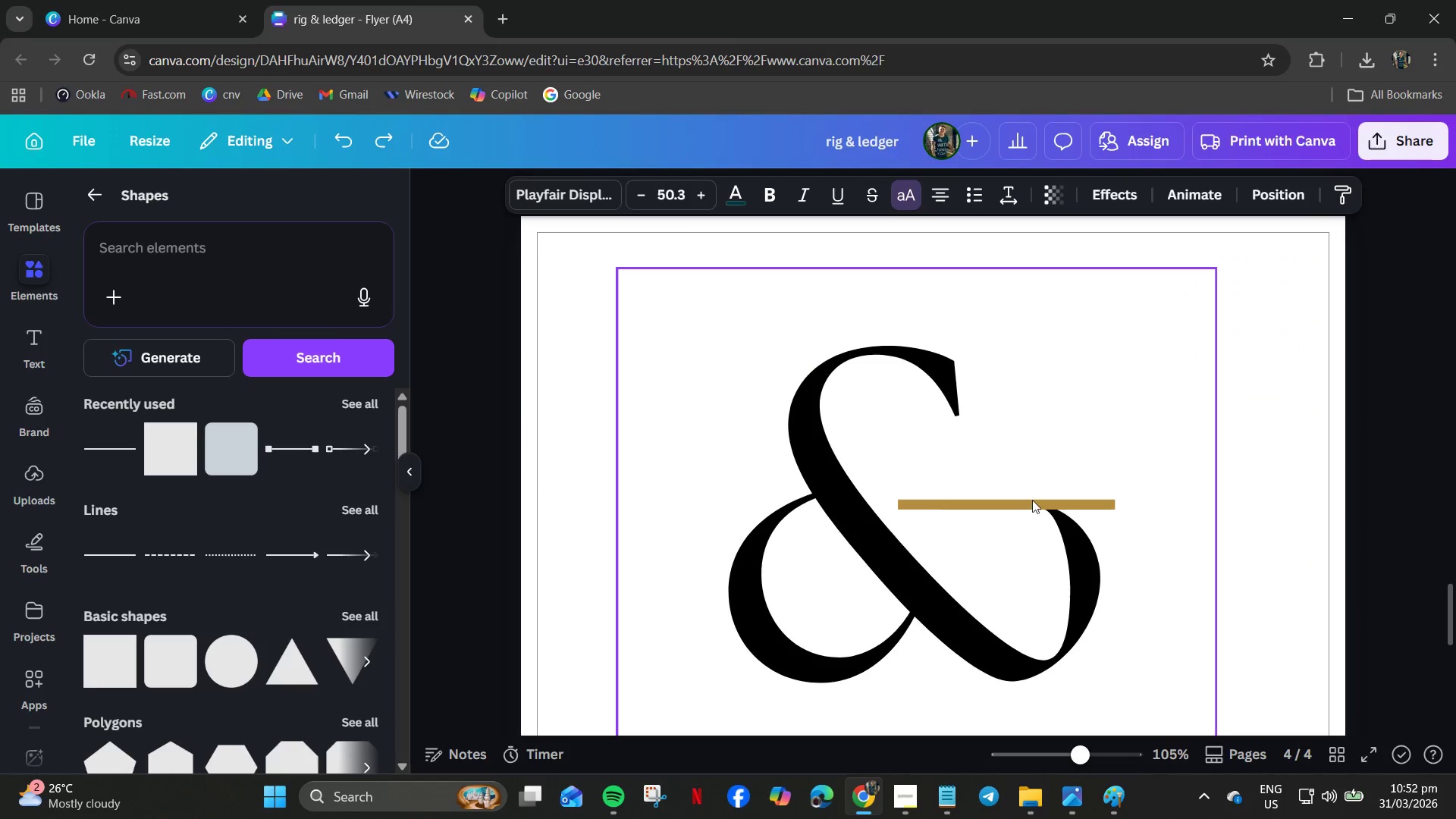 
hold_key(key=ControlLeft, duration=0.64)
 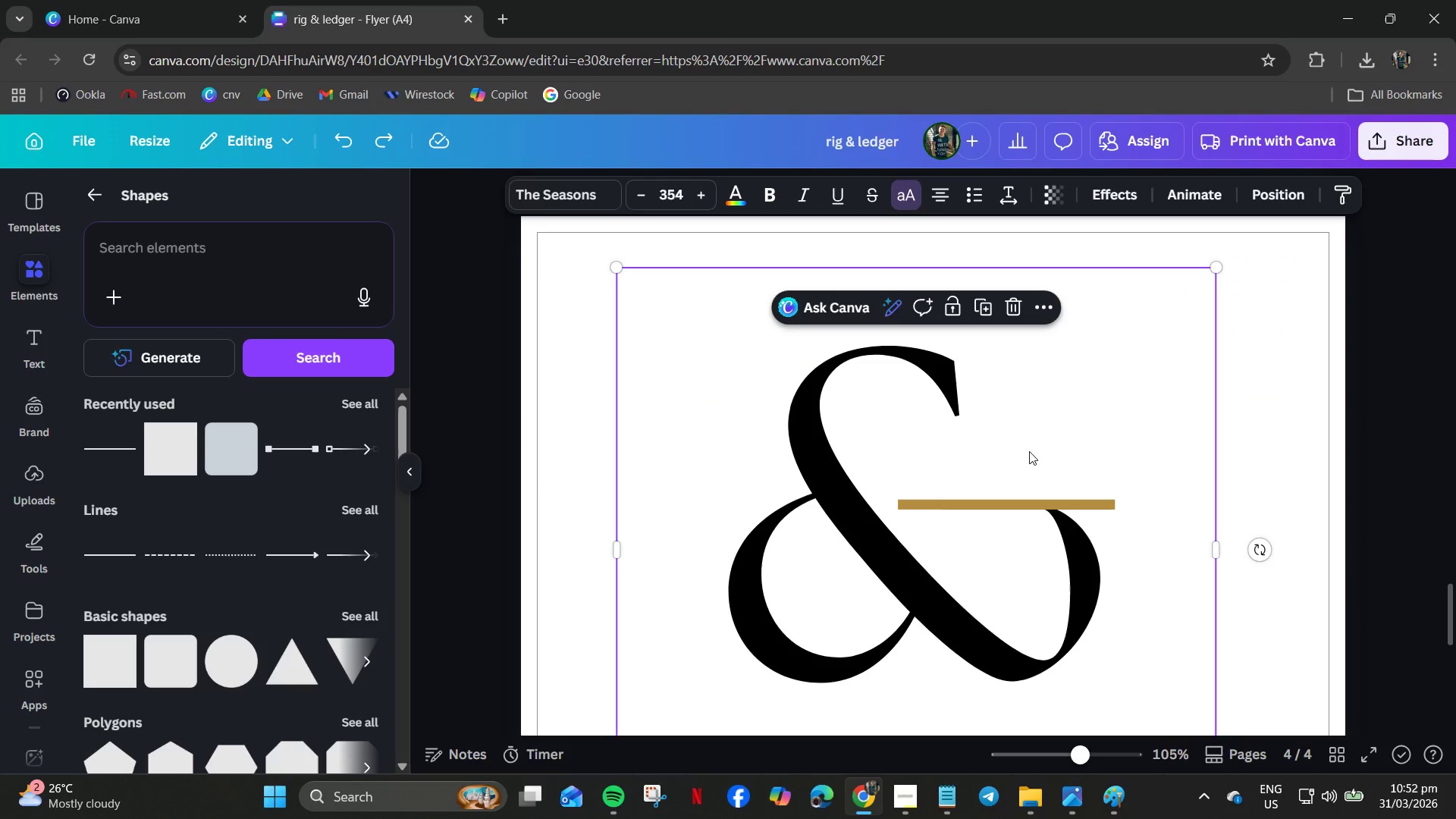 
left_click([1030, 451])
 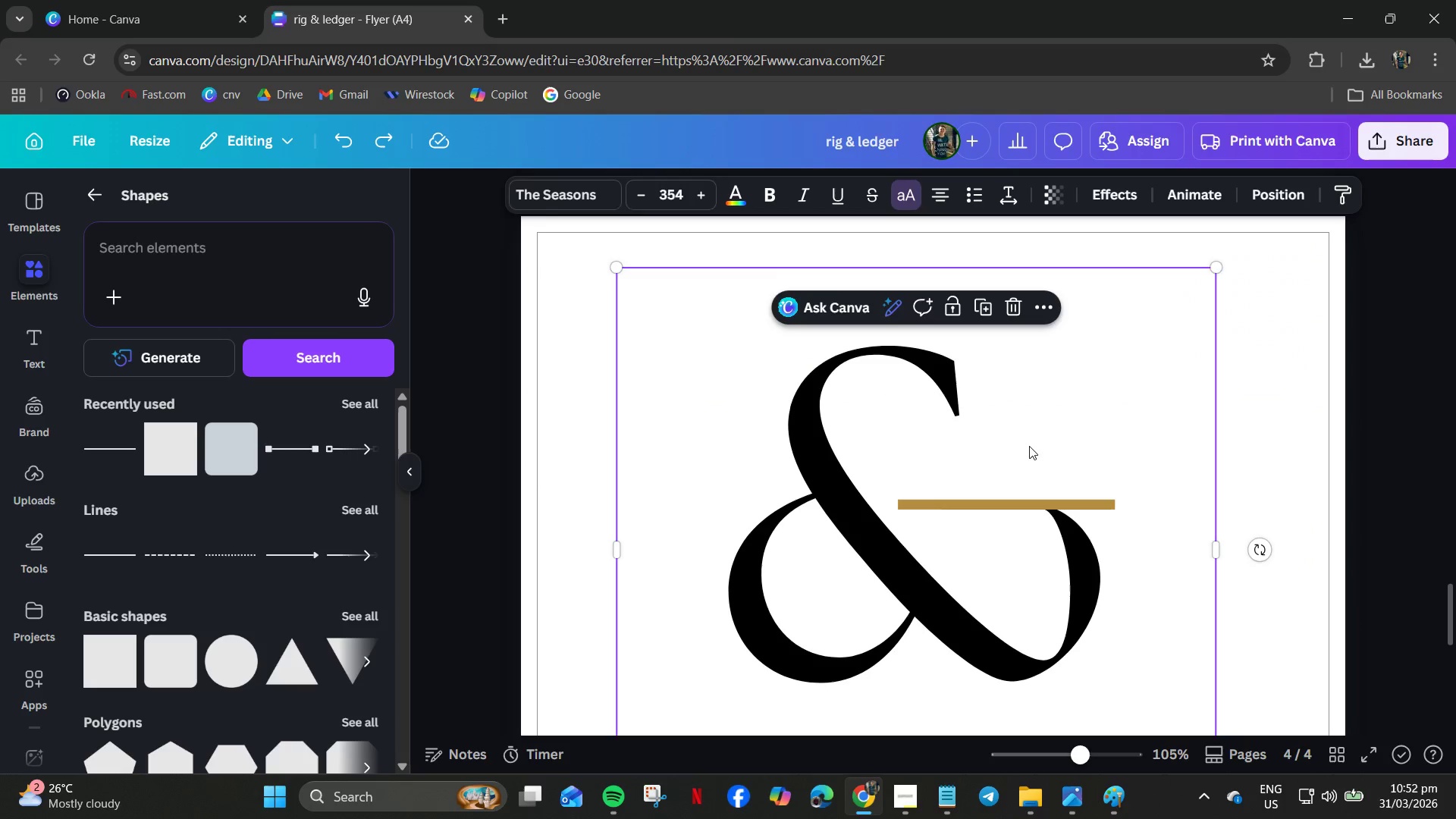 
key(Delete)
 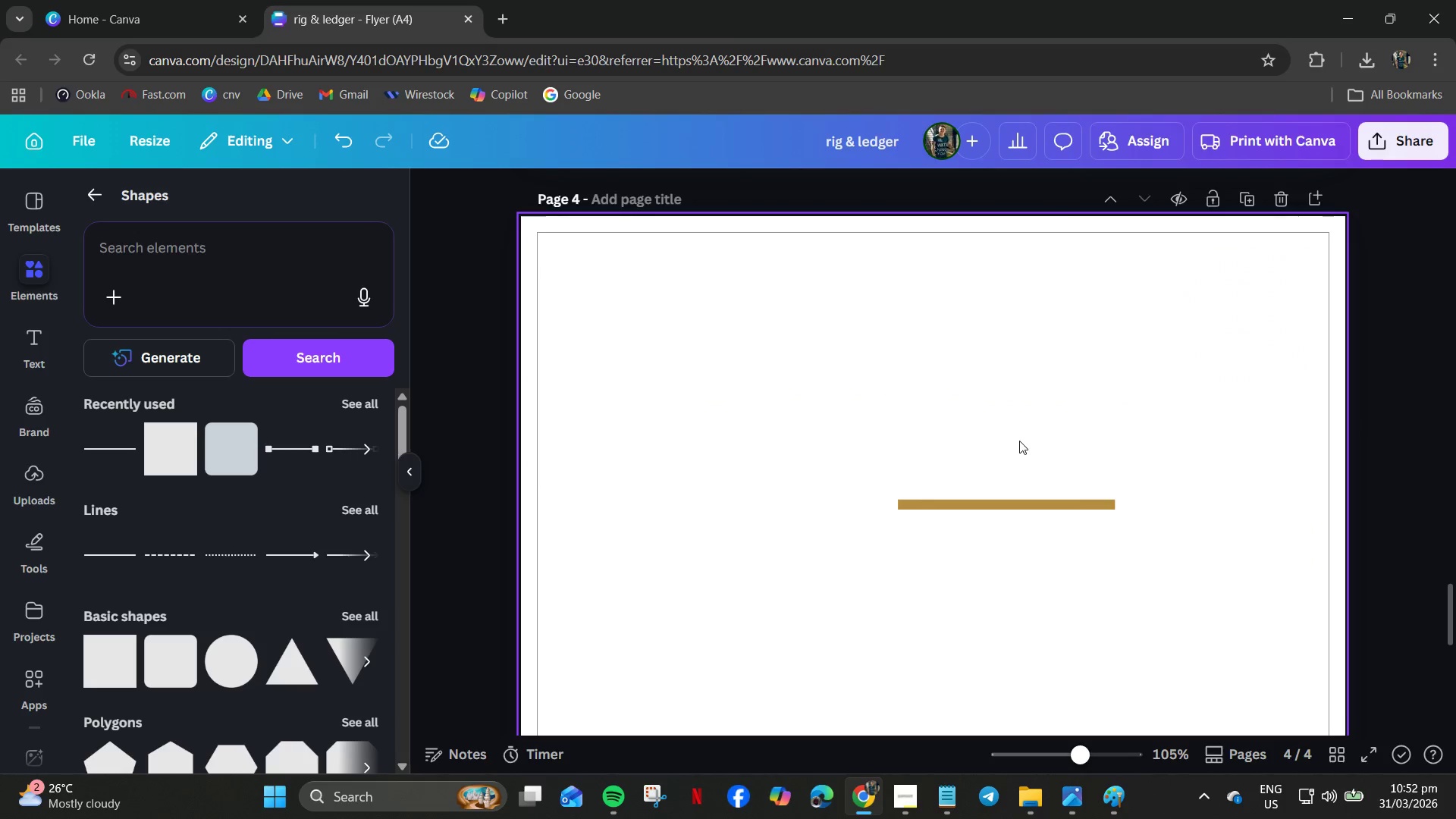 
left_click([1019, 441])
 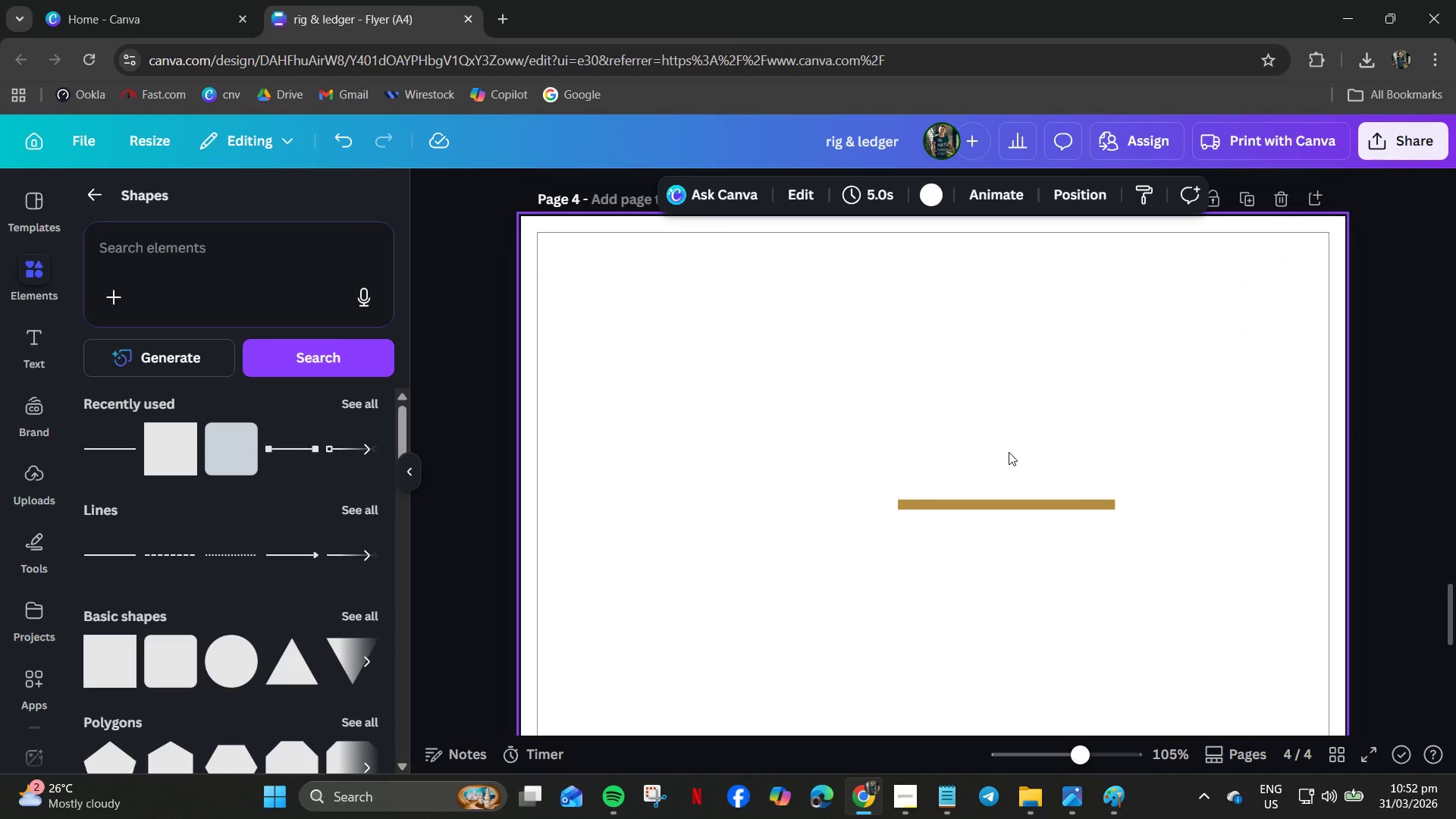 
key(Control+V)
 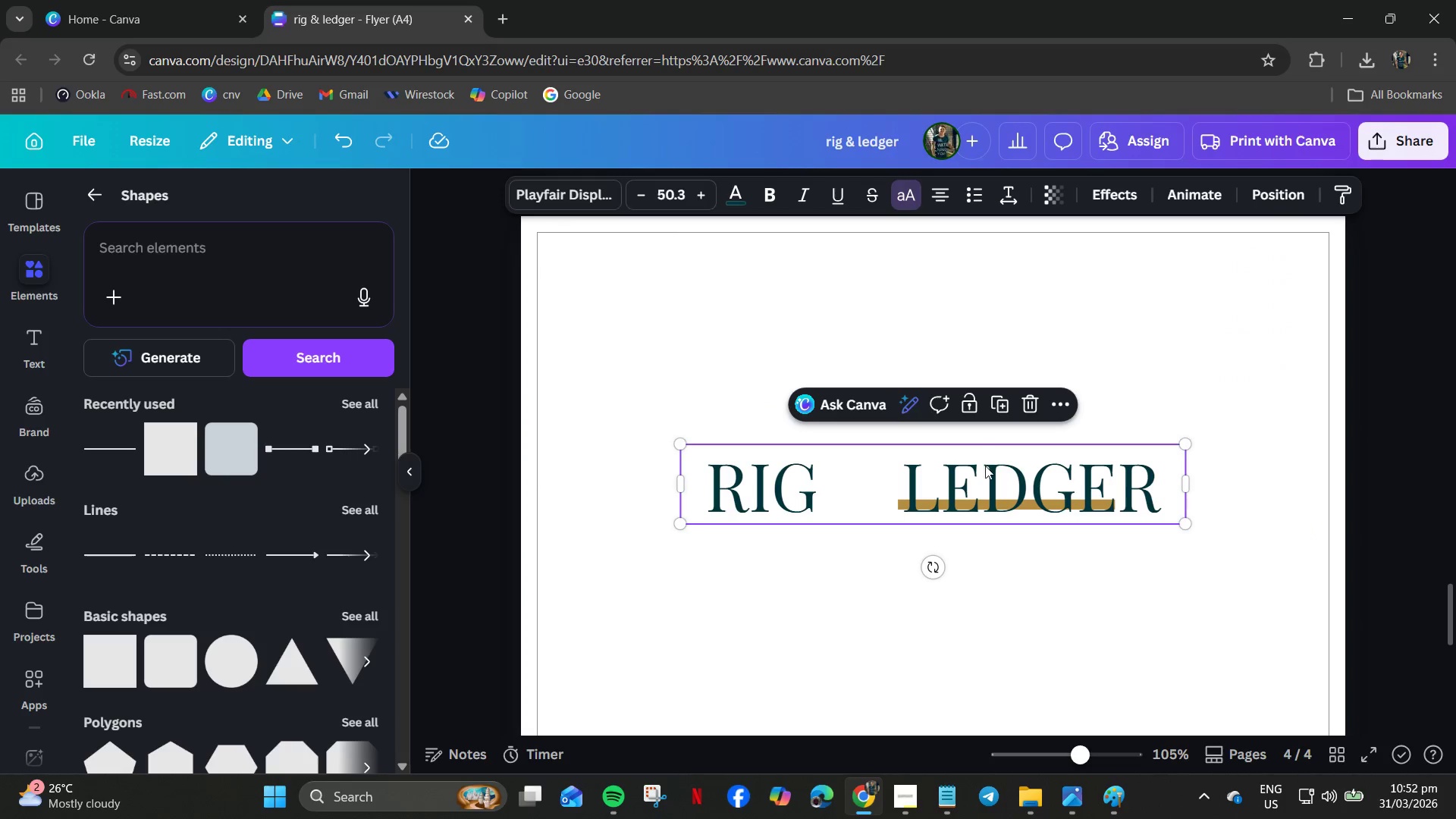 
left_click_drag(start_coordinate=[985, 467], to_coordinate=[996, 323])
 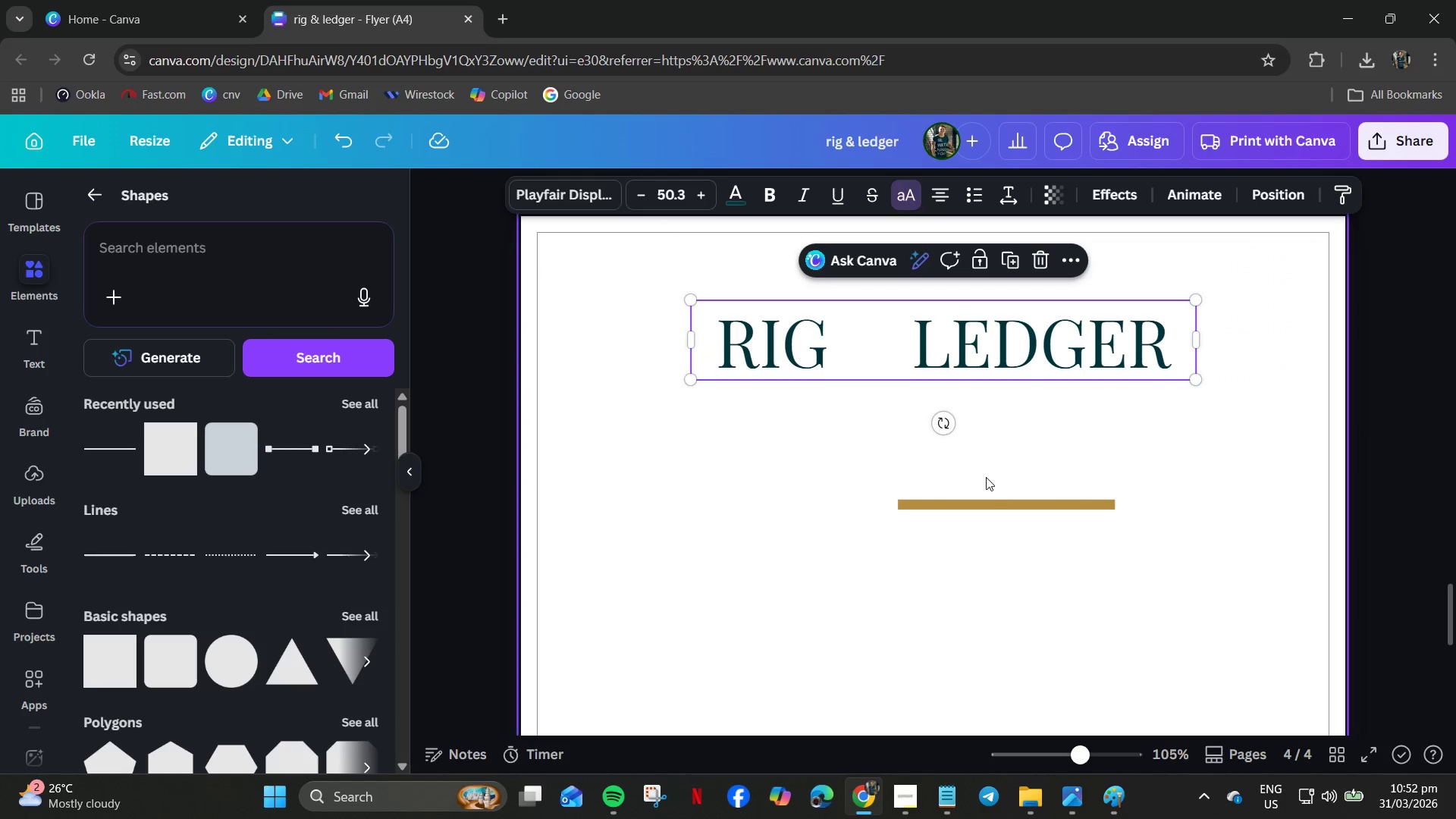 
left_click_drag(start_coordinate=[986, 477], to_coordinate=[986, 485])
 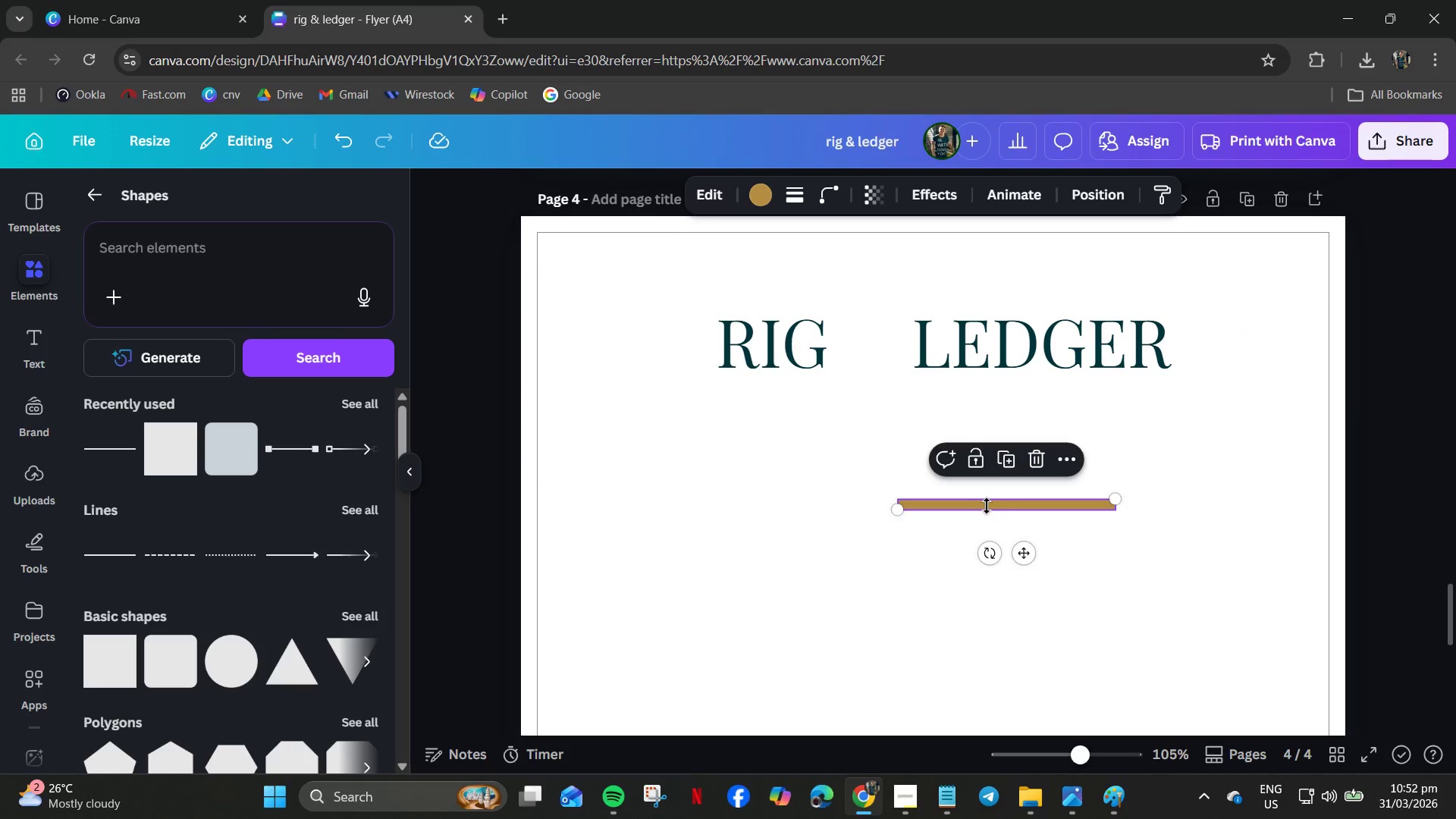 
key(Delete)
 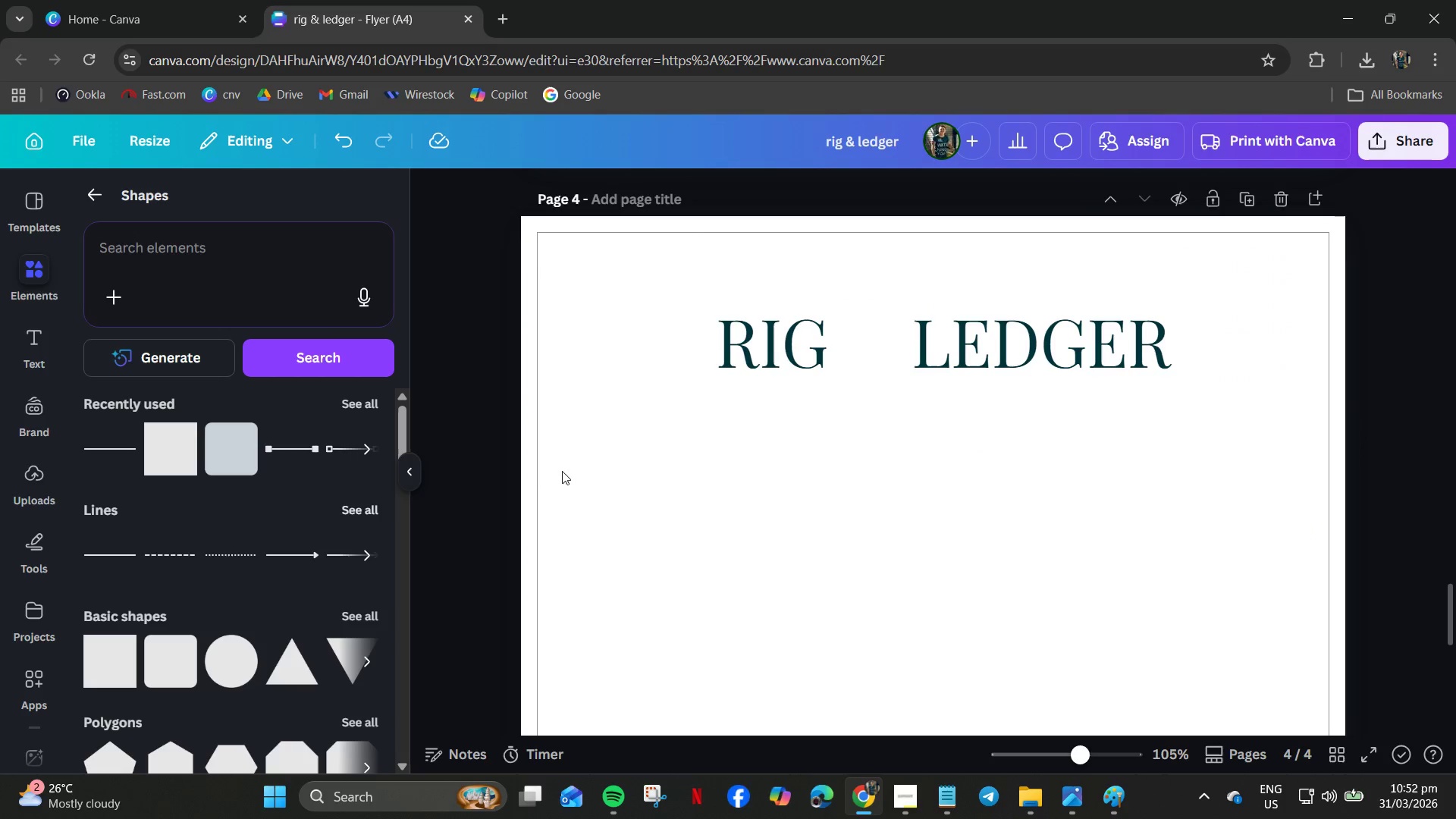 
scroll: coordinate [837, 481], scroll_direction: up, amount: 8.0
 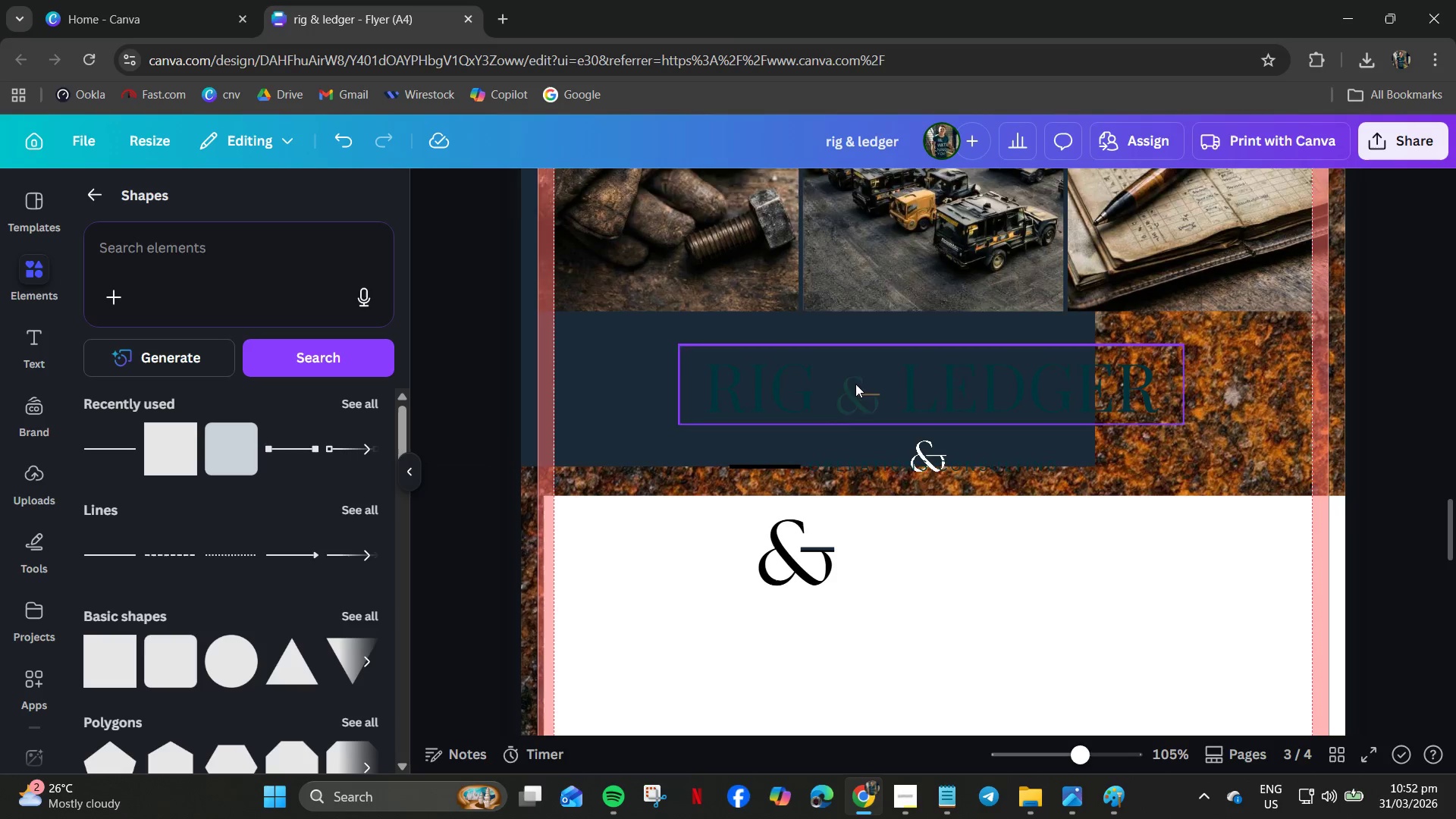 
left_click_drag(start_coordinate=[950, 381], to_coordinate=[952, 480])
 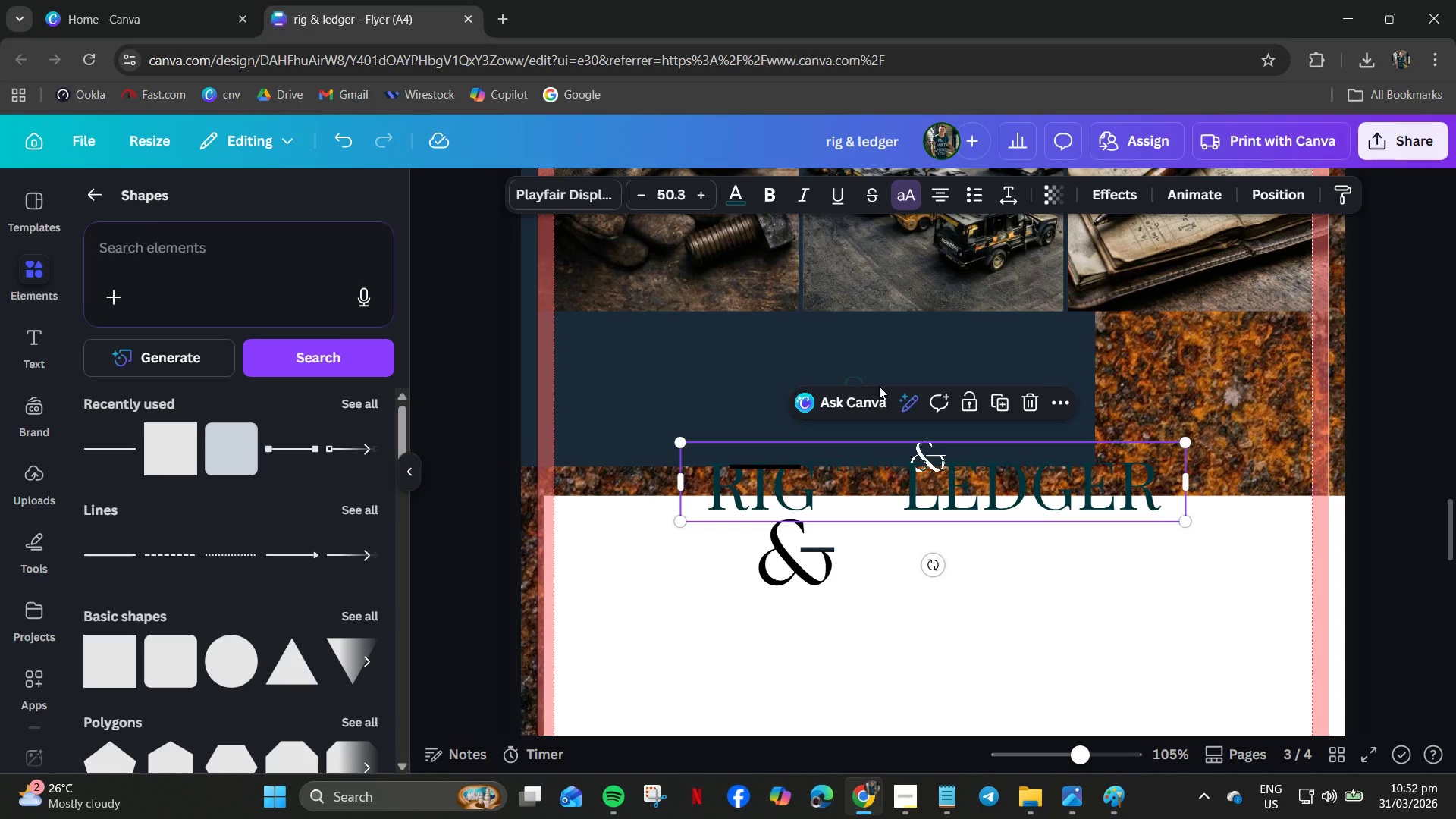 
left_click([860, 384])
 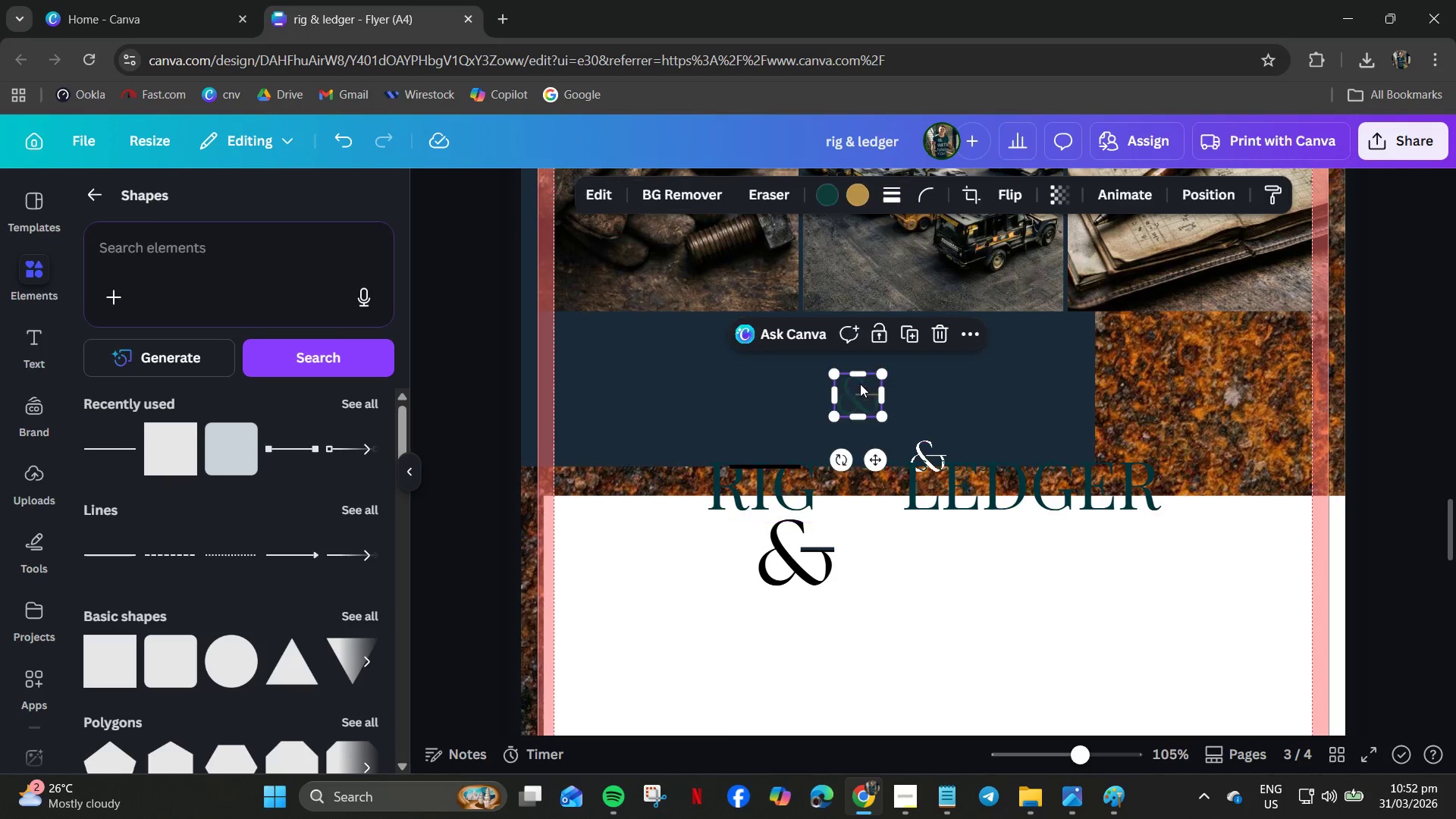 
key(Control+C)
 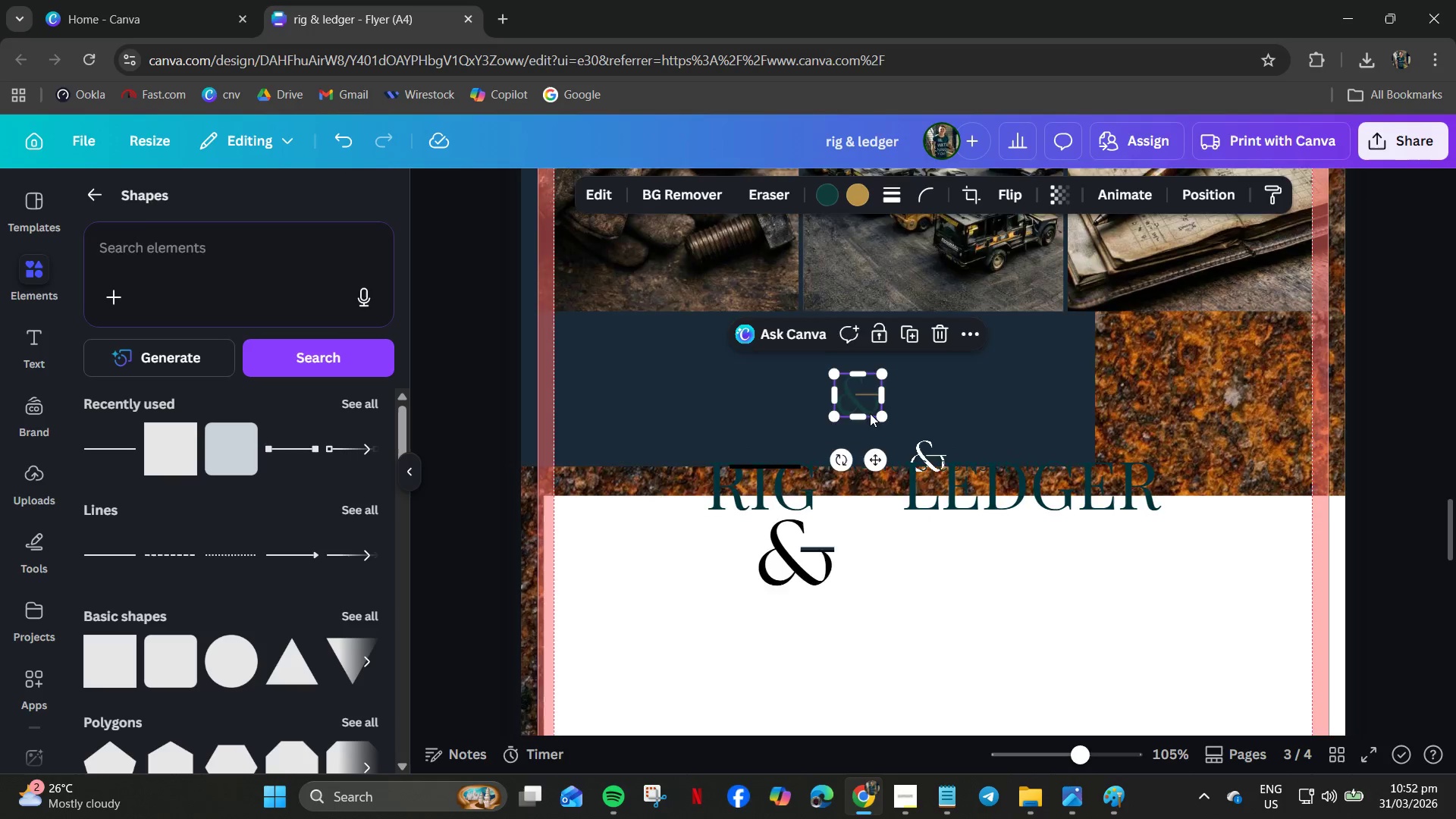 
scroll: coordinate [871, 424], scroll_direction: down, amount: 6.0
 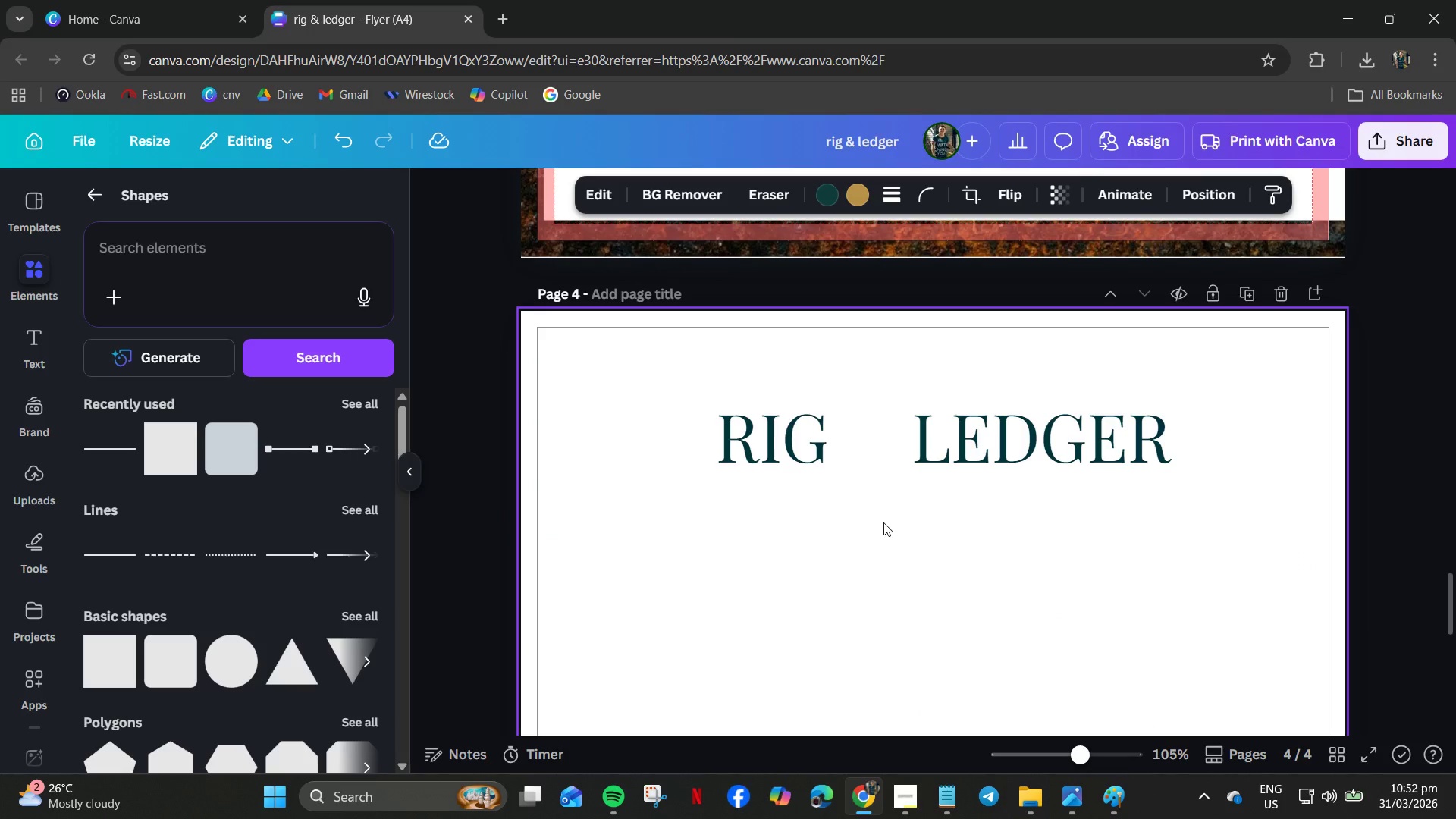 
left_click([871, 479])
 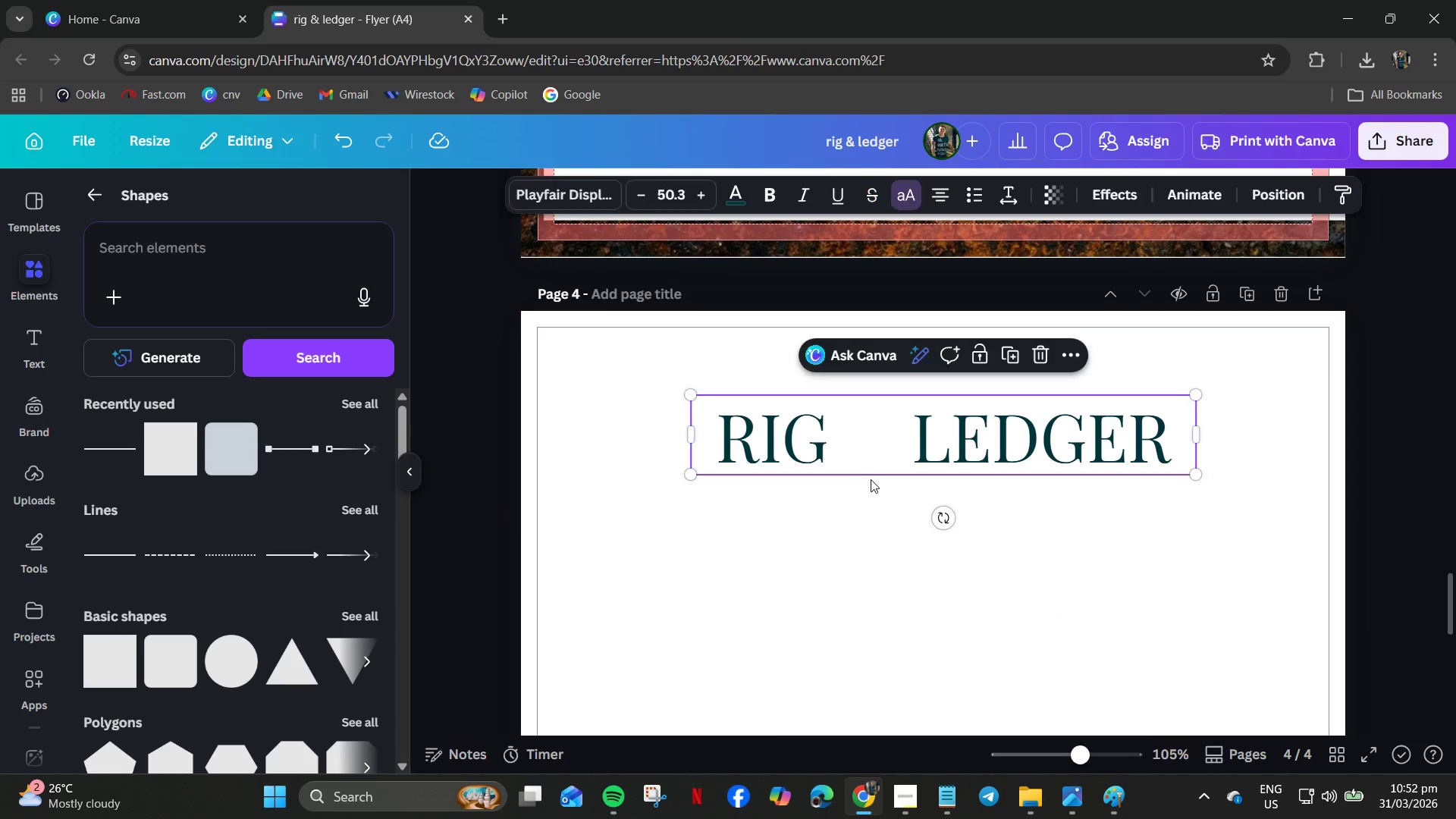 
key(Control+V)
 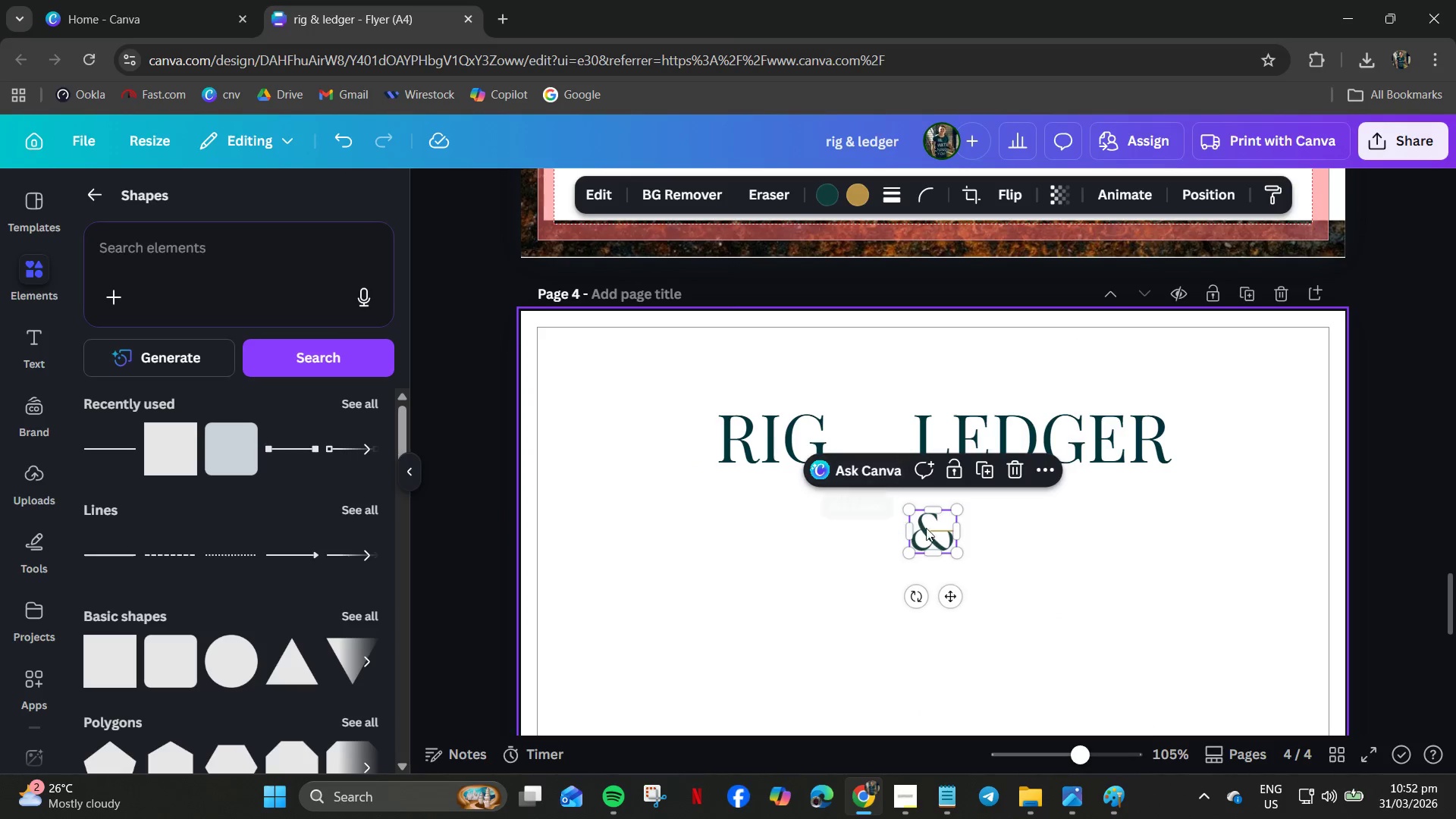 
left_click_drag(start_coordinate=[941, 531], to_coordinate=[877, 442])
 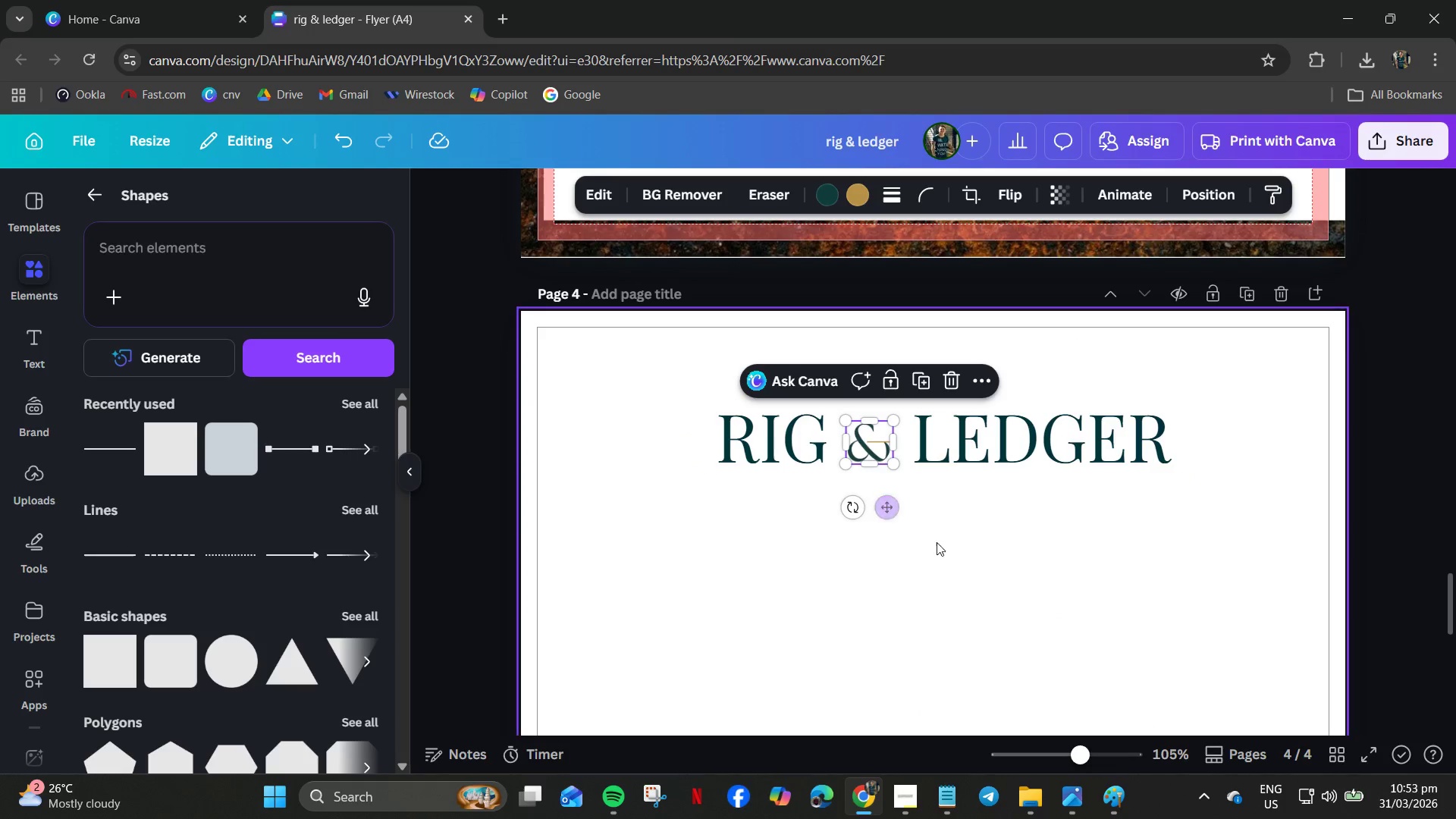 
left_click([948, 544])
 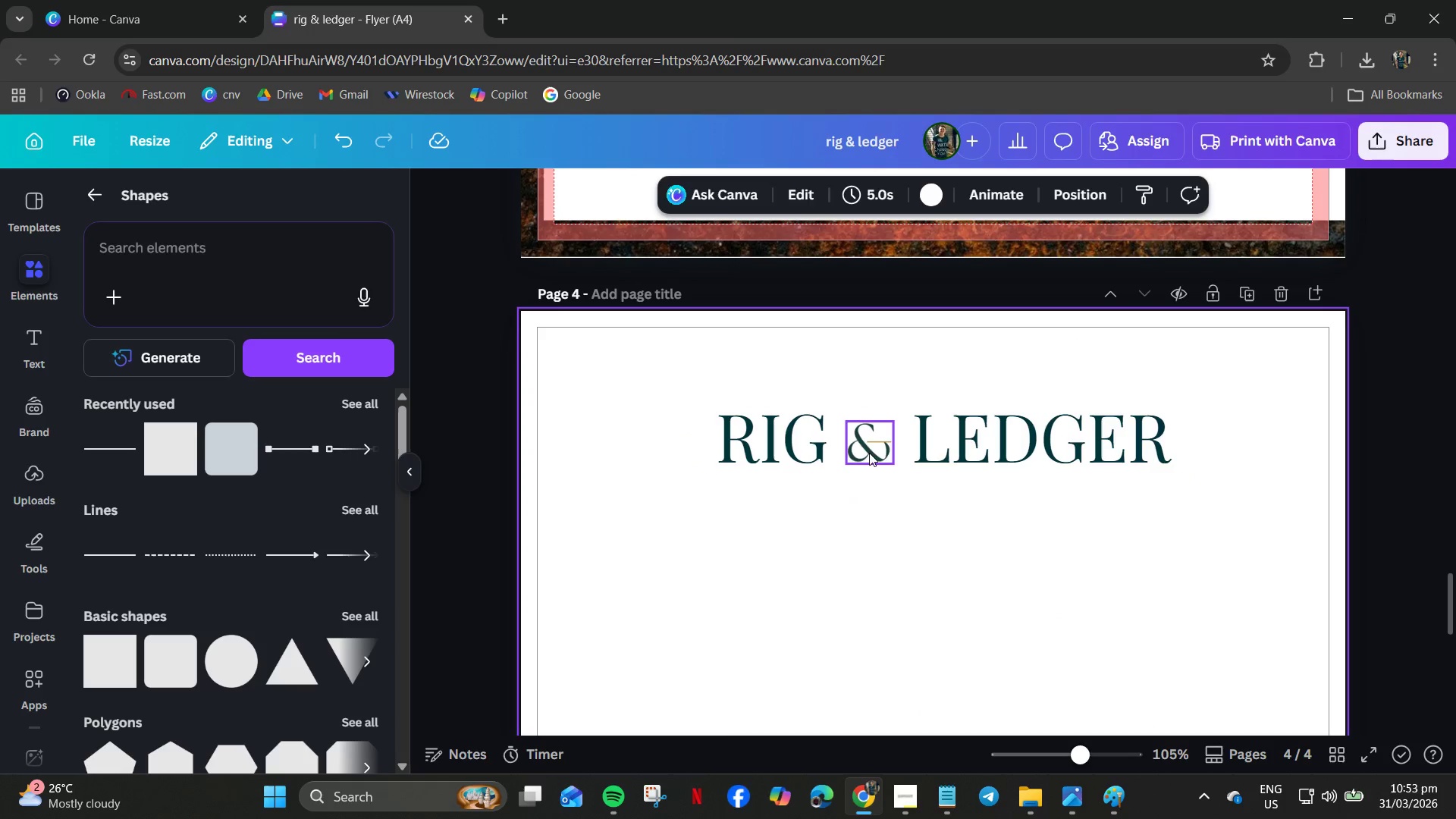 
double_click([855, 452])
 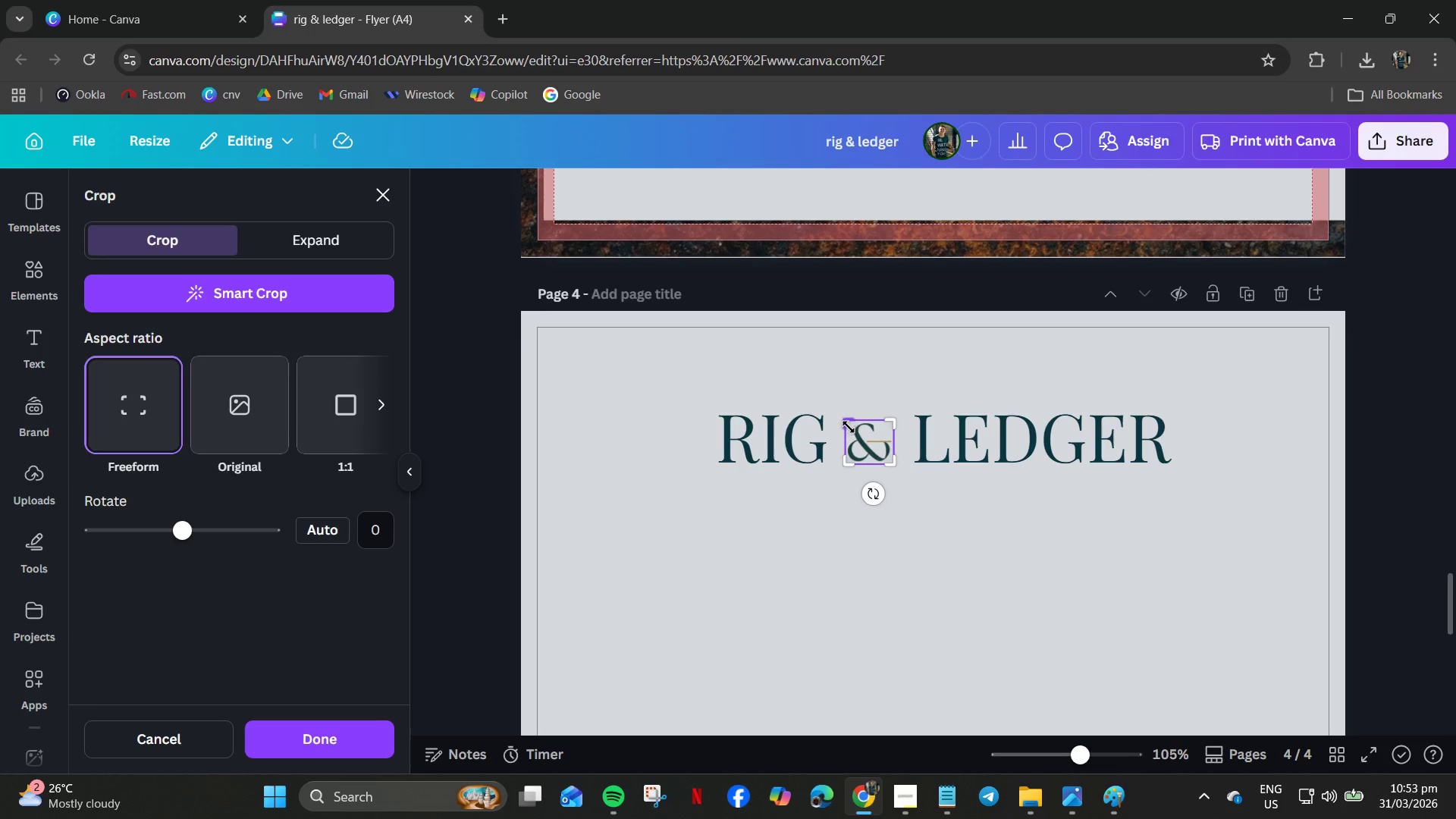 
left_click_drag(start_coordinate=[848, 425], to_coordinate=[852, 431])
 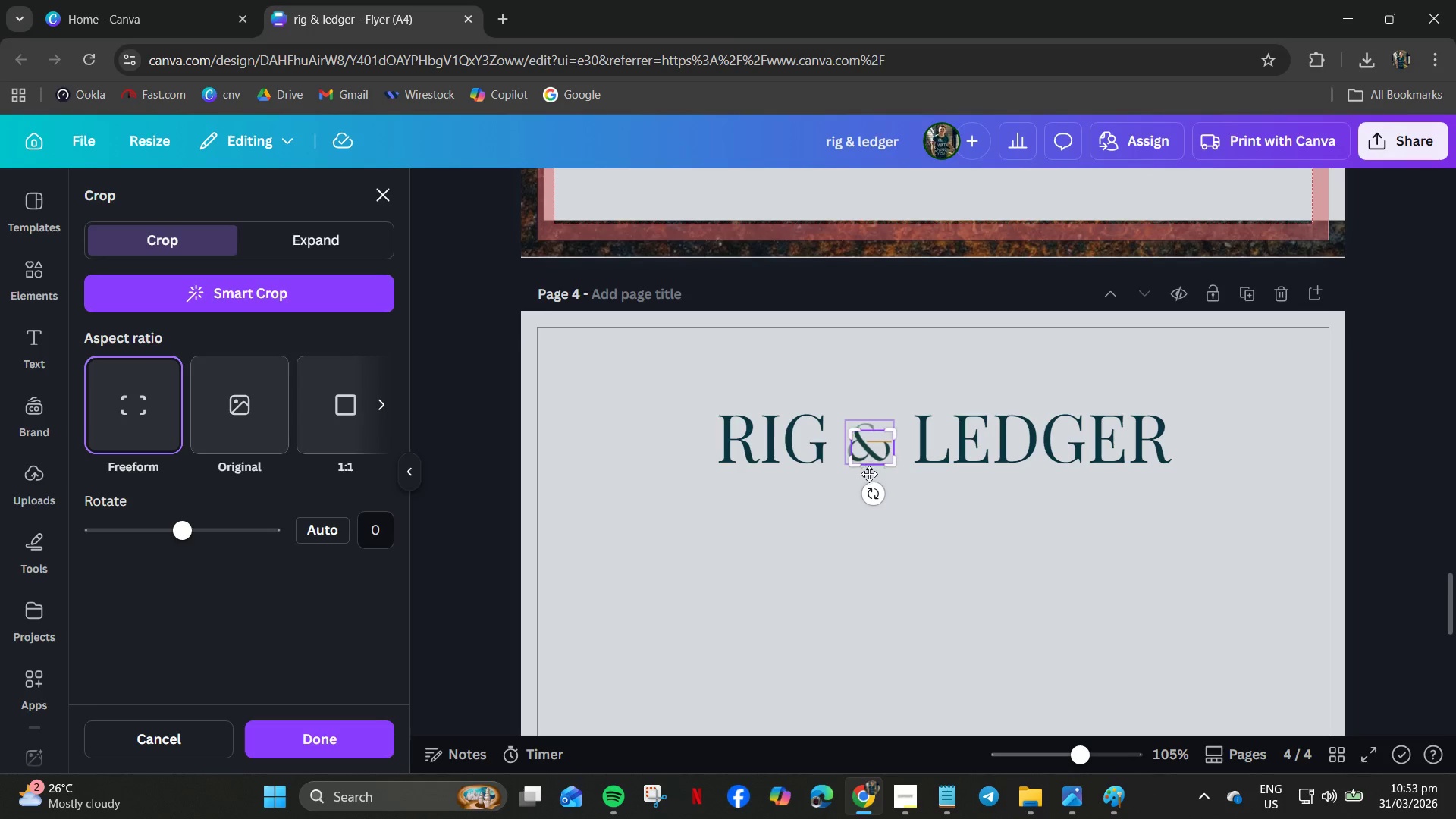 
key(Control+Z)
 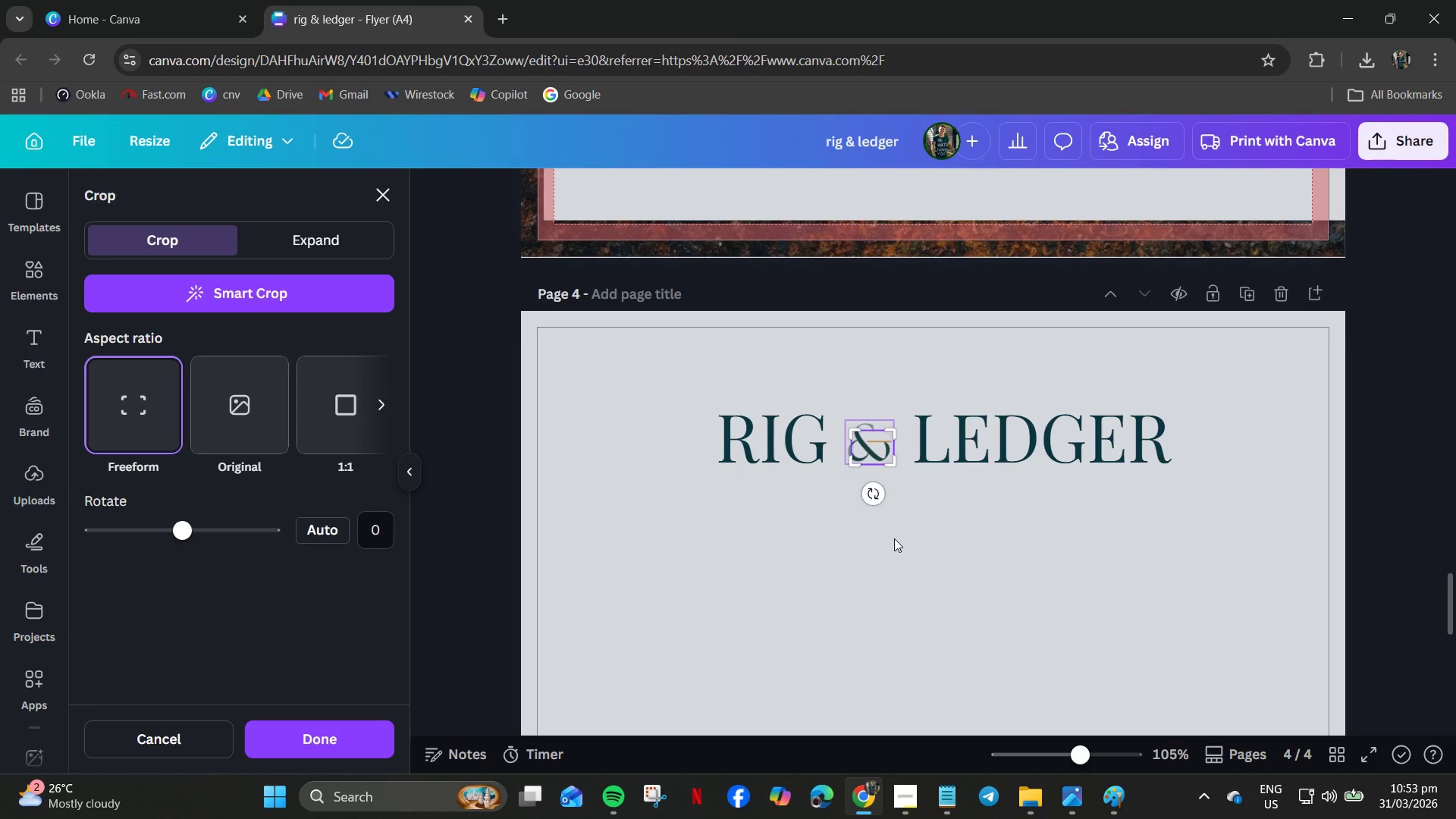 
left_click([914, 544])
 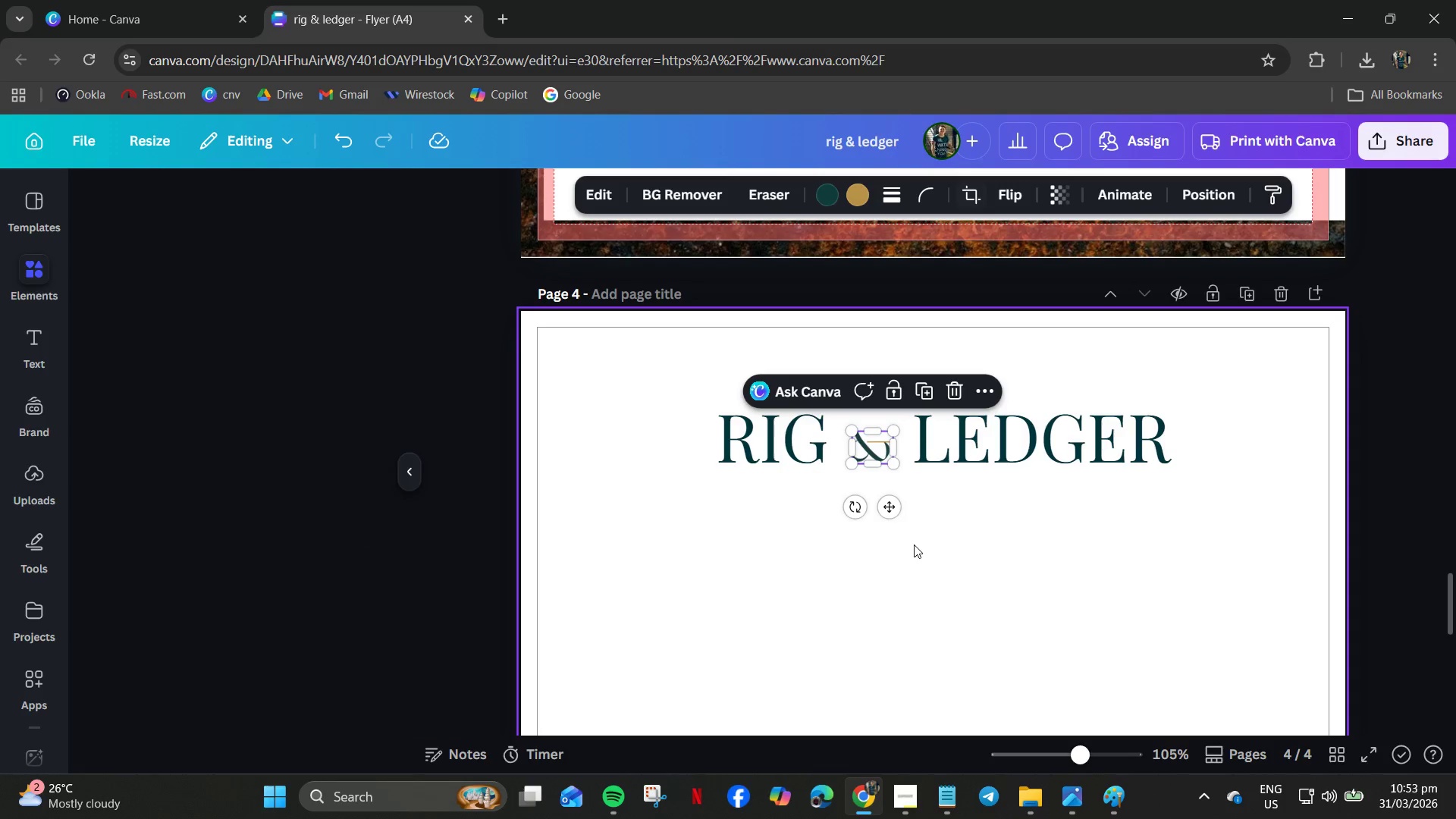 
key(Control+Z)
 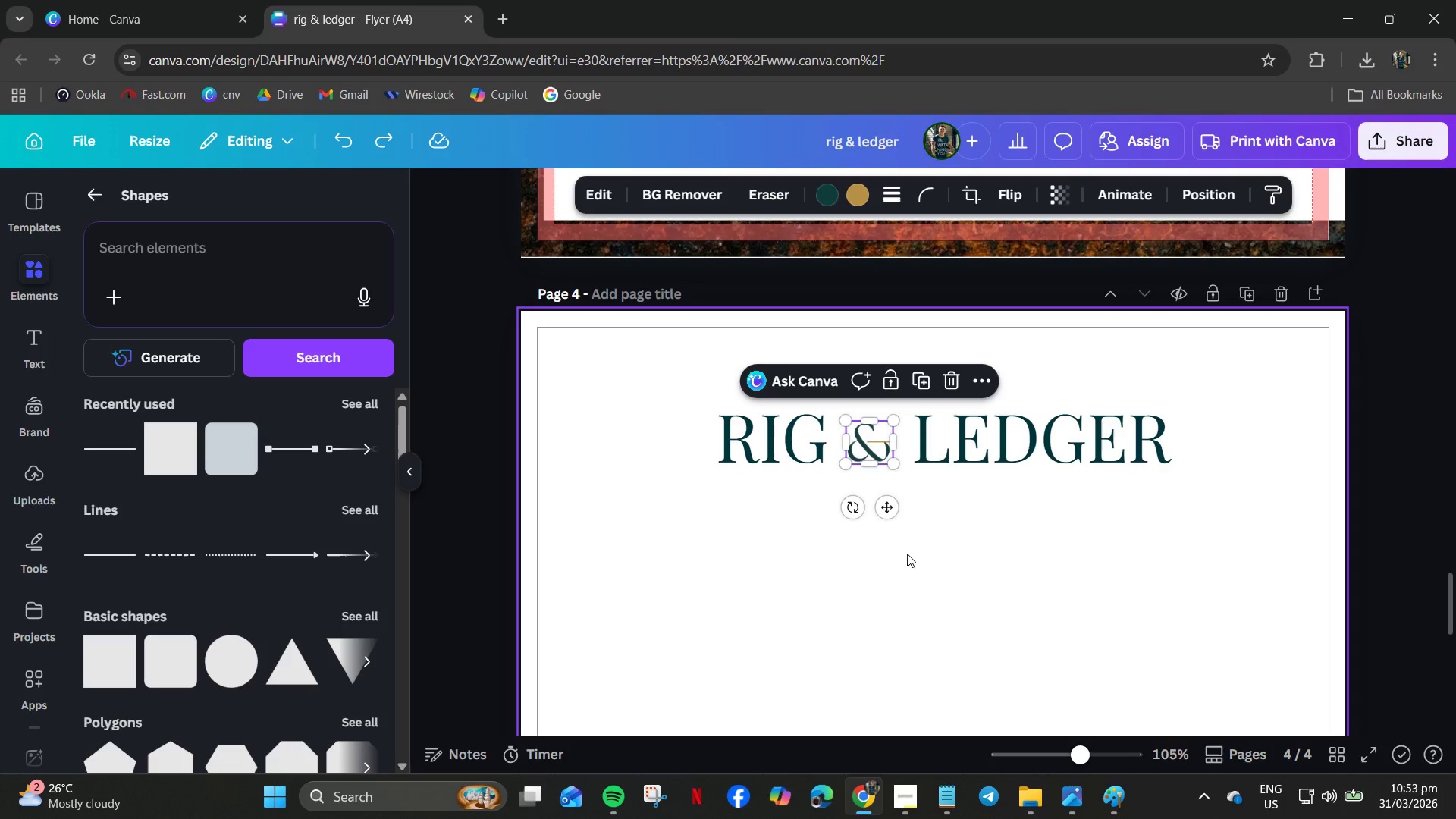 
left_click([907, 554])
 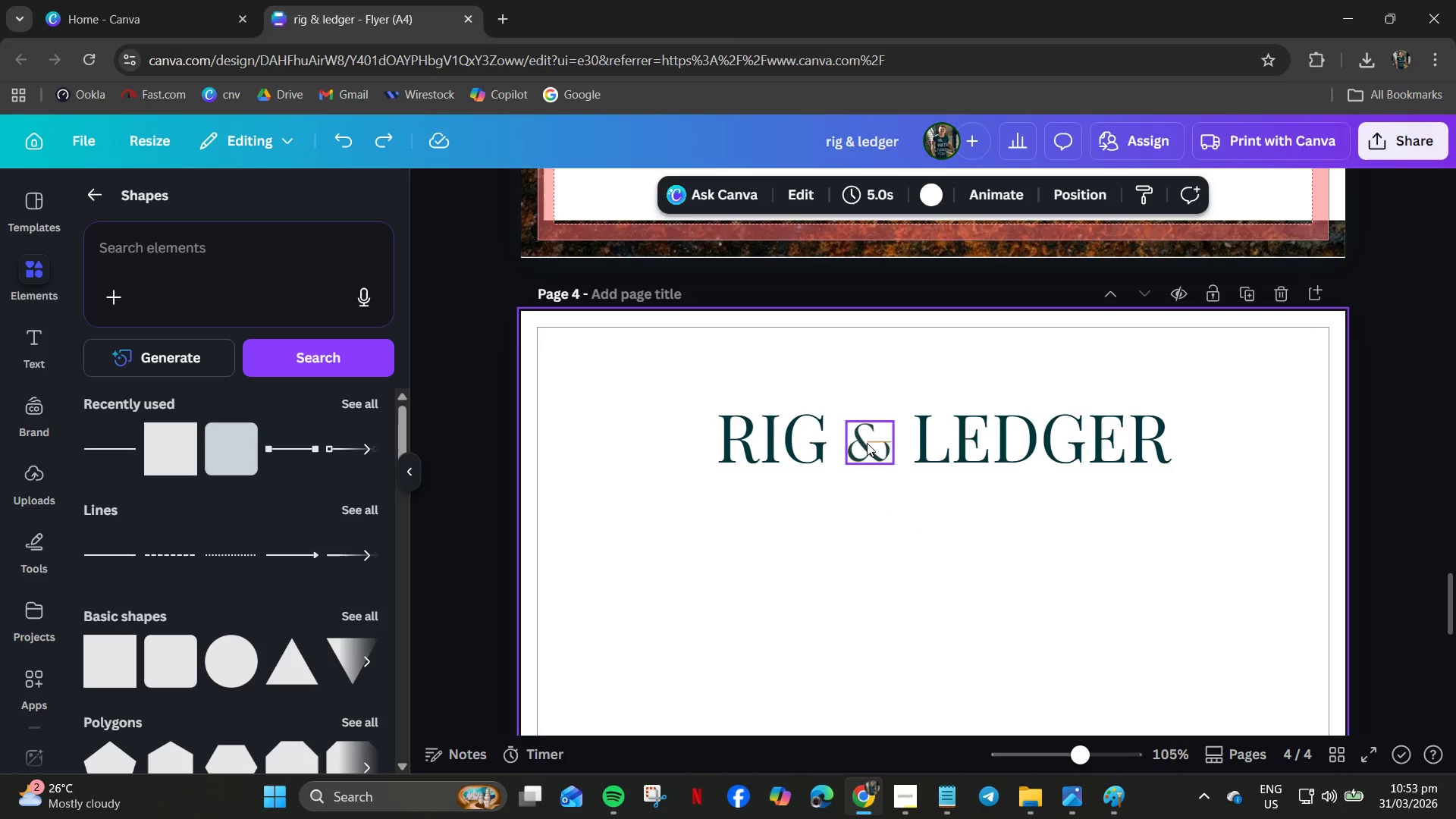 
left_click([864, 442])
 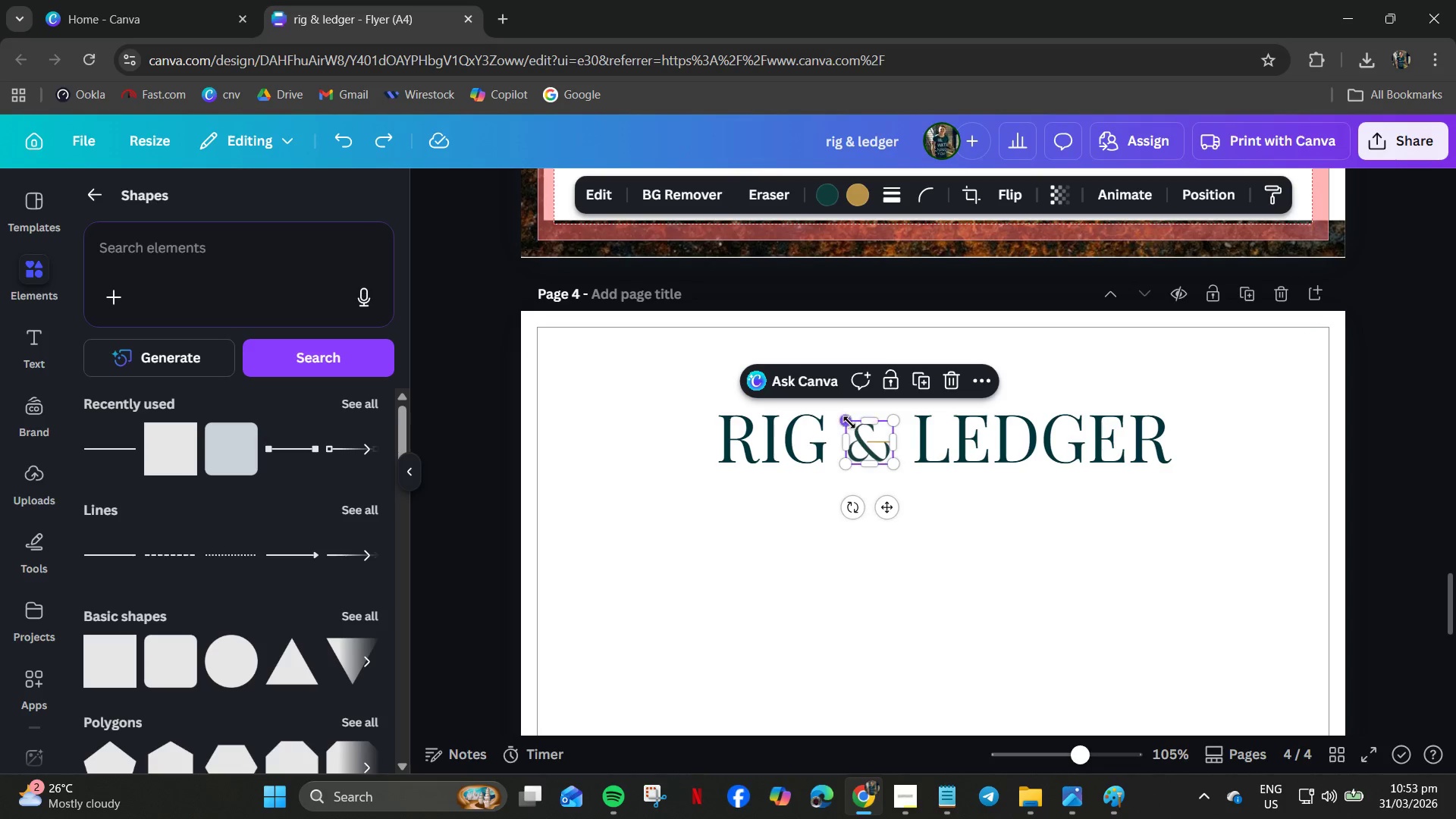 
left_click_drag(start_coordinate=[849, 422], to_coordinate=[852, 431])
 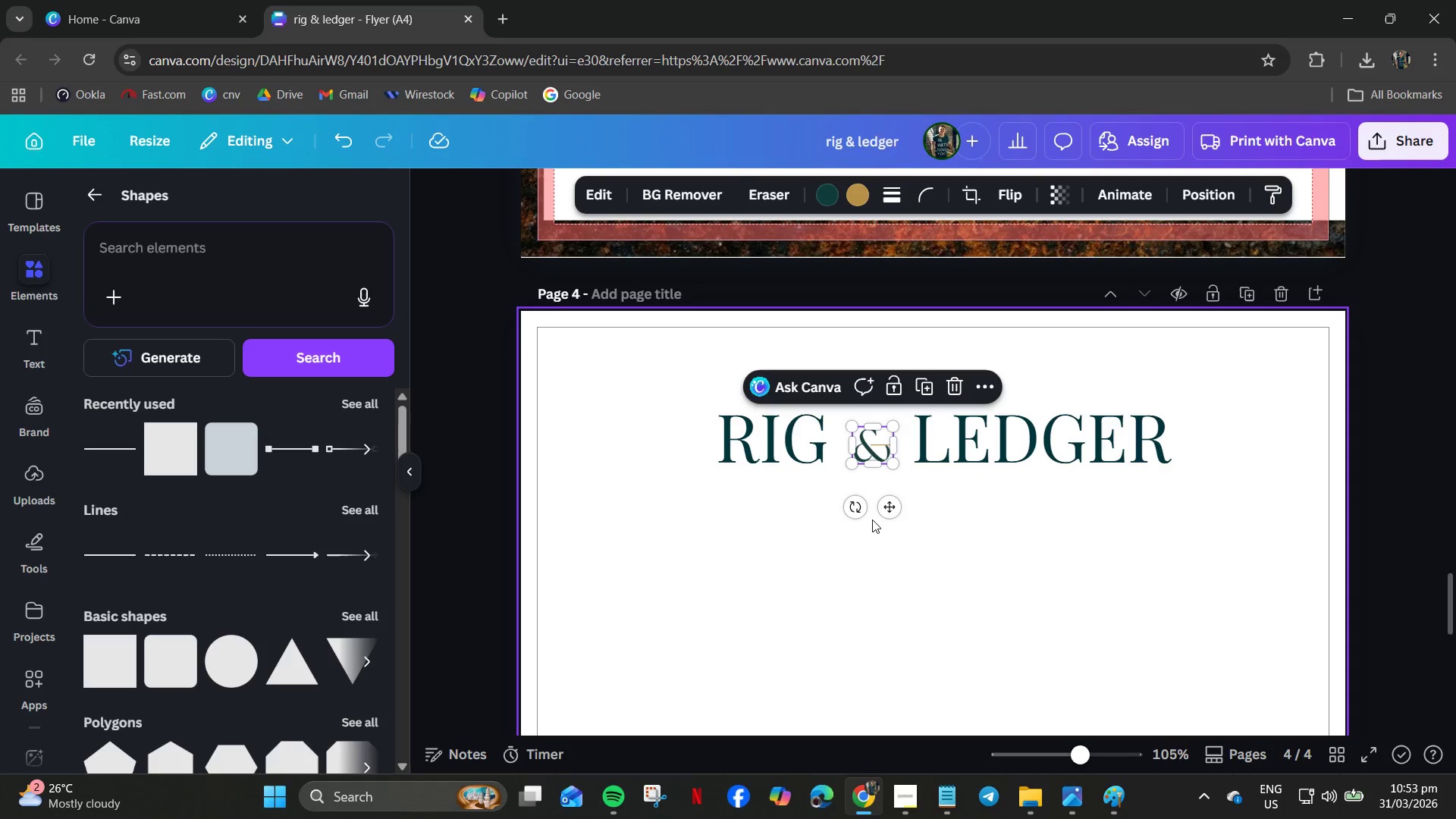 
left_click([872, 519])
 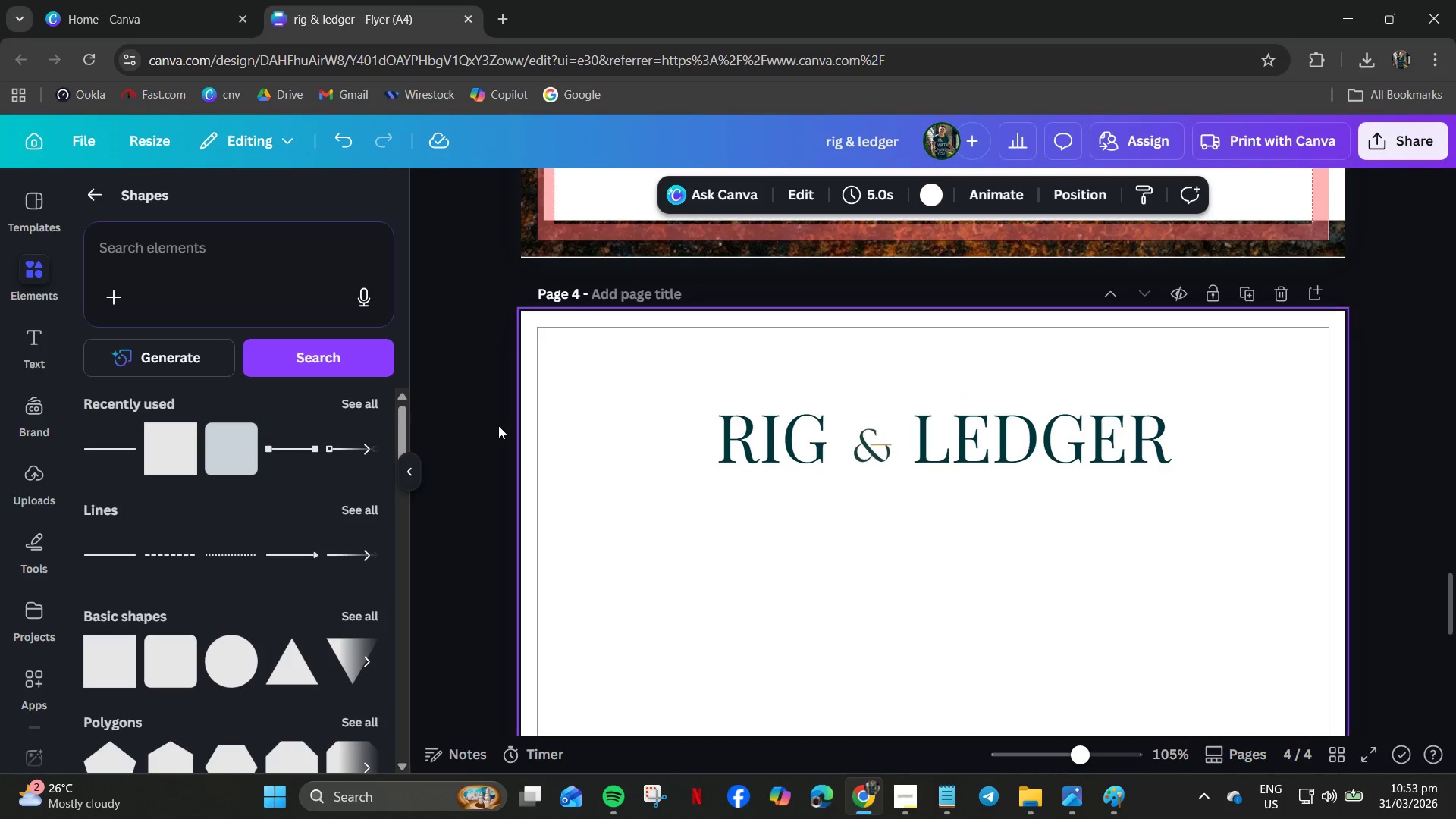 
left_click_drag(start_coordinate=[477, 431], to_coordinate=[1164, 457])
 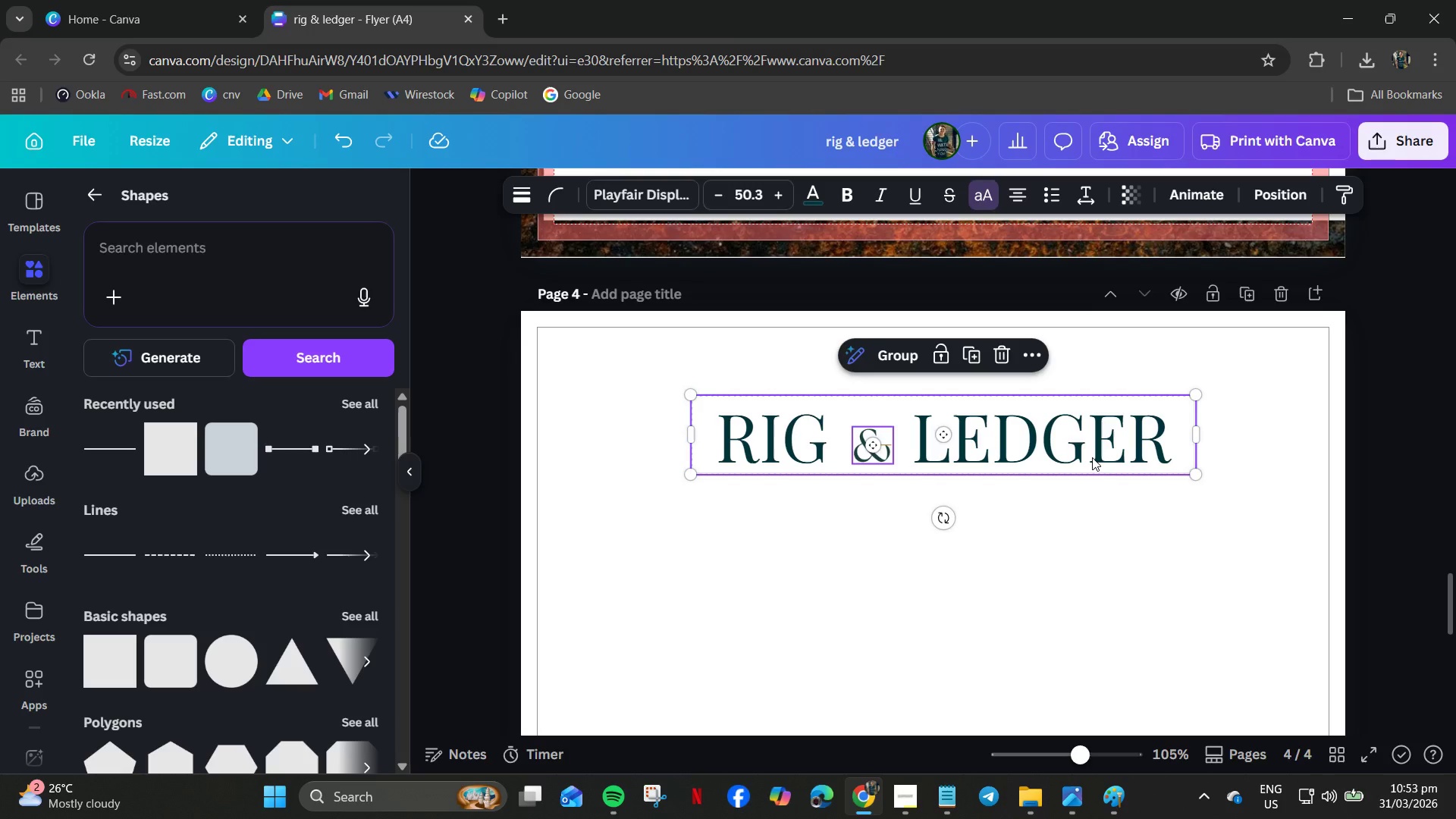 
right_click([1092, 457])
 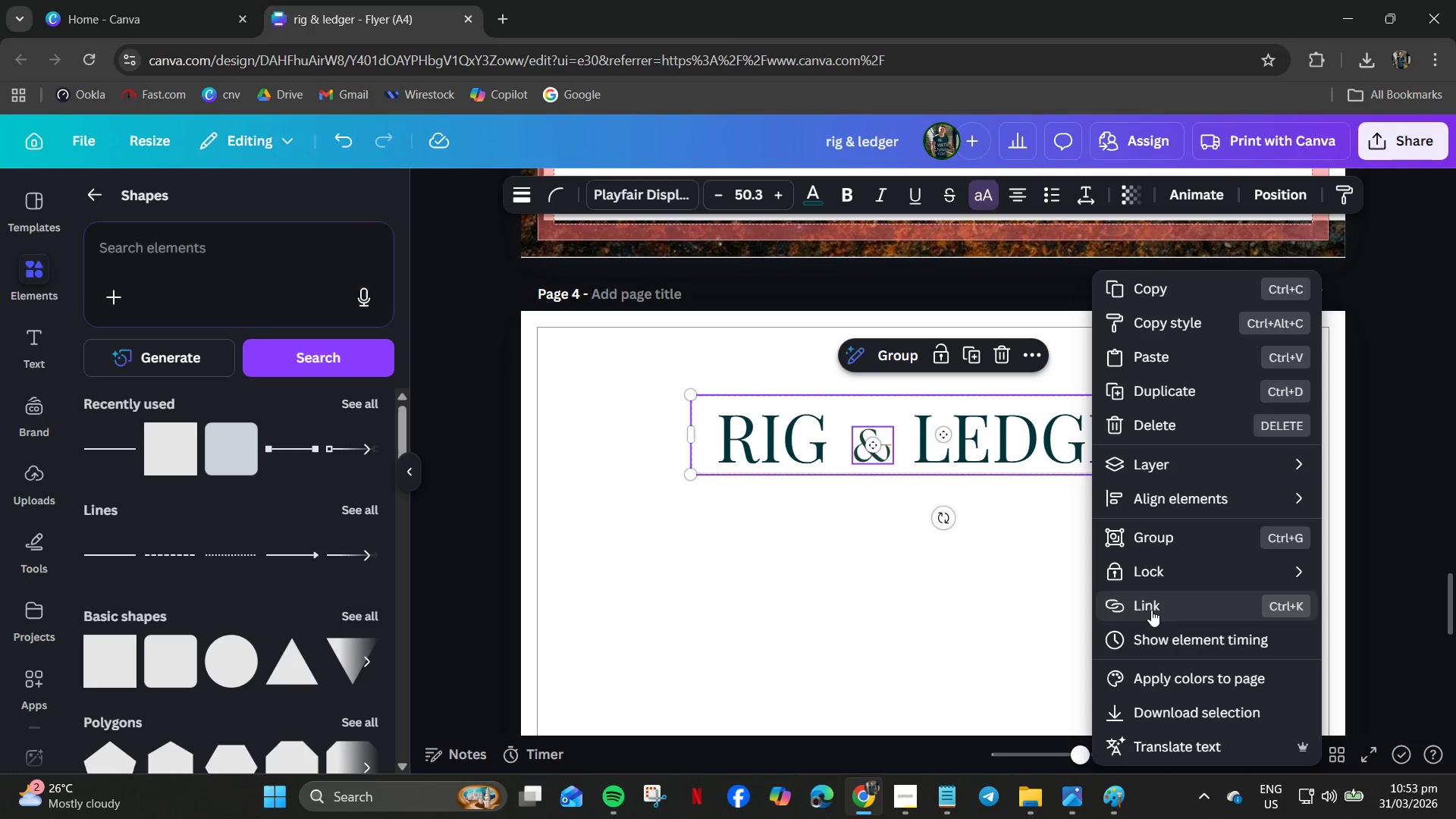 
left_click([1165, 548])
 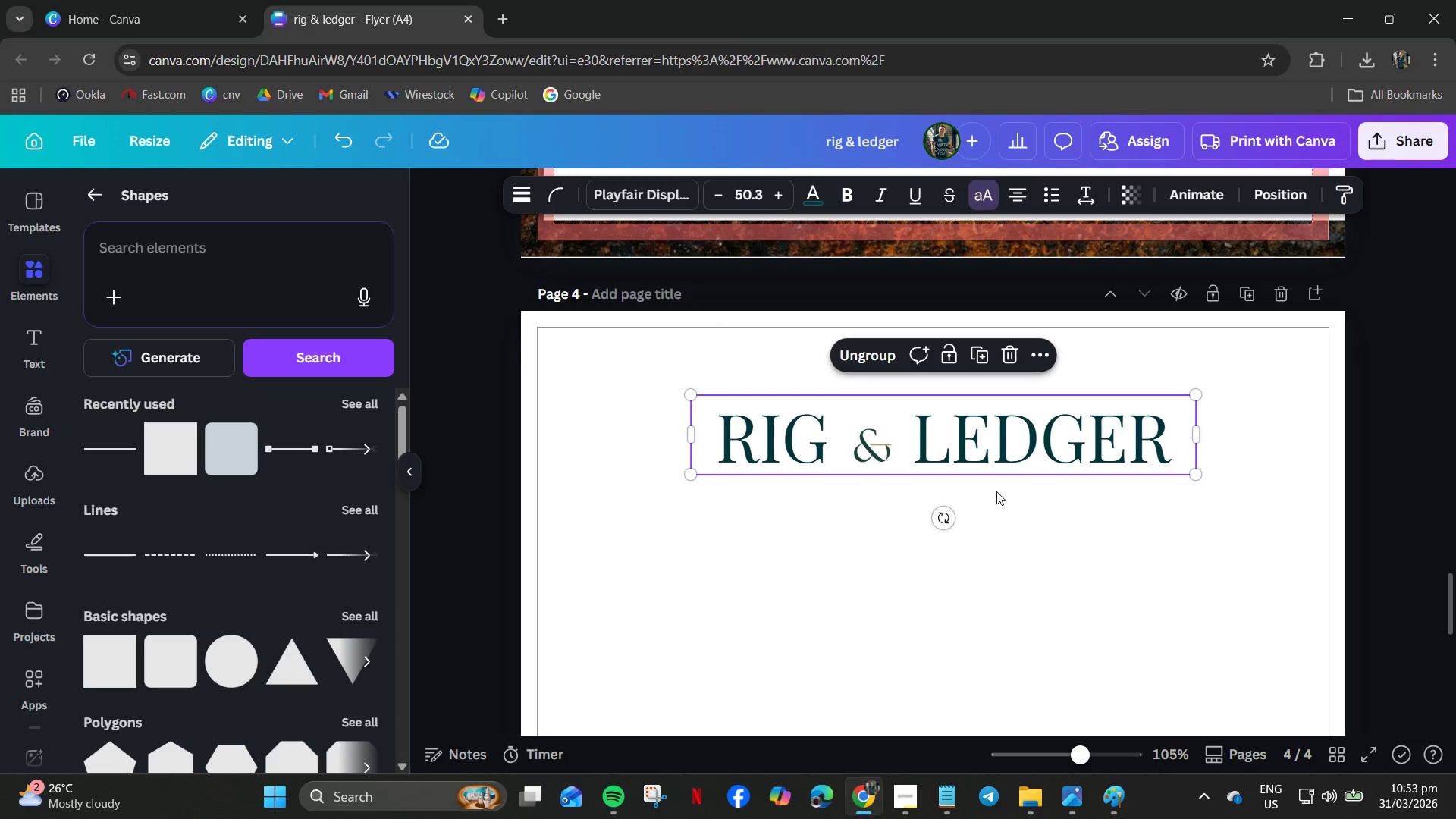 
hold_key(key=ControlLeft, duration=0.42)
 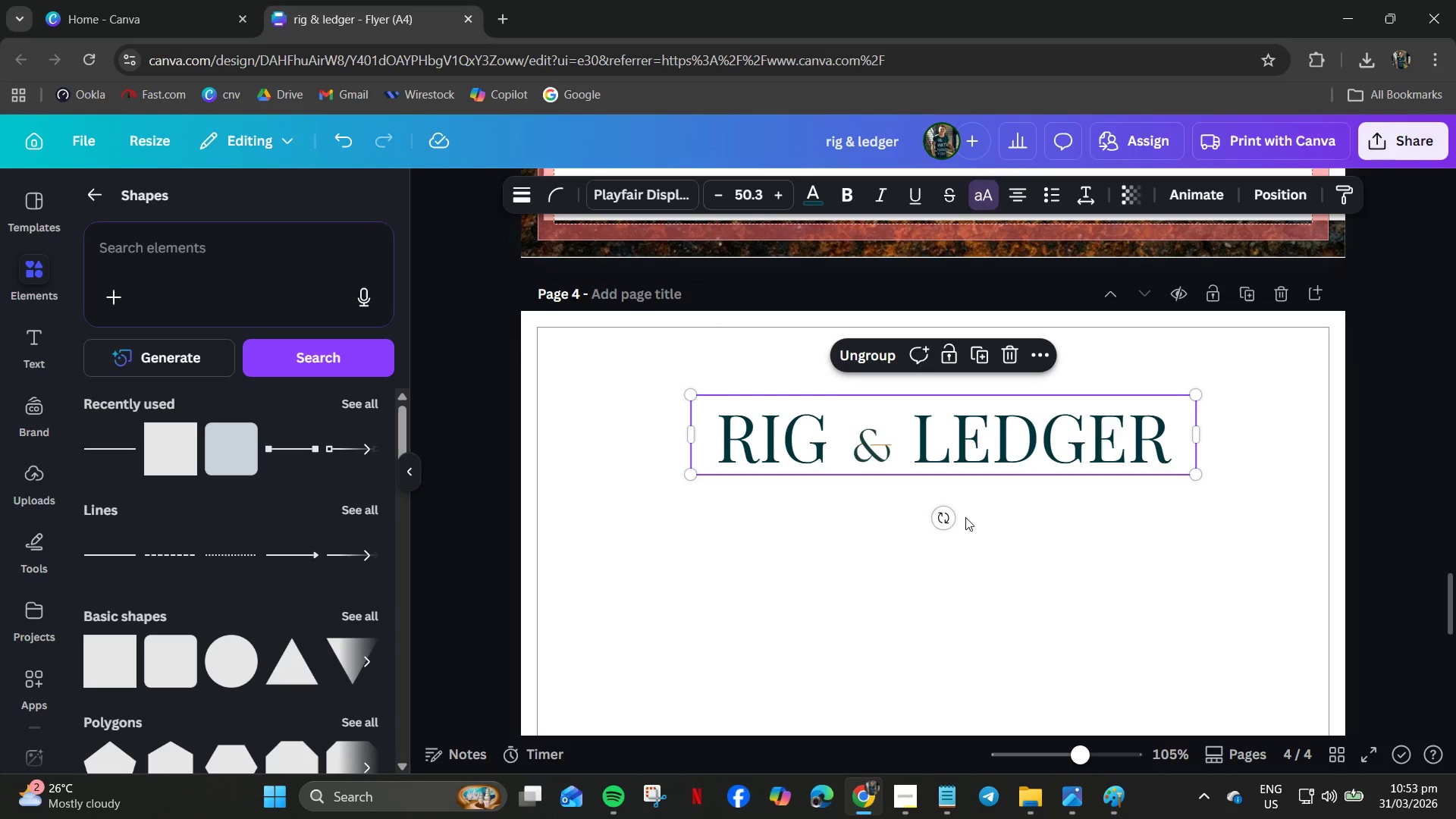 
key(Control+C)
 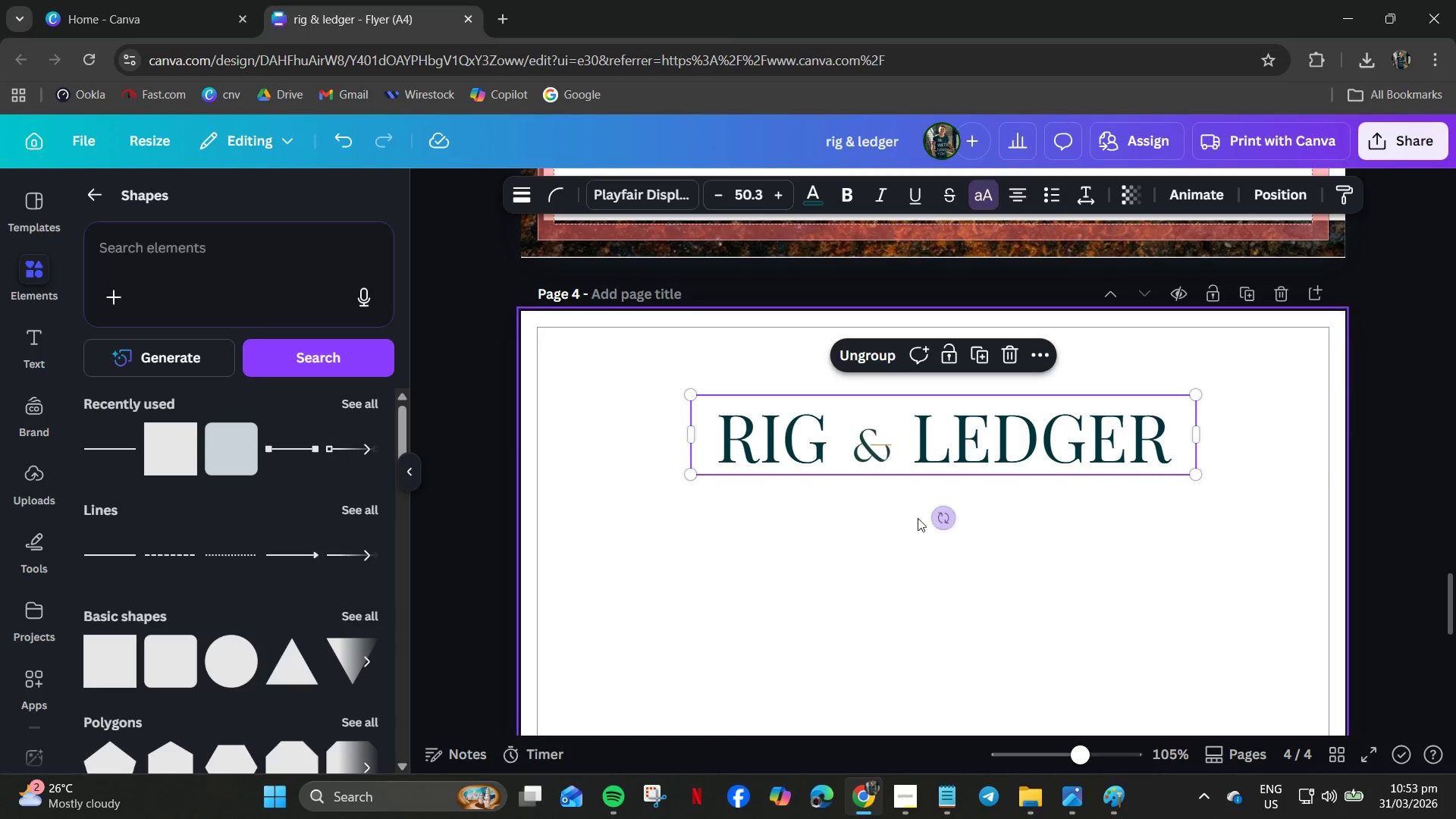 
scroll: coordinate [860, 501], scroll_direction: up, amount: 7.0
 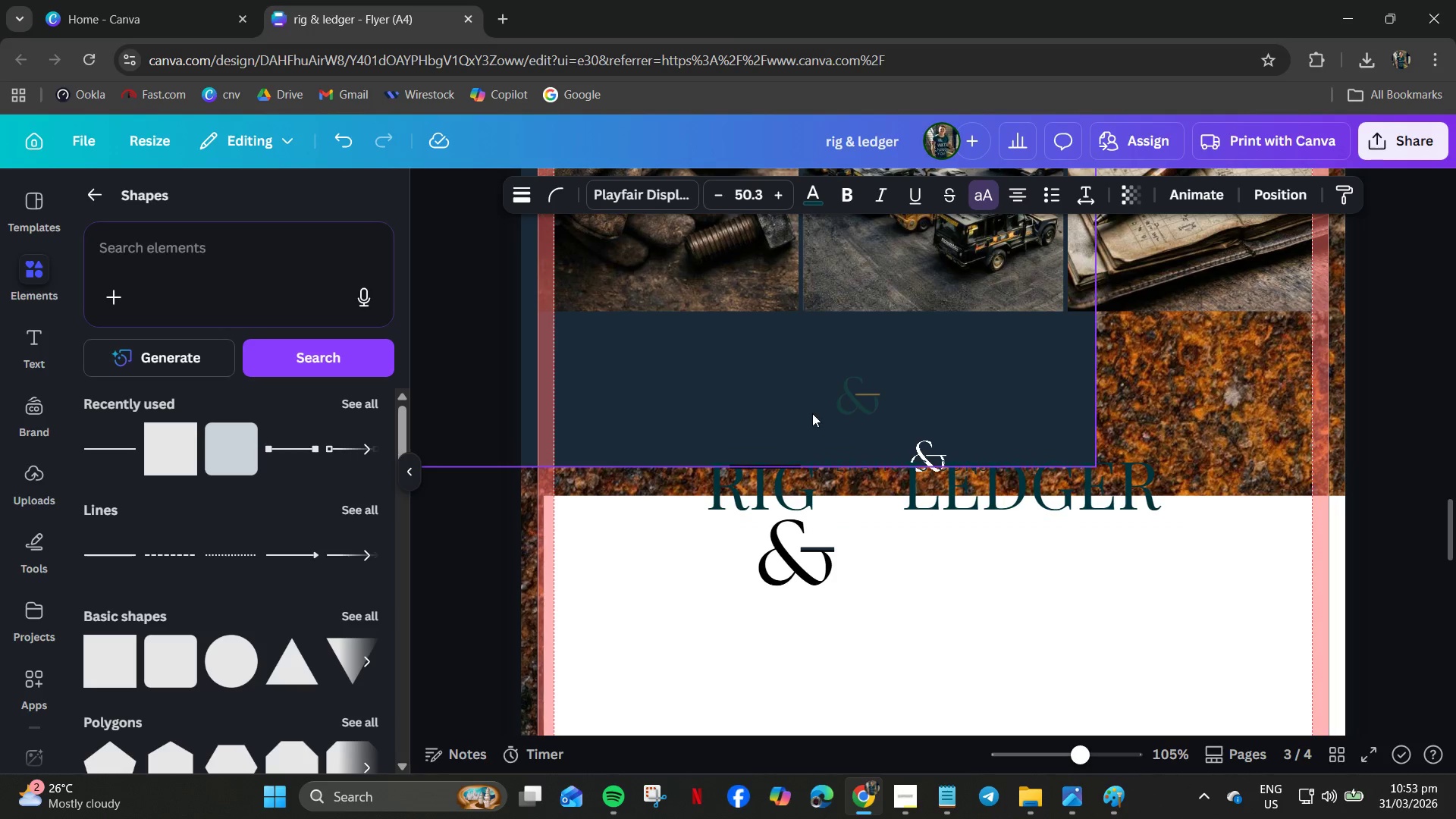 
hold_key(key=ControlLeft, duration=1.25)
 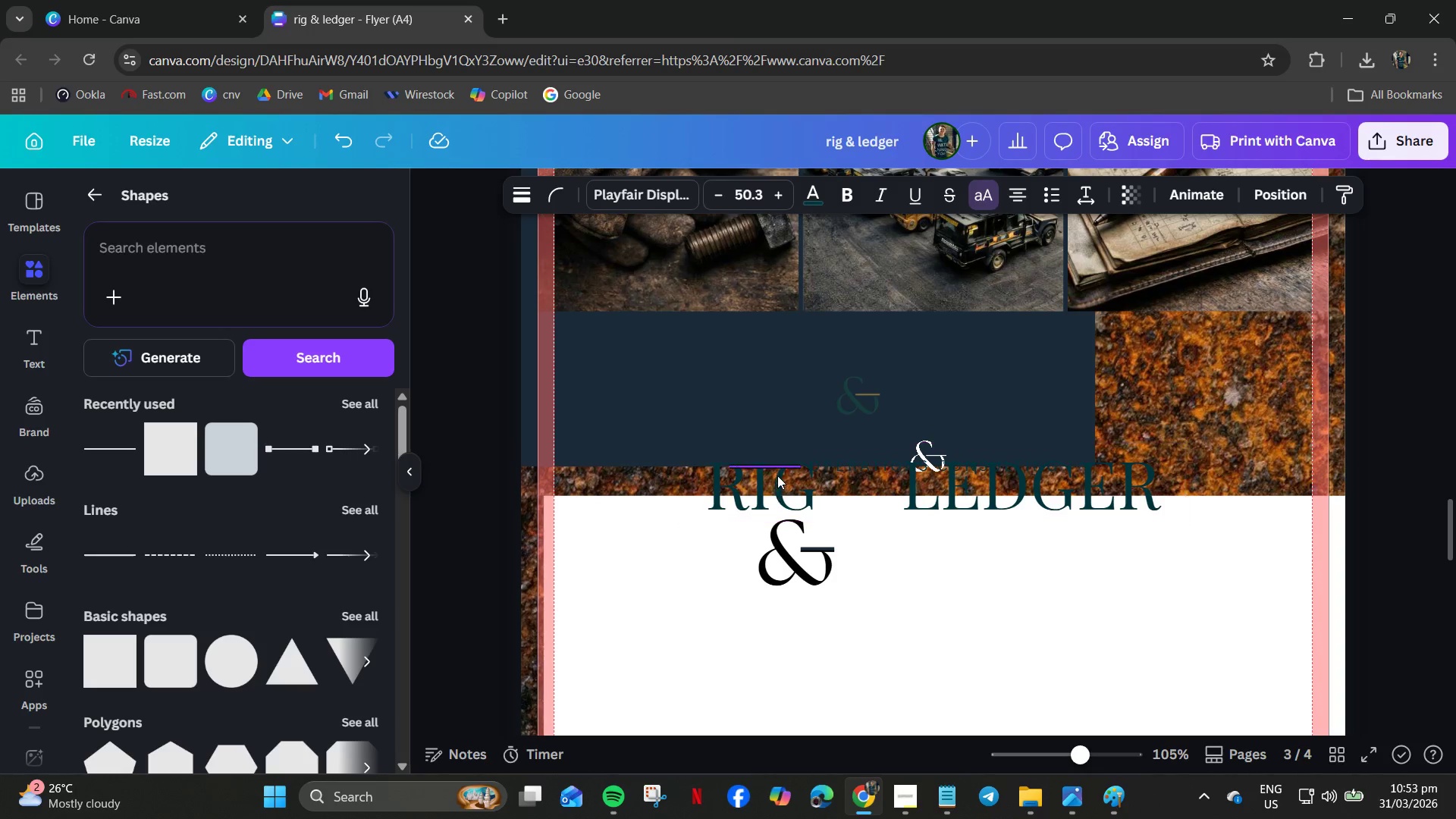 
left_click([777, 475])
 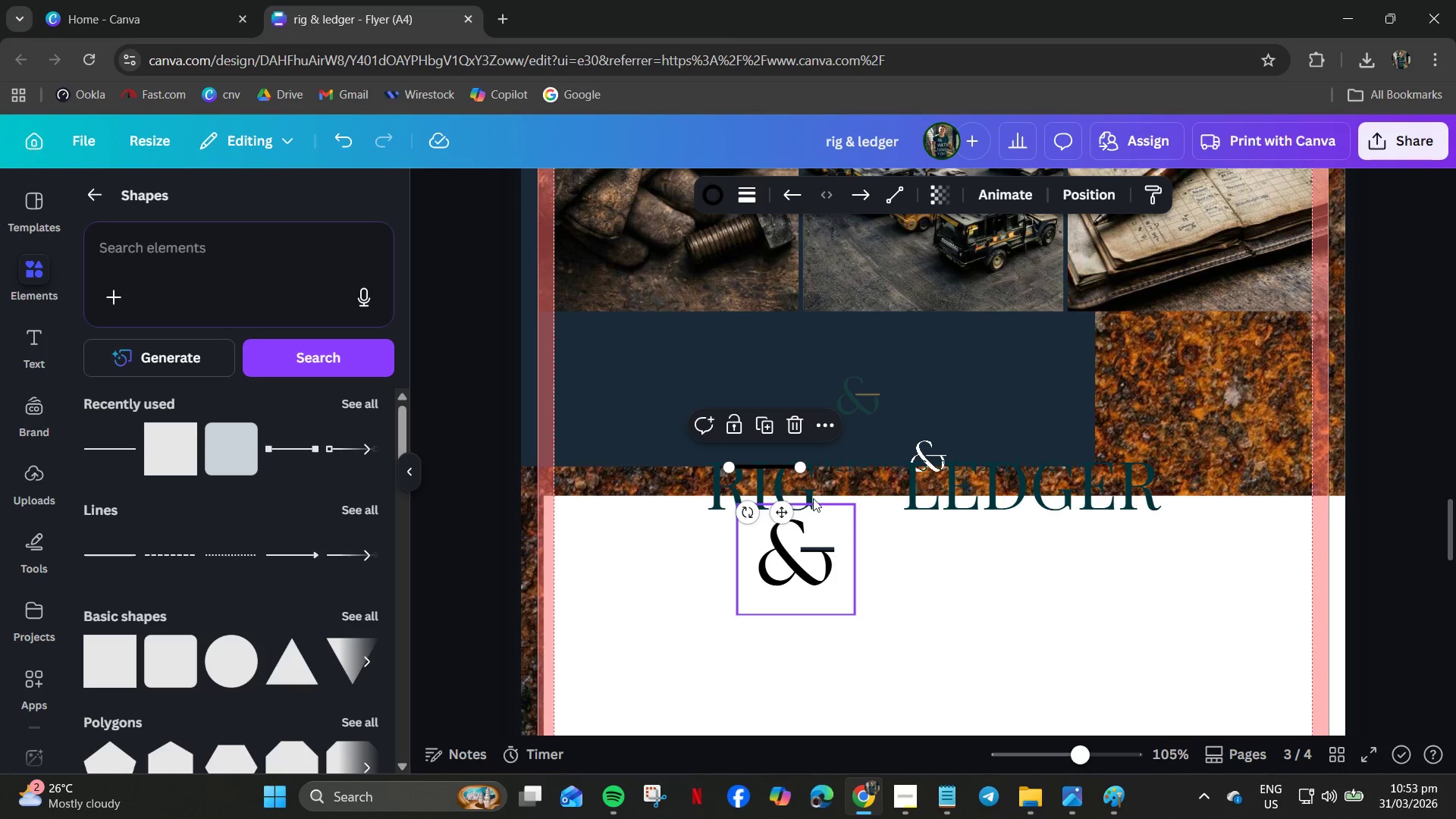 
left_click([946, 479])
 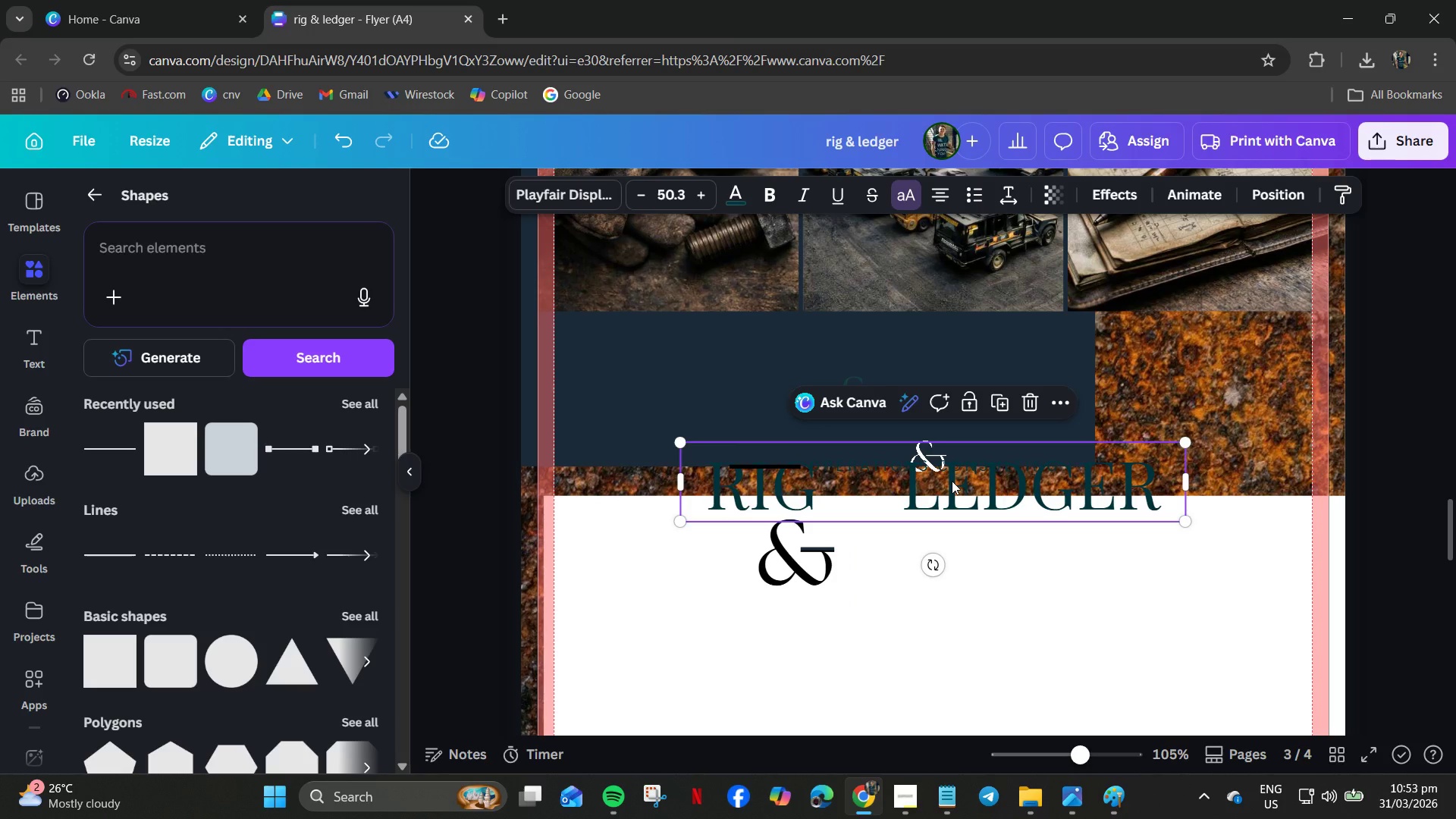 
key(Delete)
 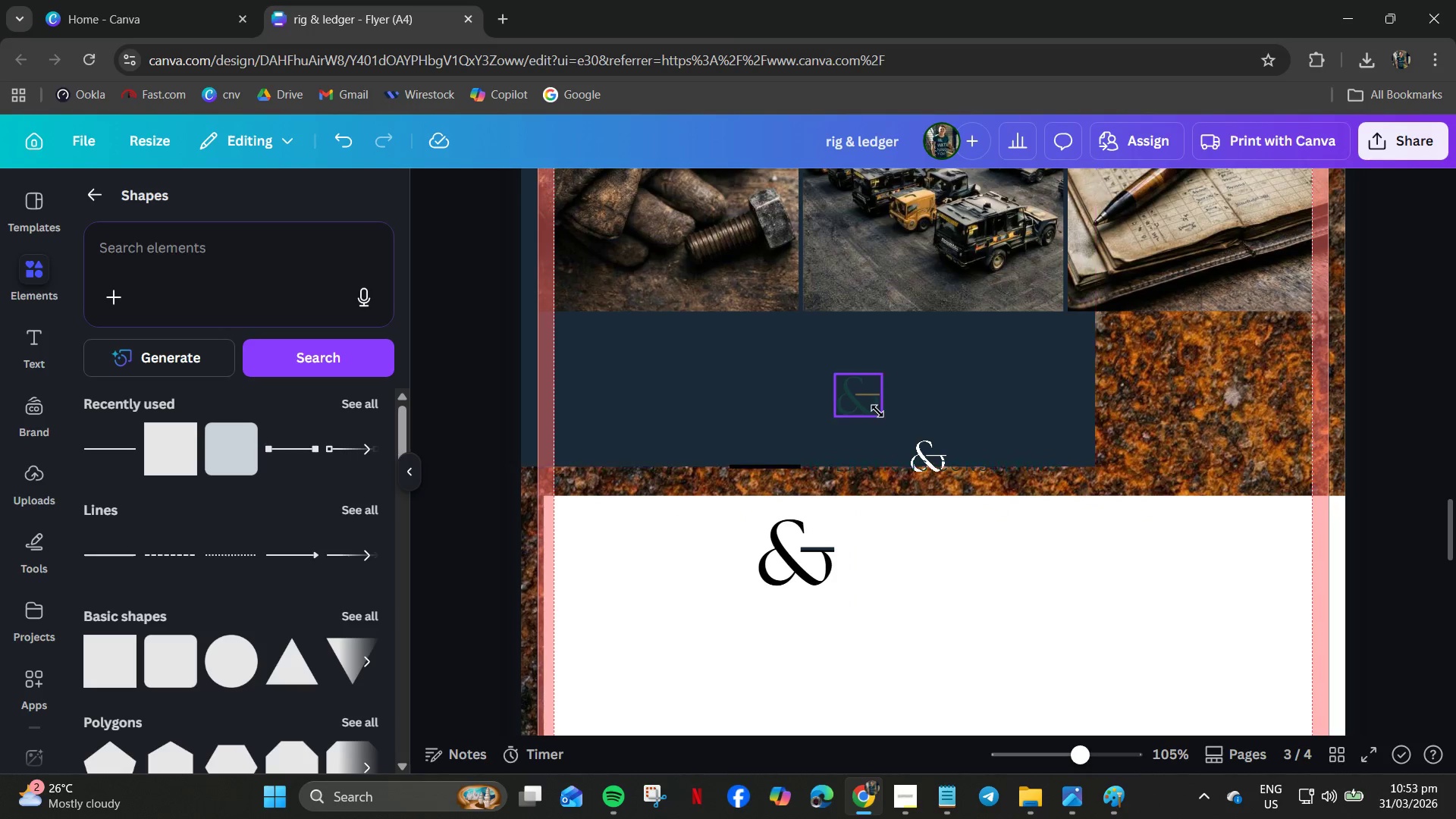 
key(Delete)
 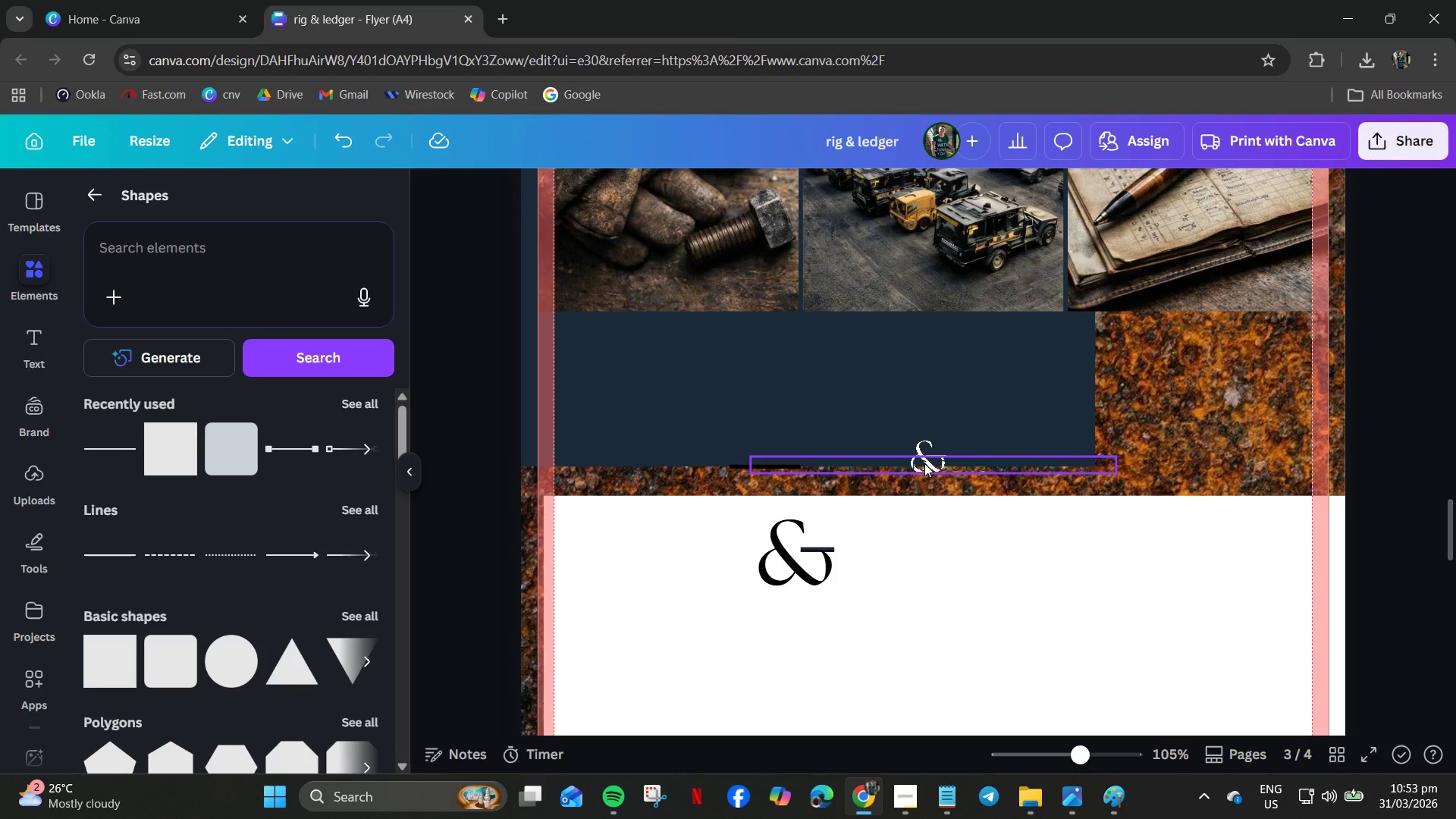 
left_click([924, 463])
 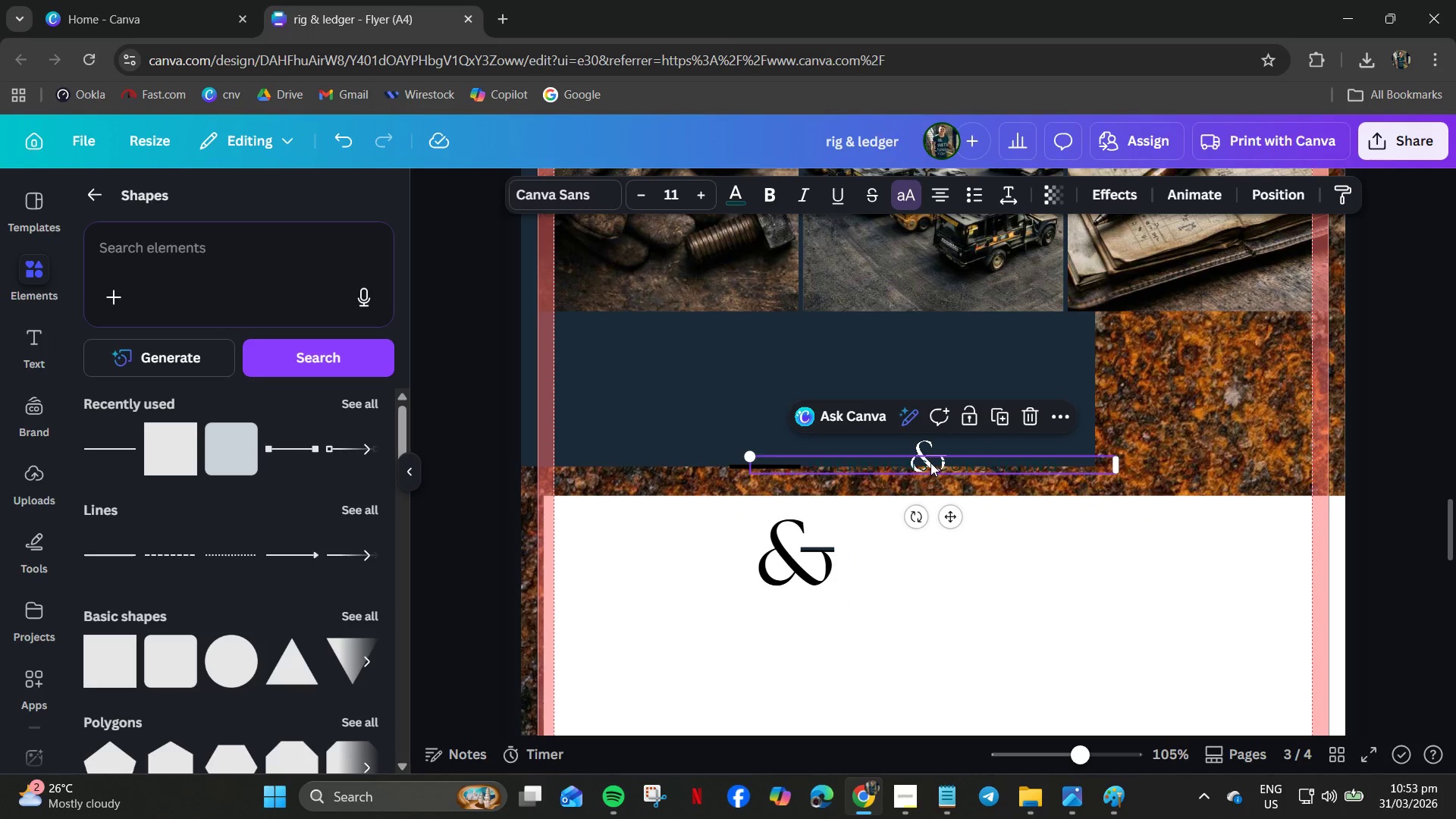 
key(Delete)
 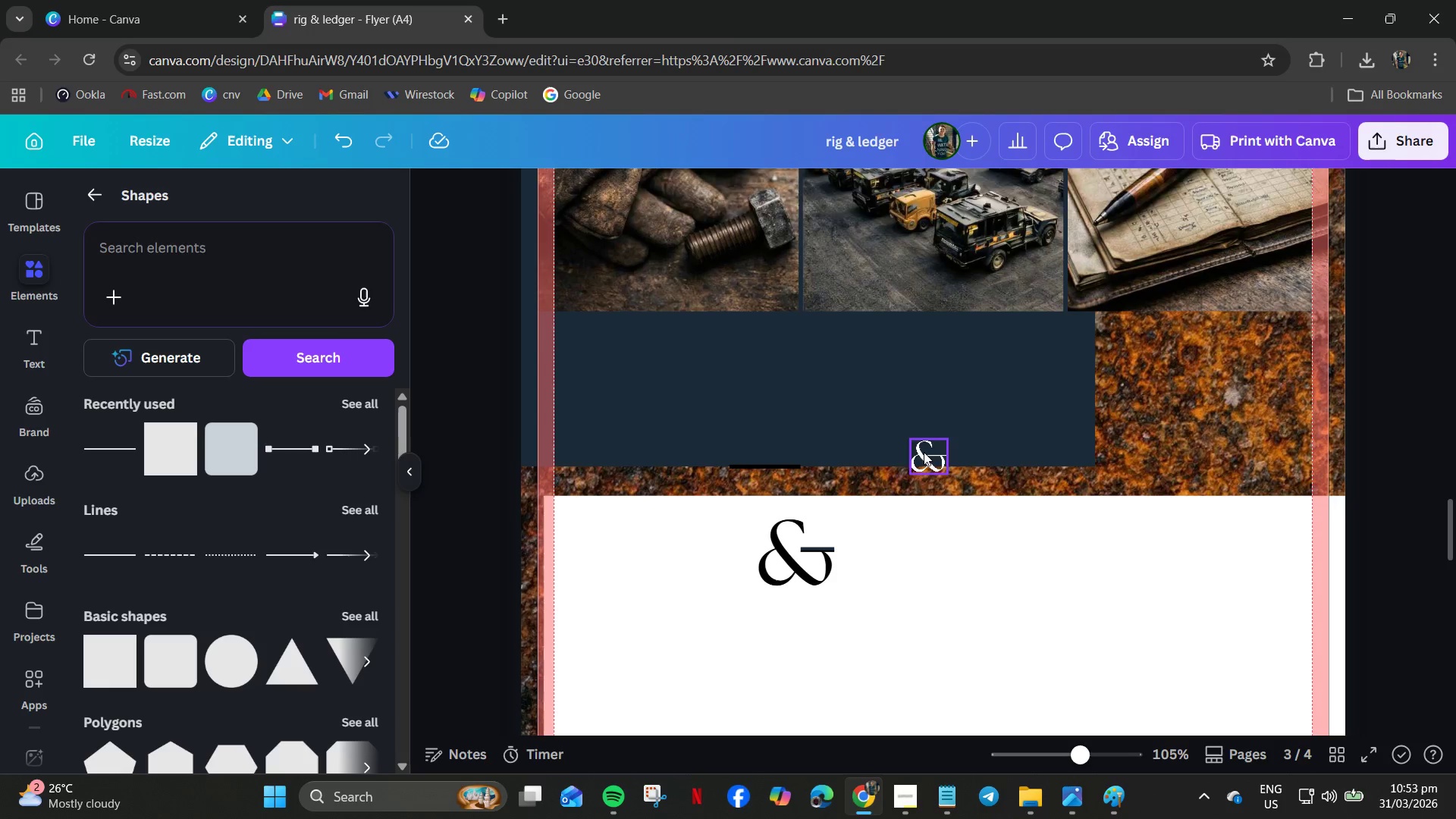 
left_click([924, 452])
 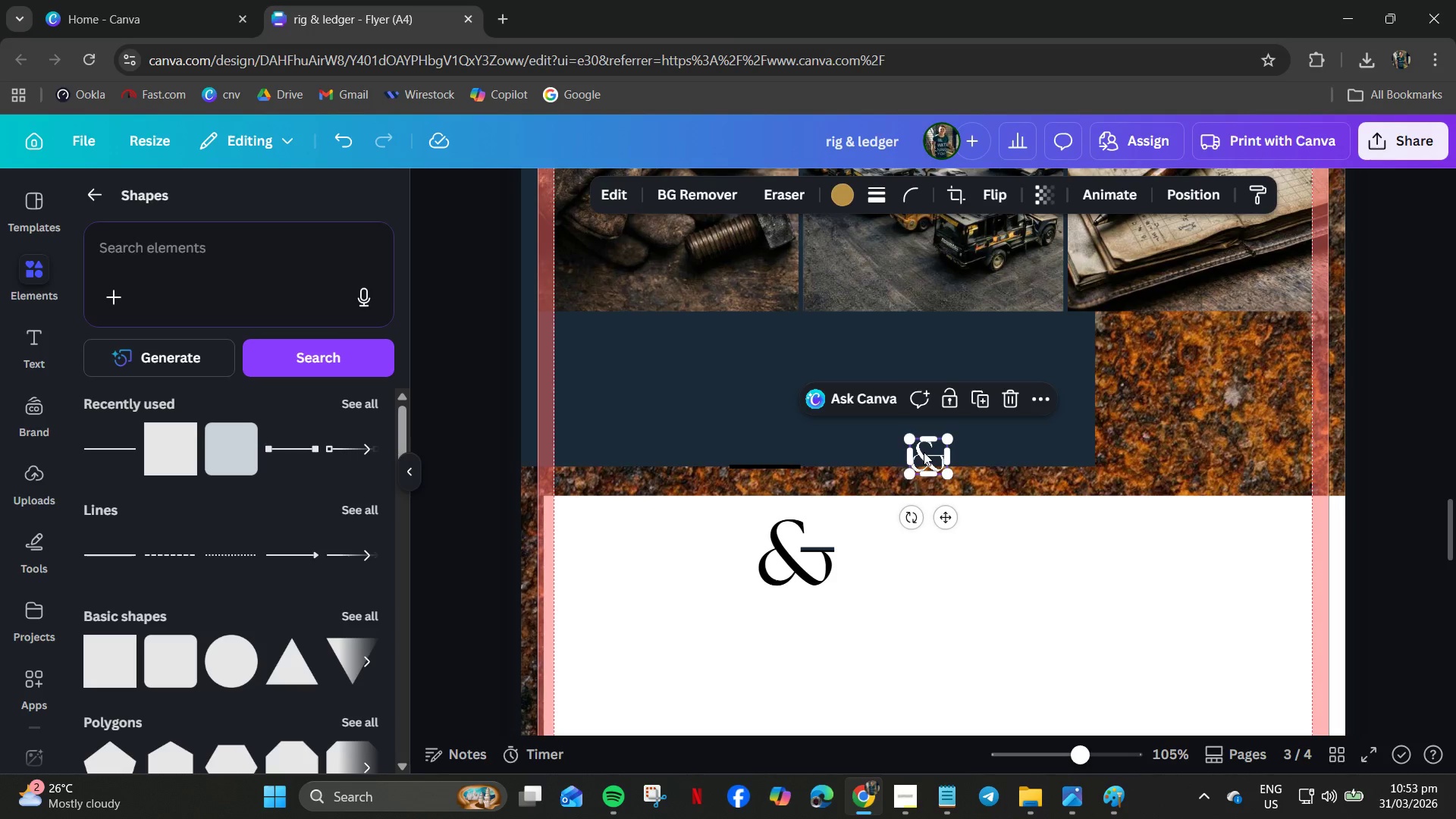 
key(Delete)
 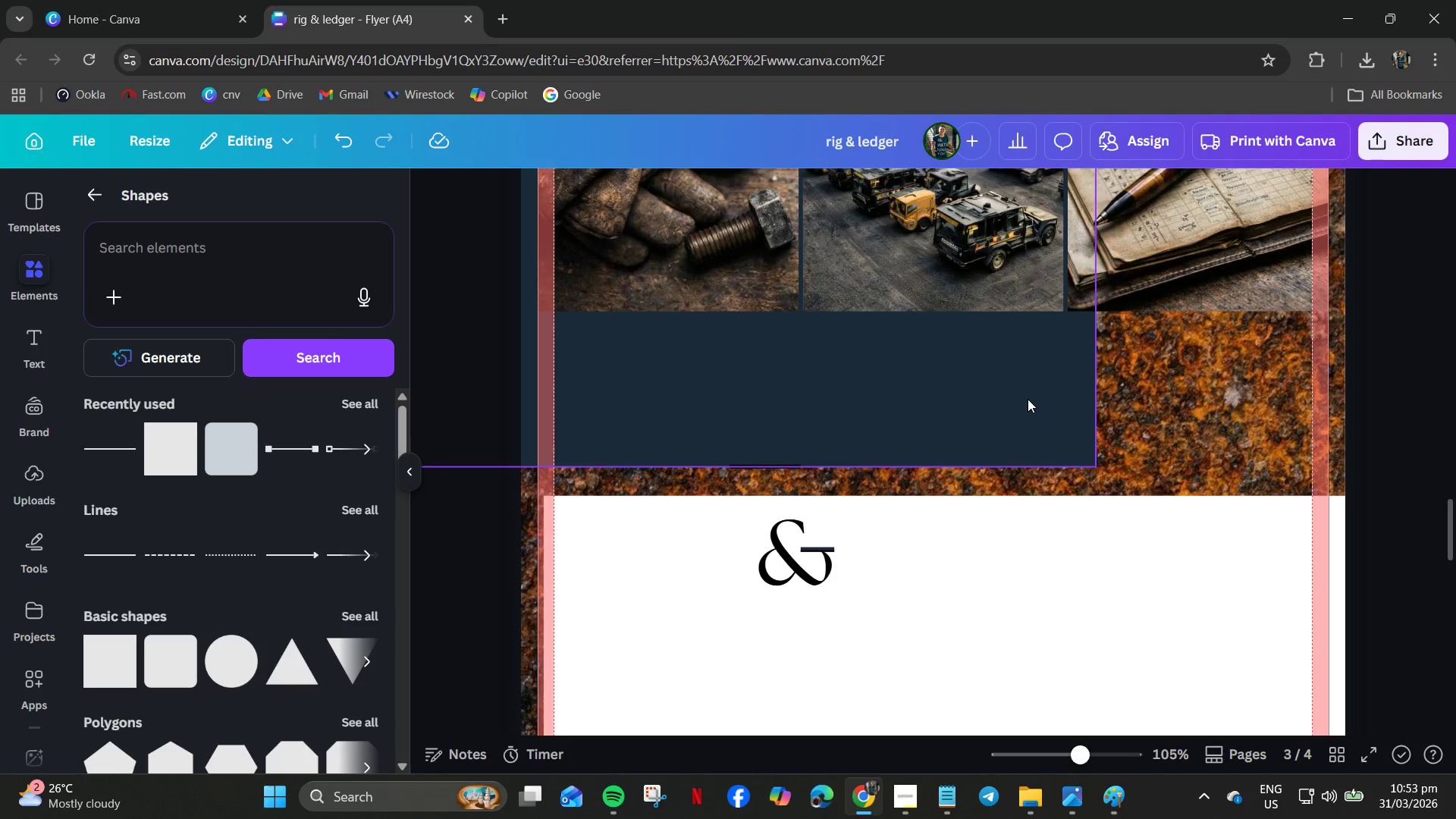 
left_click_drag(start_coordinate=[1028, 399], to_coordinate=[1266, 381])
 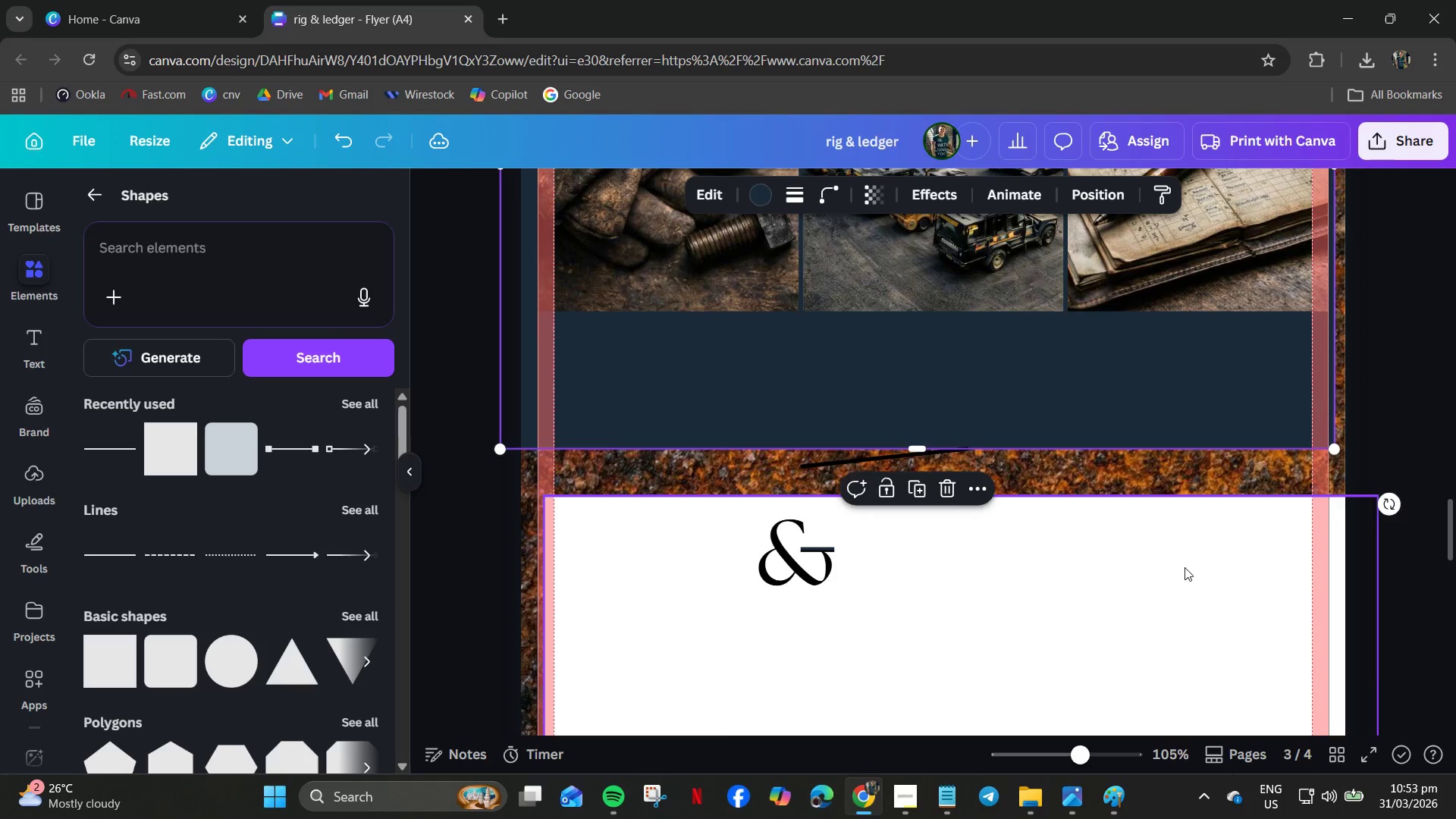 
left_click([1185, 568])
 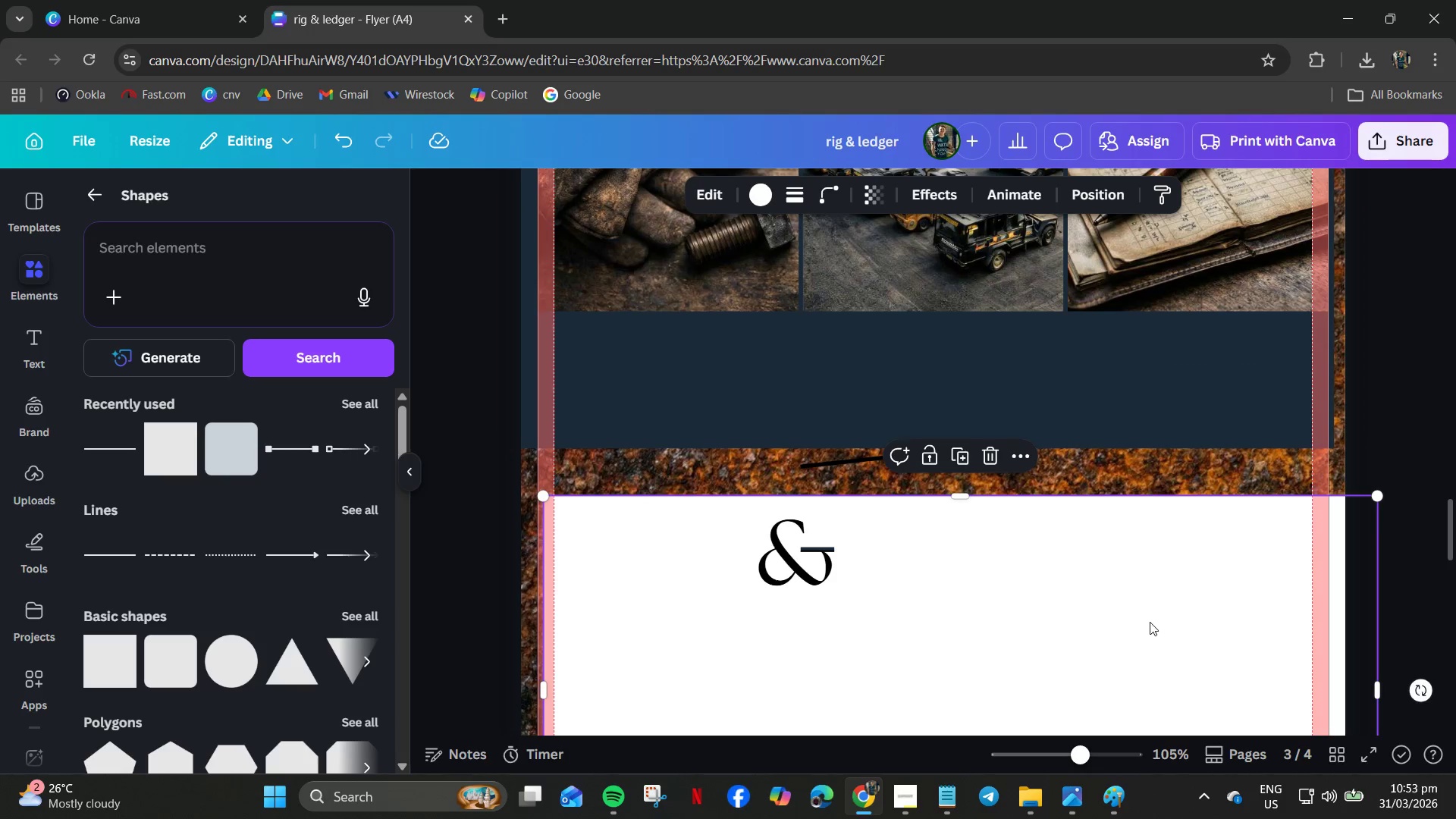 
left_click_drag(start_coordinate=[1150, 621], to_coordinate=[1112, 448])
 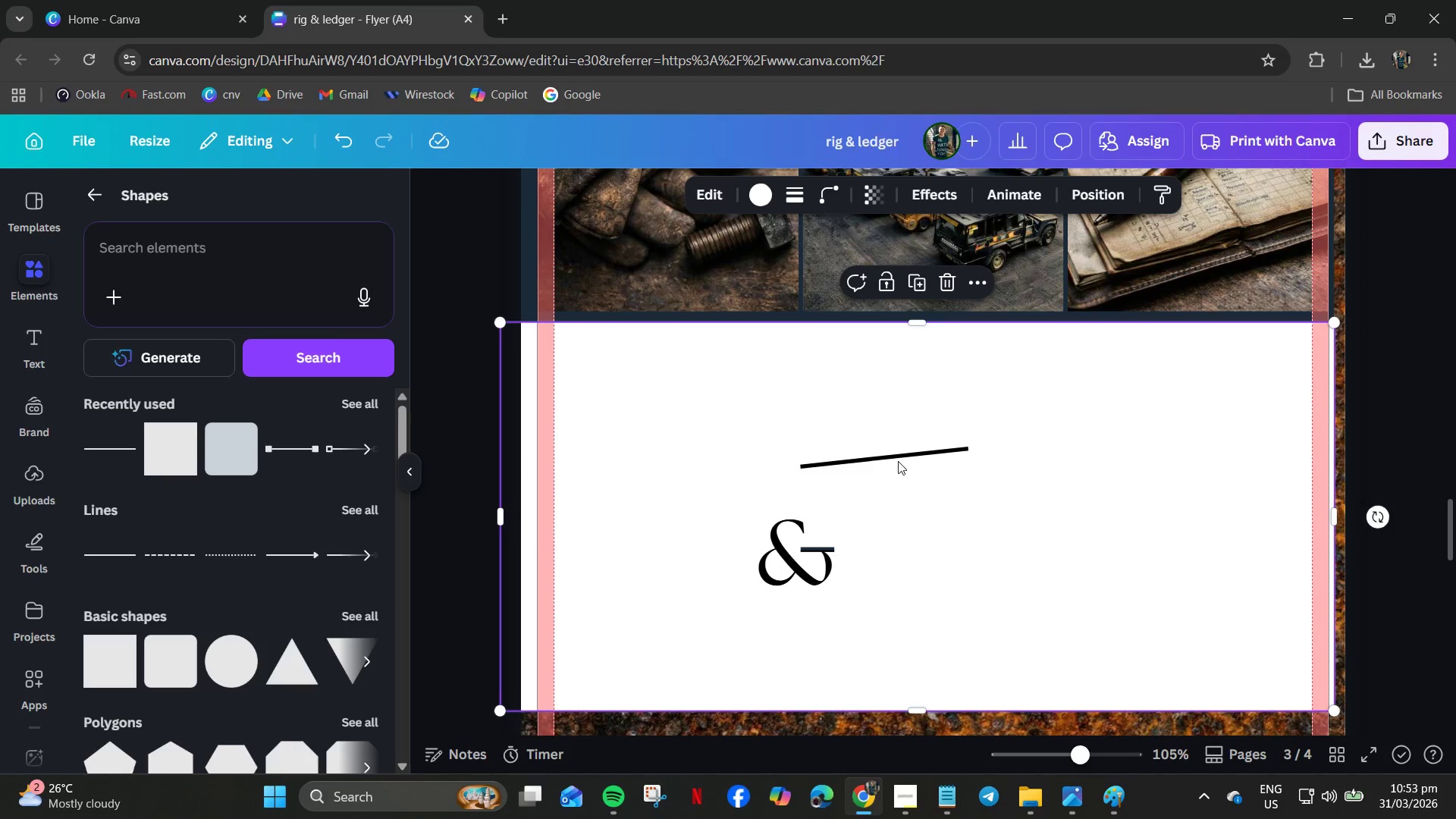 
left_click([896, 457])
 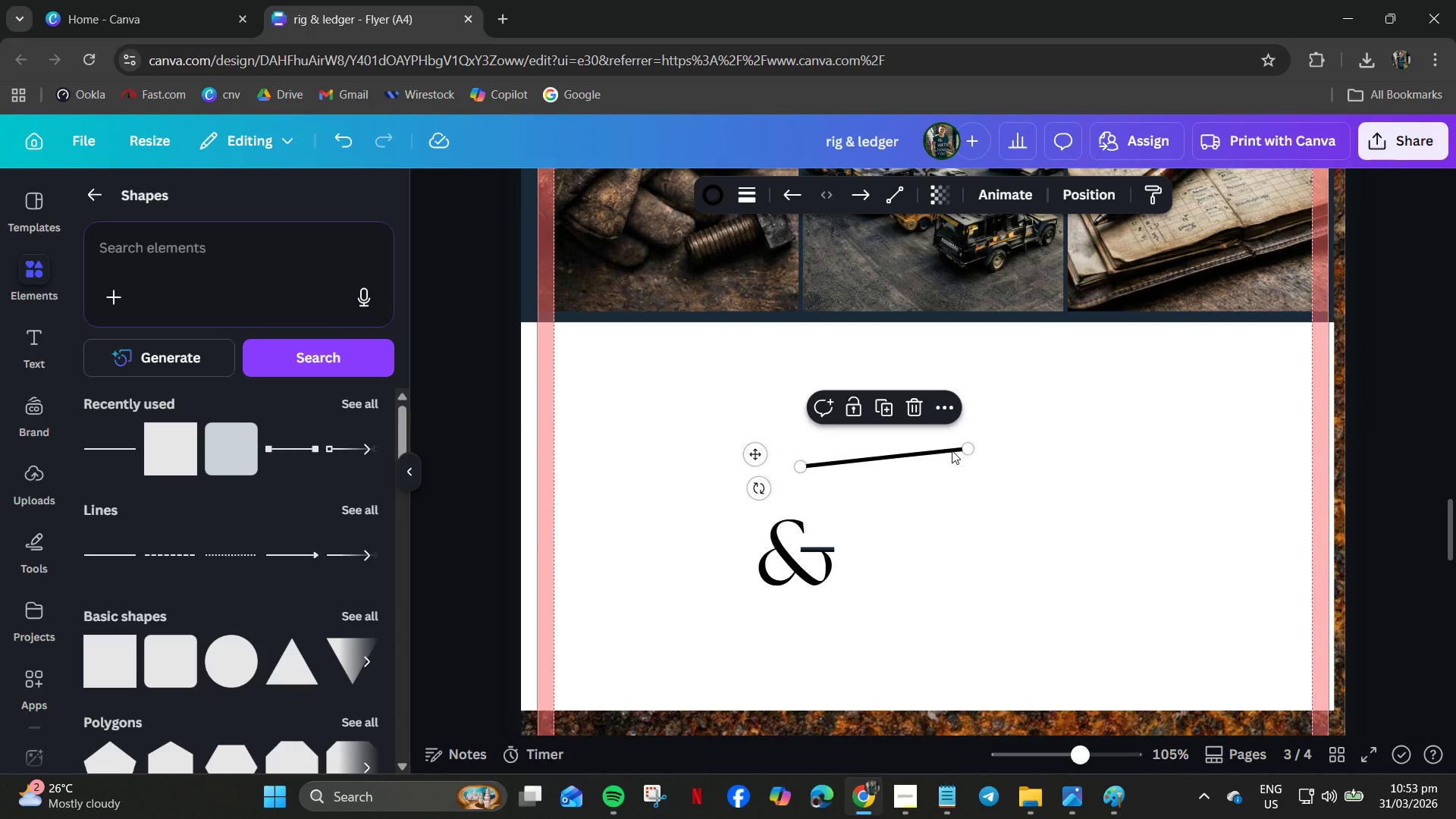 
left_click_drag(start_coordinate=[936, 453], to_coordinate=[926, 454])
 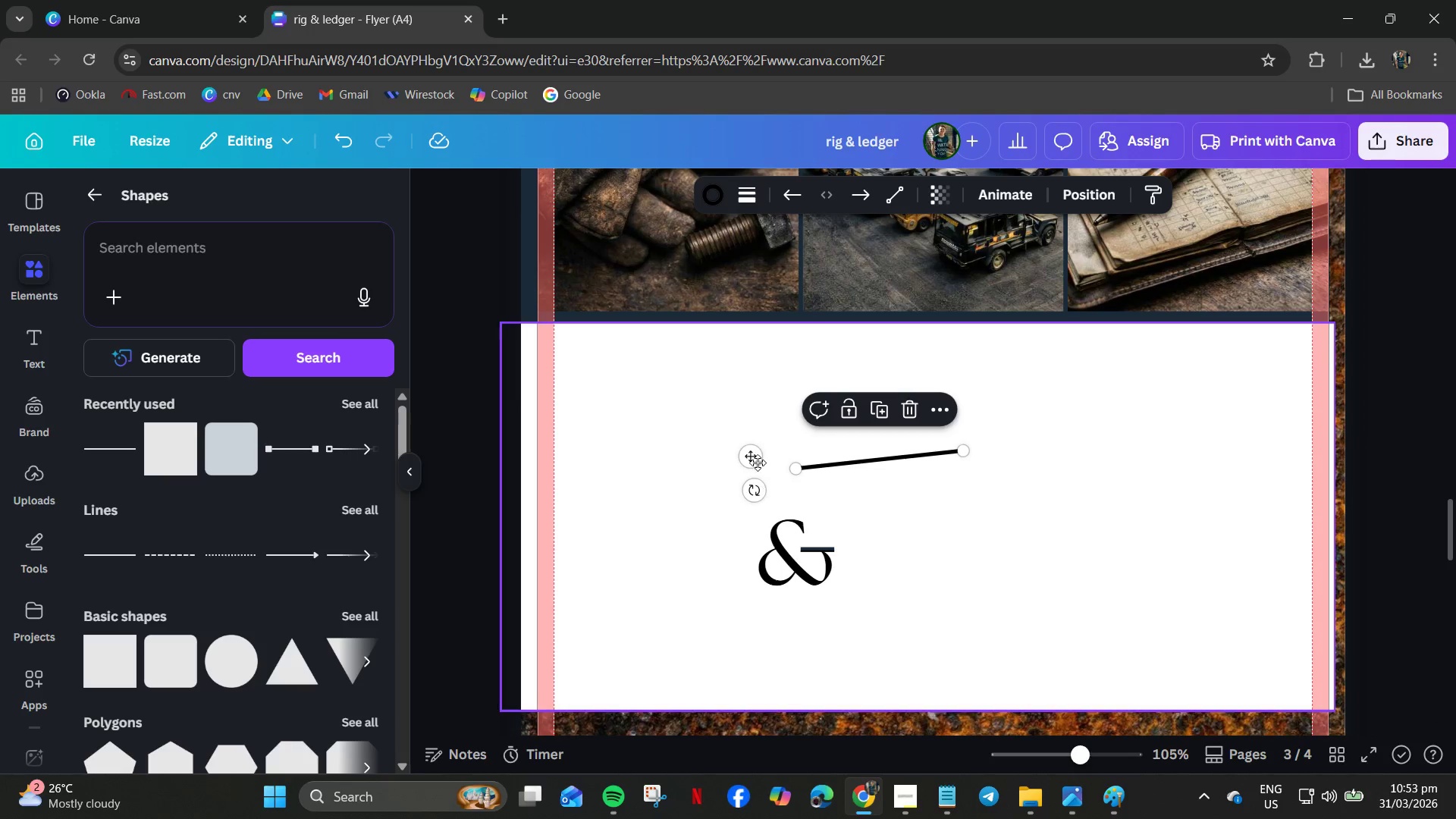 
left_click_drag(start_coordinate=[752, 459], to_coordinate=[880, 574])
 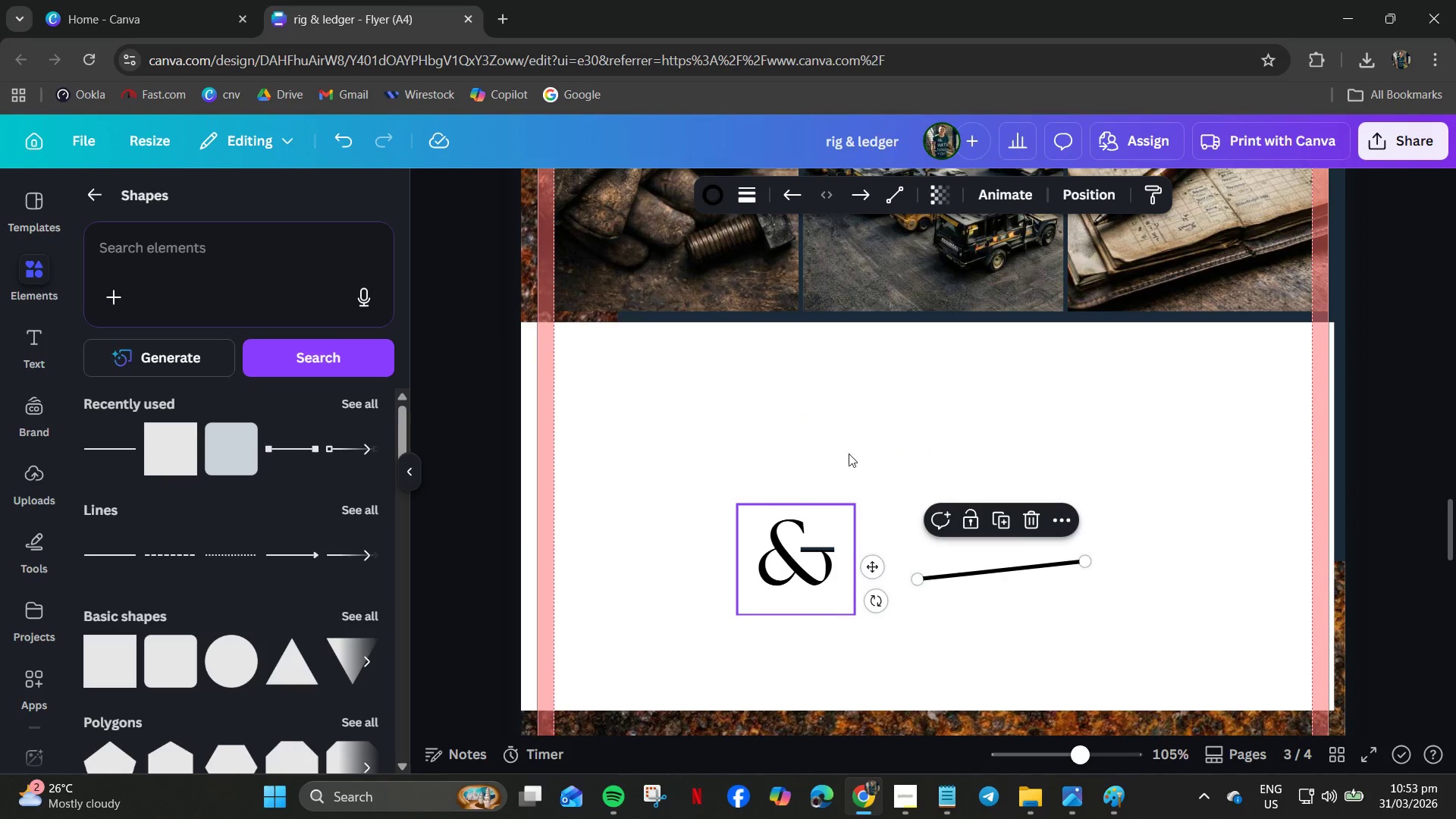 
left_click([851, 451])
 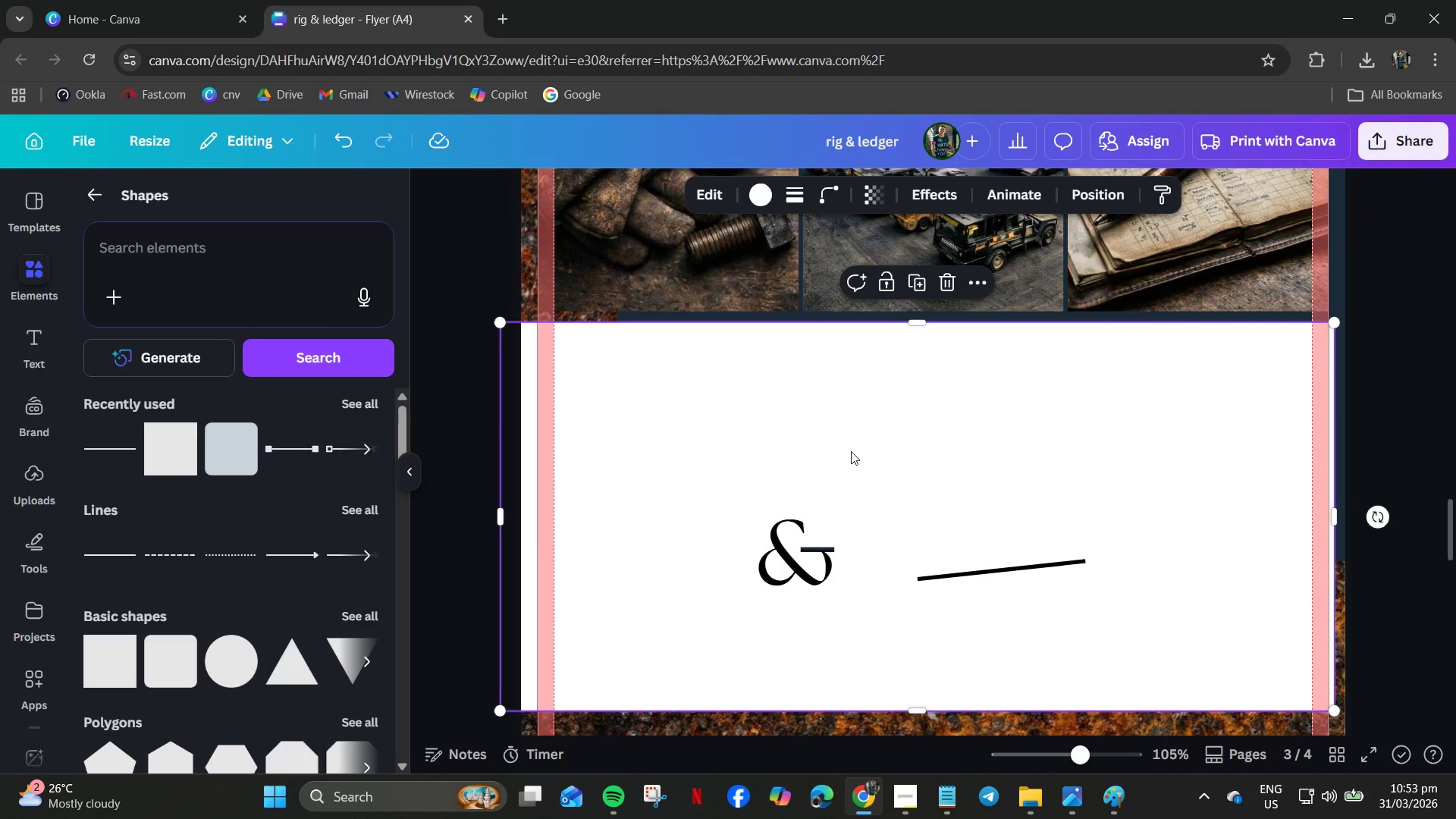 
key(Control+V)
 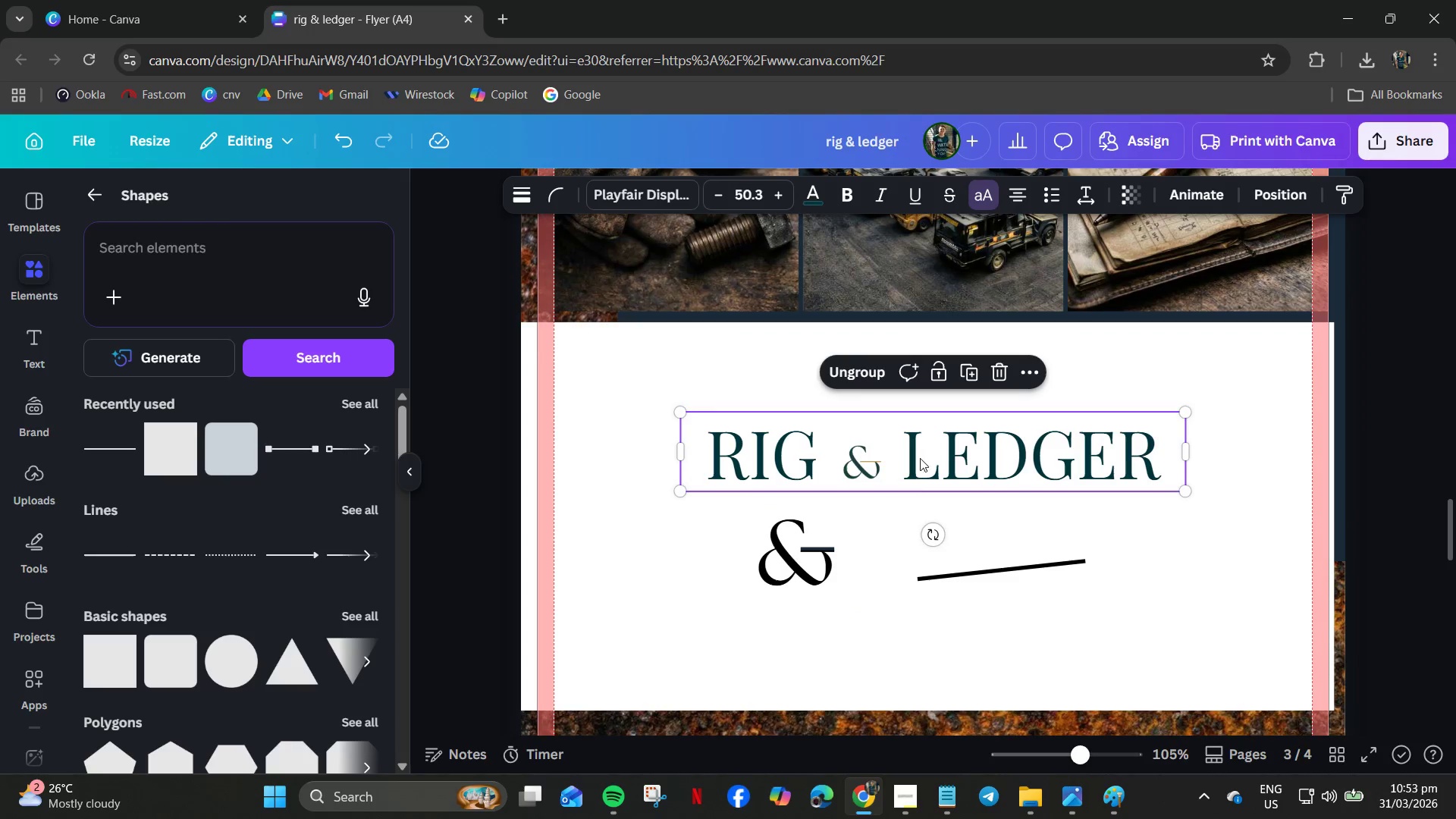 
left_click_drag(start_coordinate=[920, 458], to_coordinate=[914, 413])
 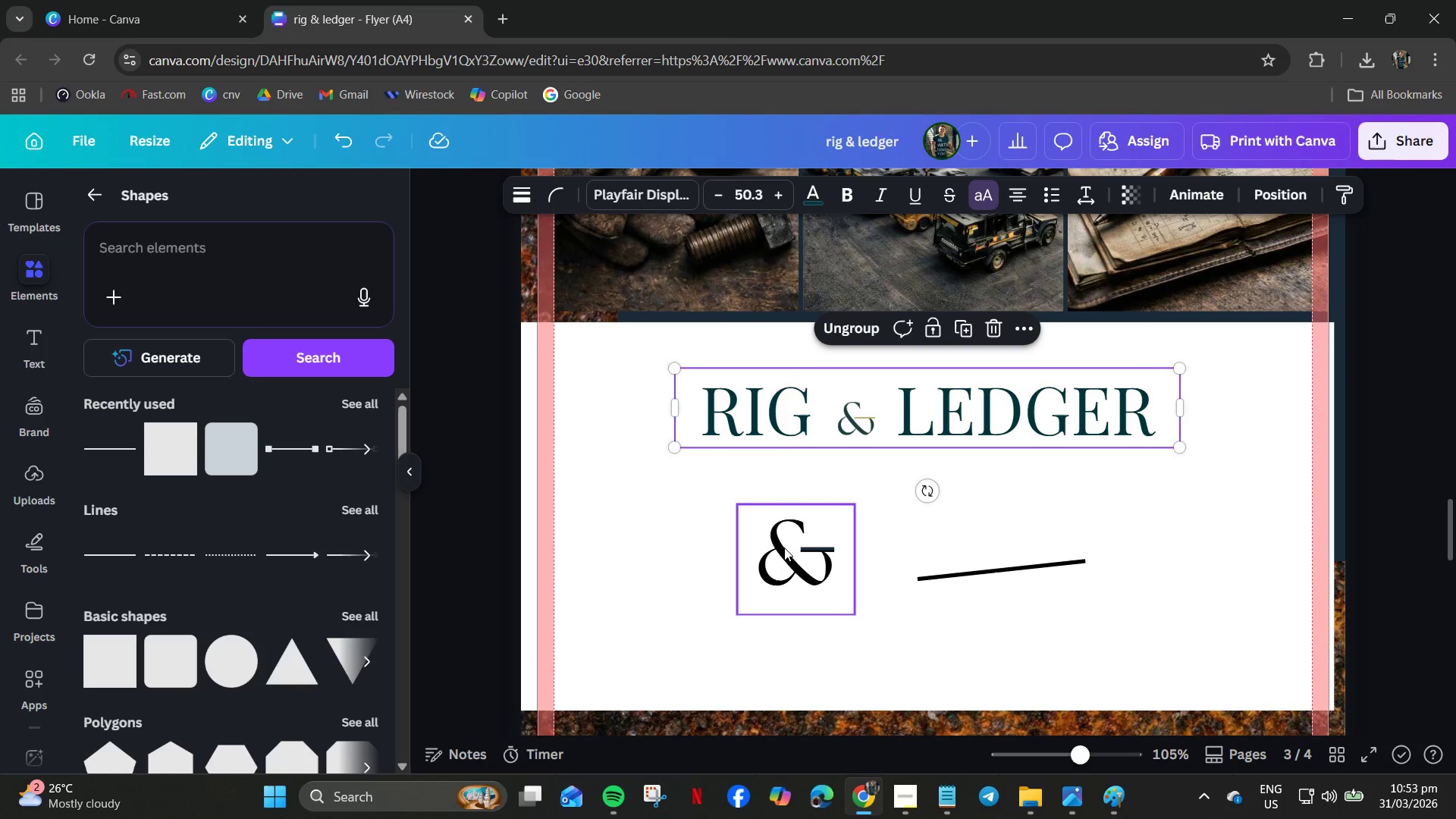 
left_click([786, 549])
 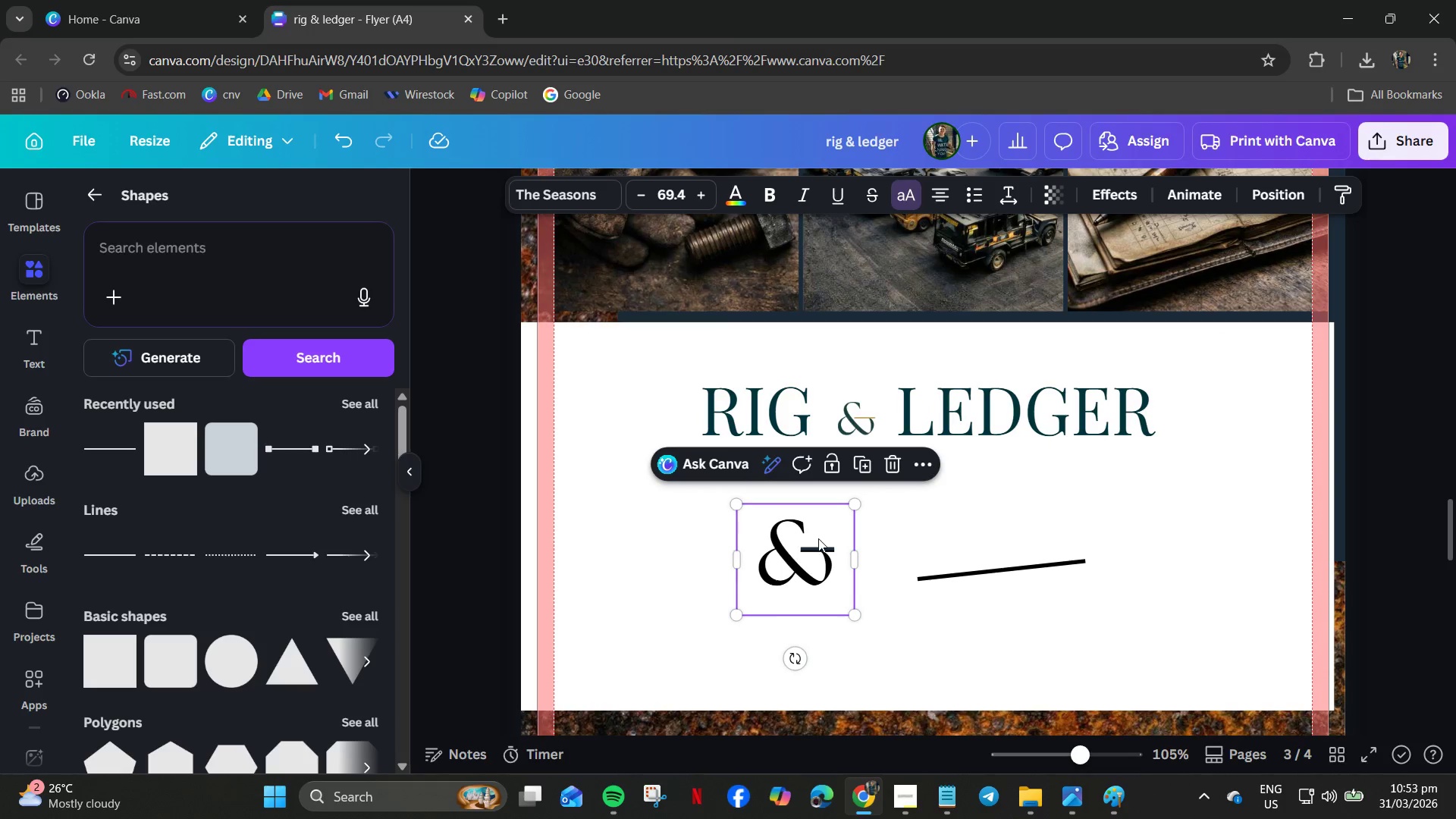 
key(Delete)
 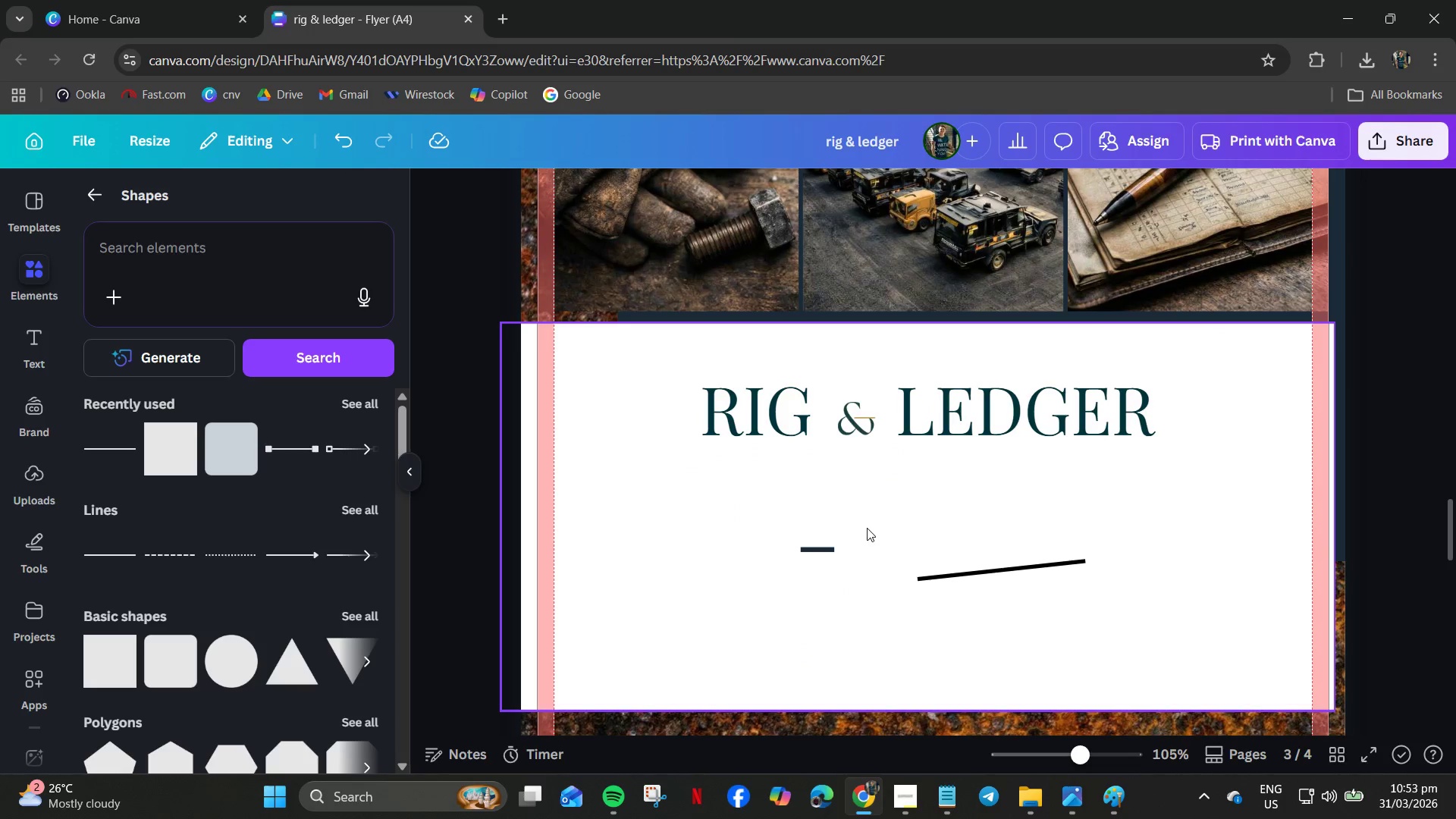 
hold_key(key=ControlLeft, duration=0.73)
scroll: coordinate [883, 539], scroll_direction: down, amount: 4.0
 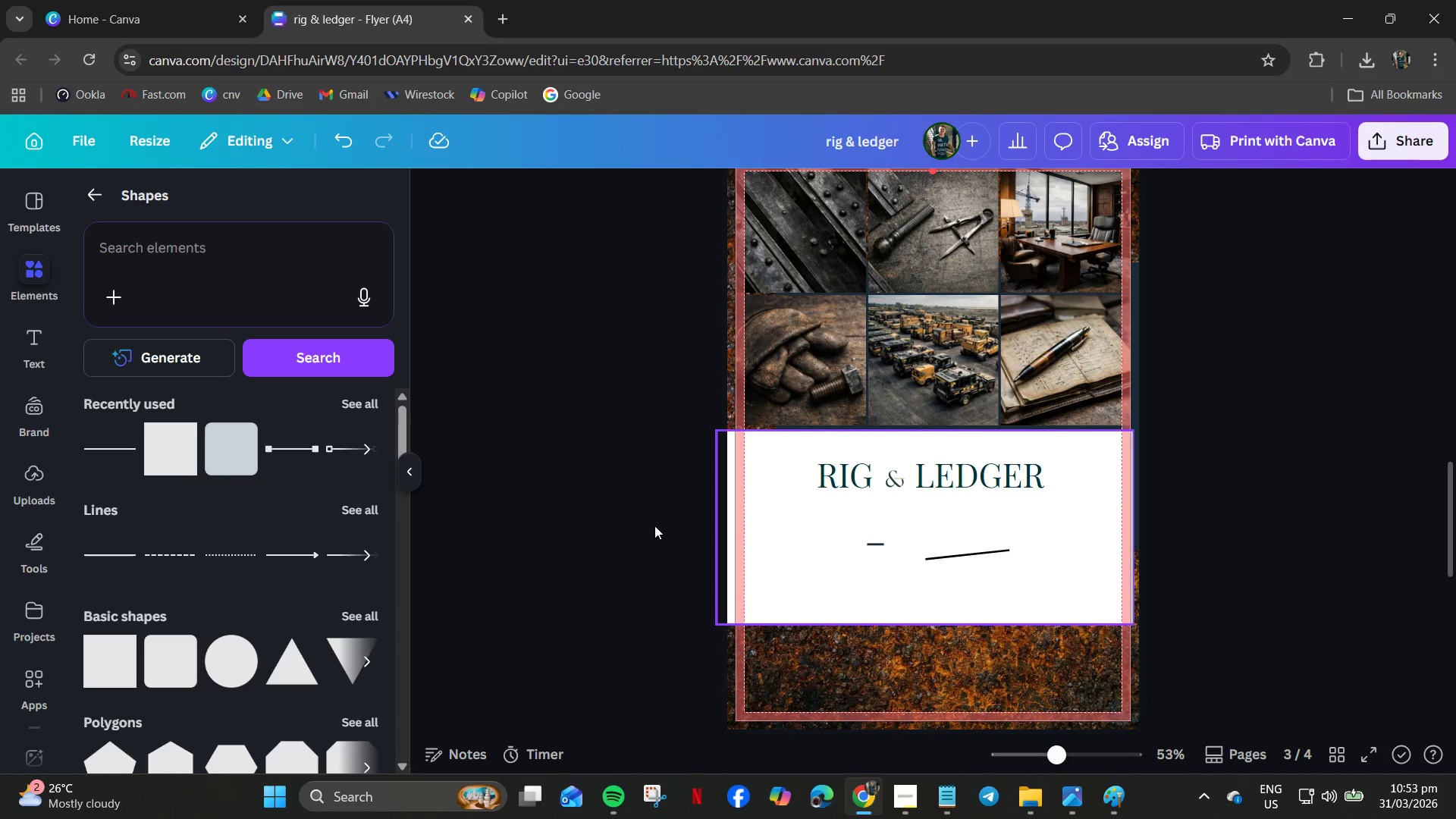 
left_click_drag(start_coordinate=[646, 520], to_coordinate=[1064, 588])
 